 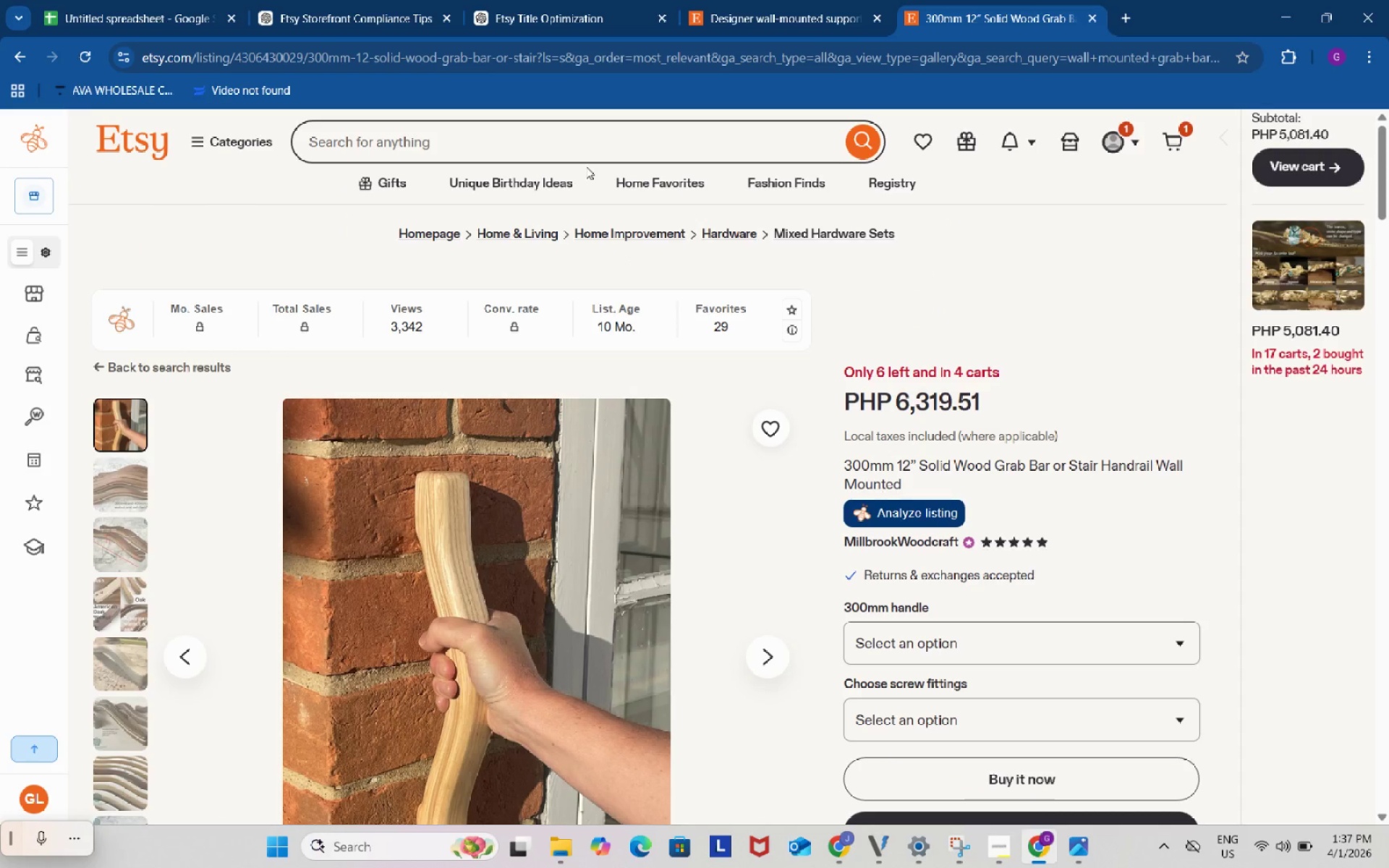 
left_click([586, 136])
 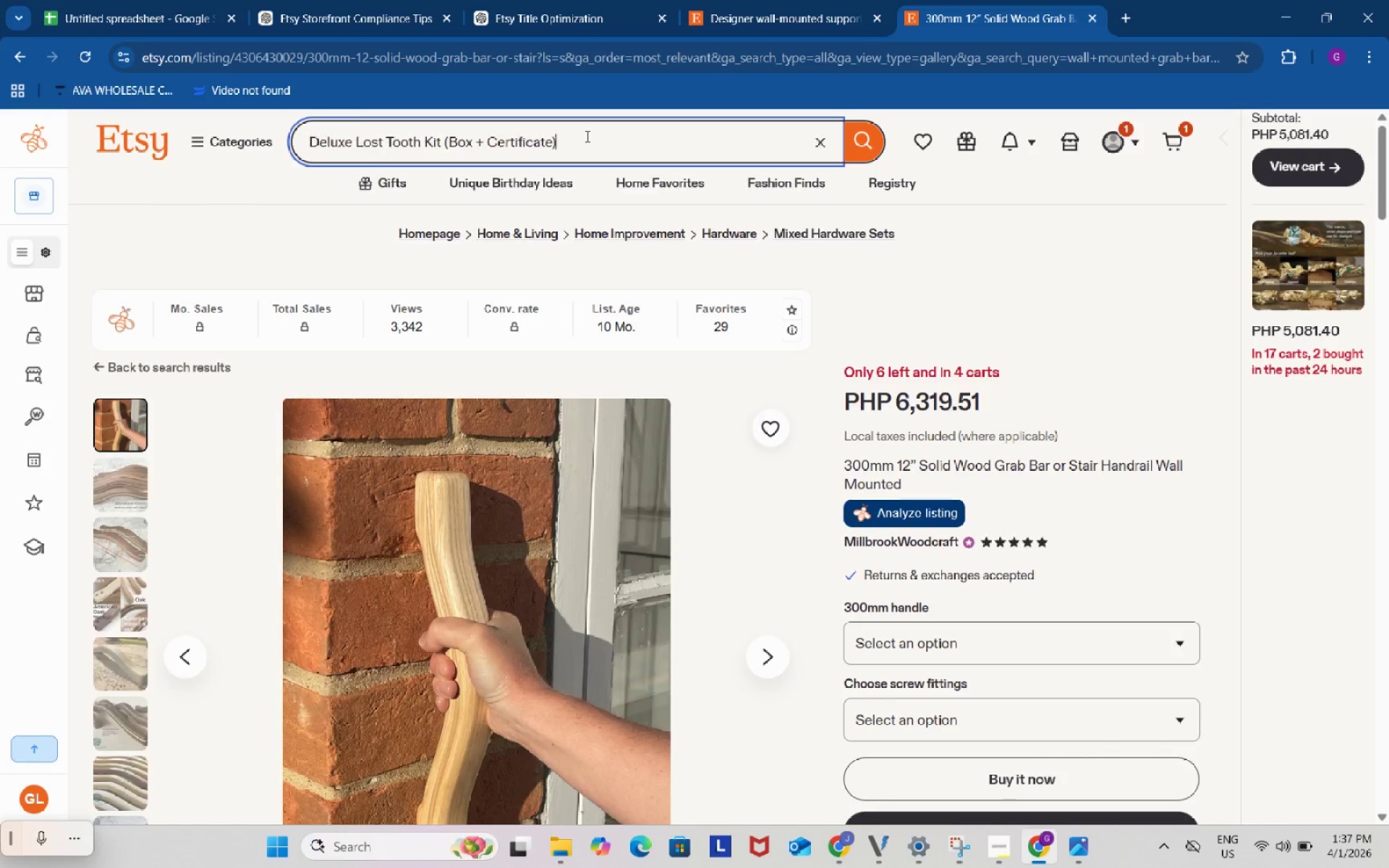 
key(Control+ControlLeft)
 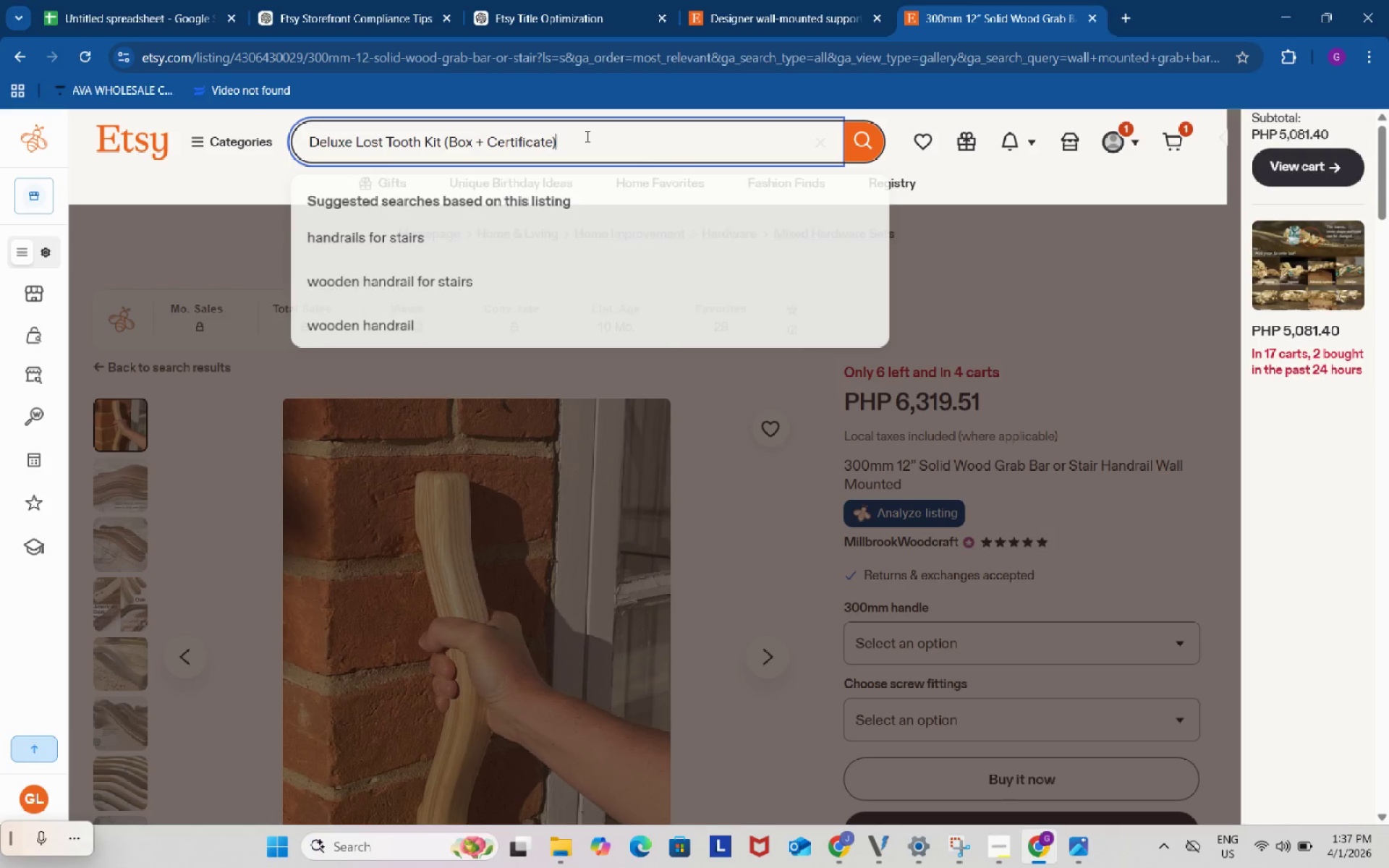 
key(Control+V)
 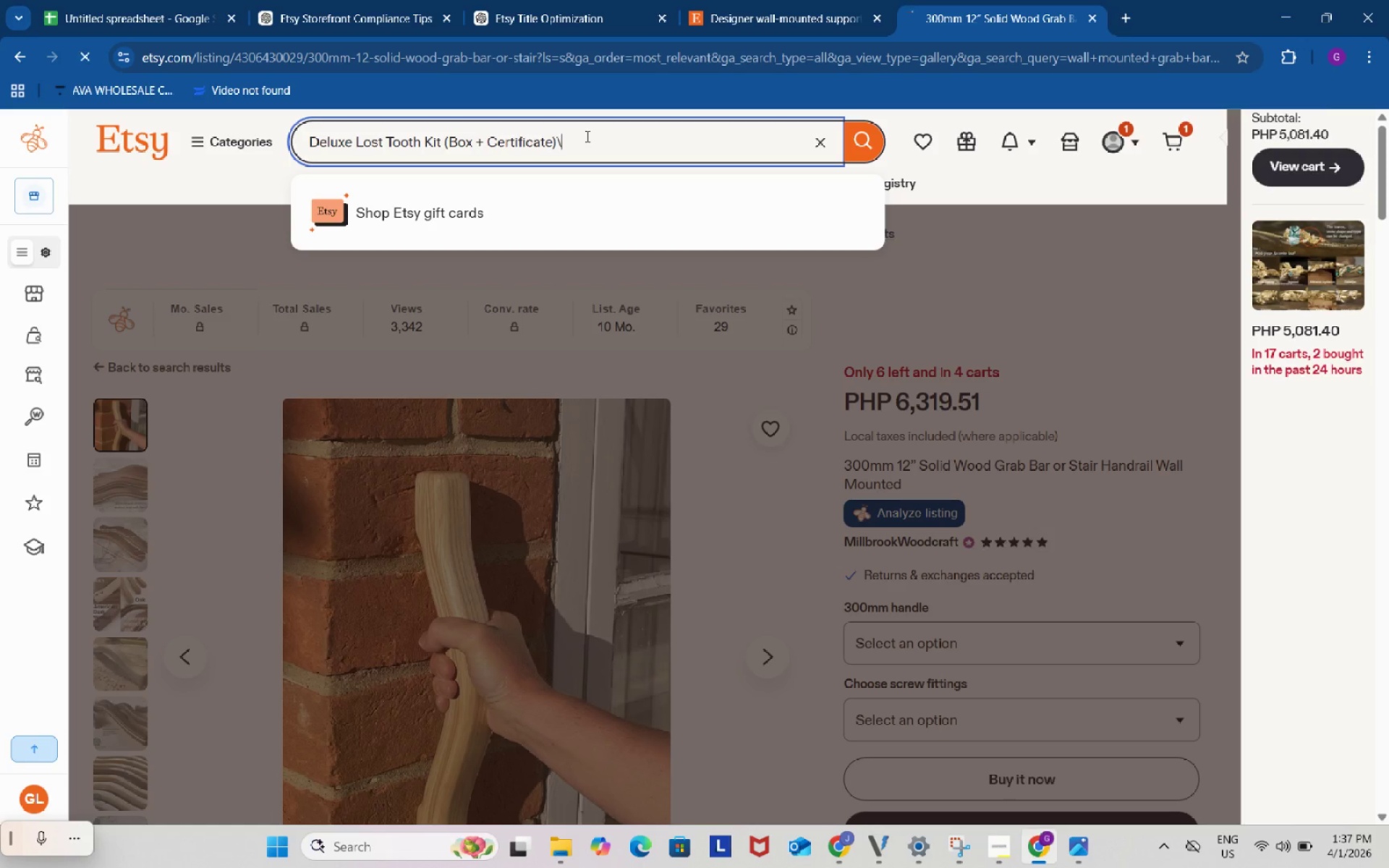 
key(Enter)
 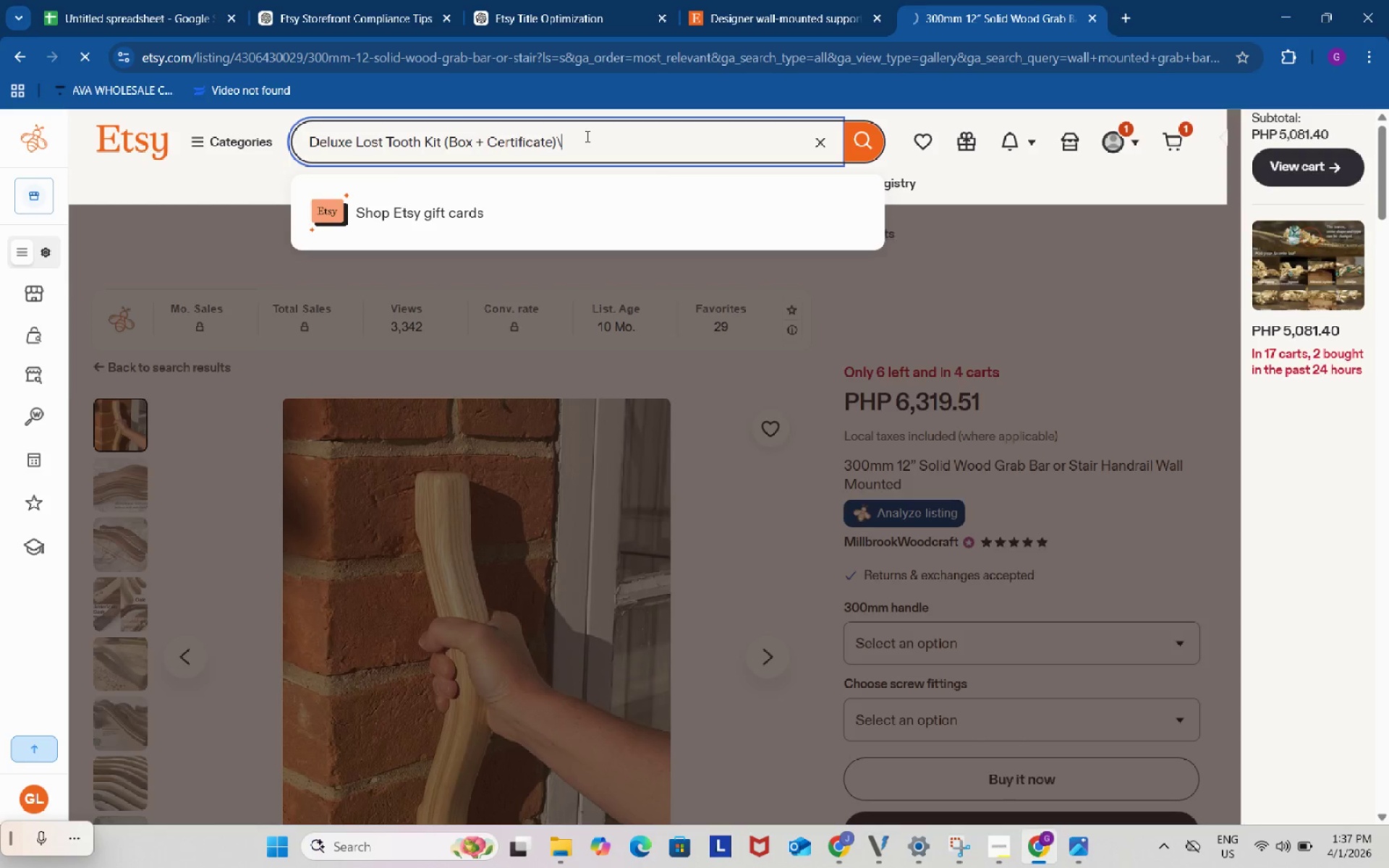 
key(Backslash)
 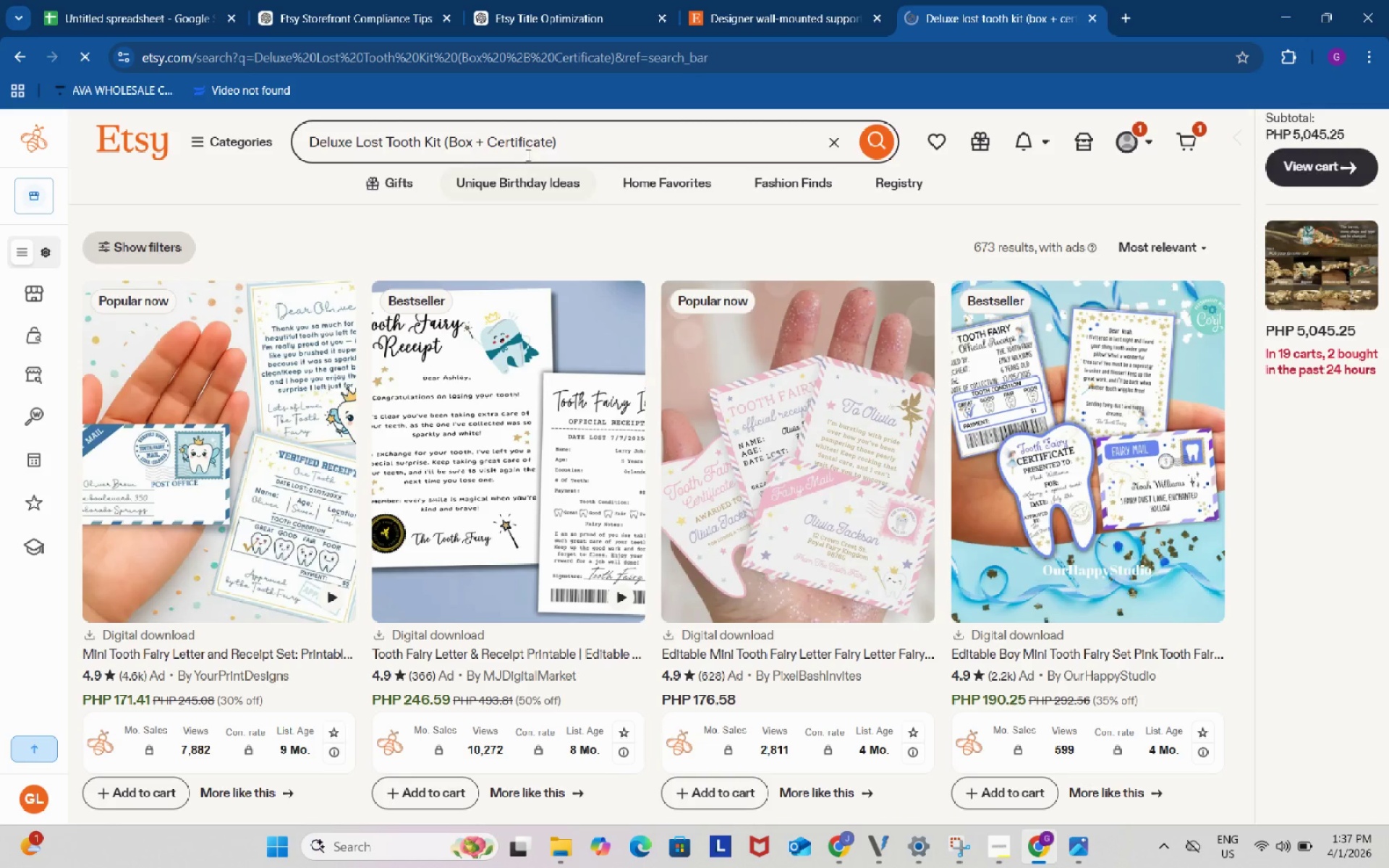 
wait(6.03)
 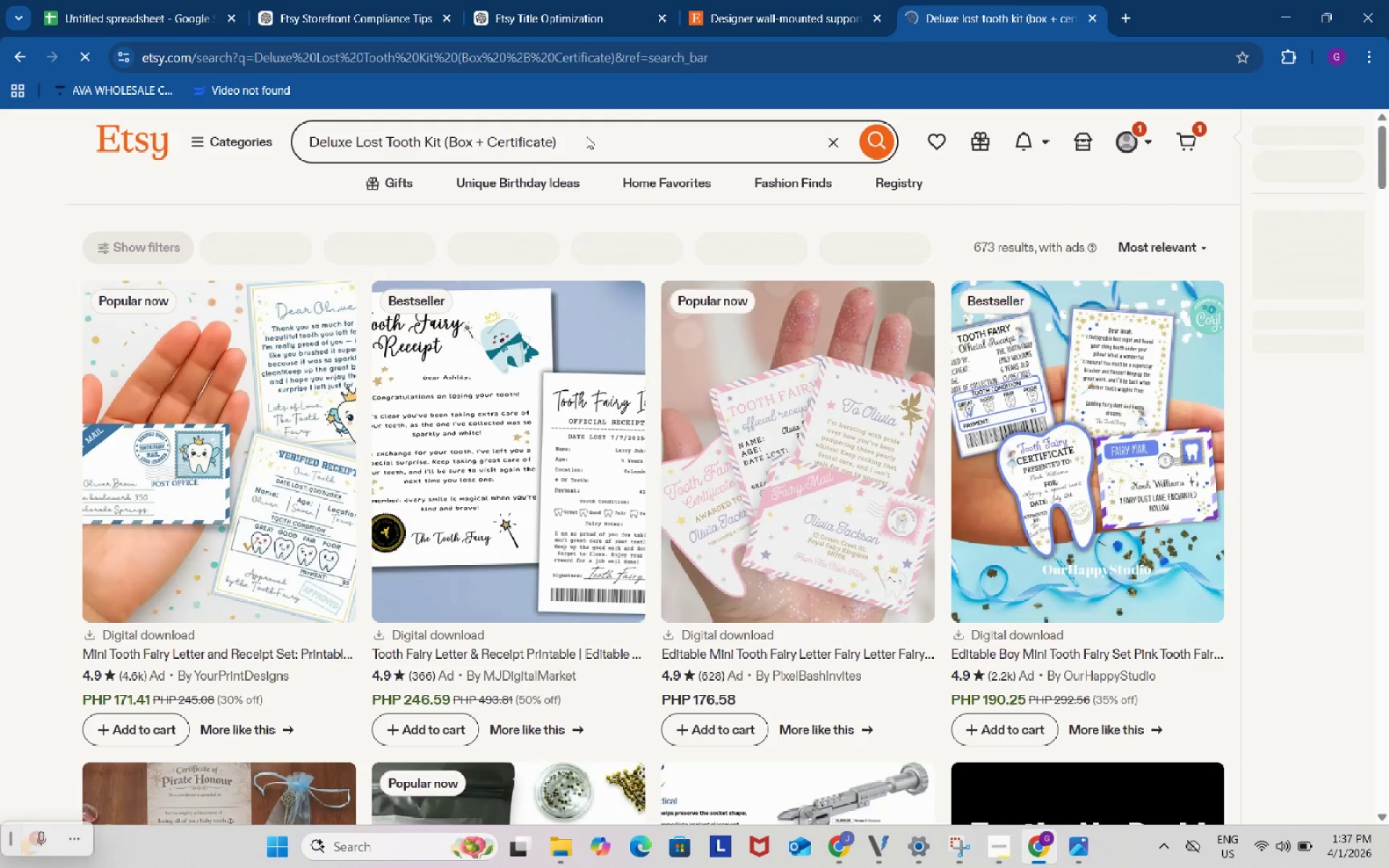 
left_click([109, 241])
 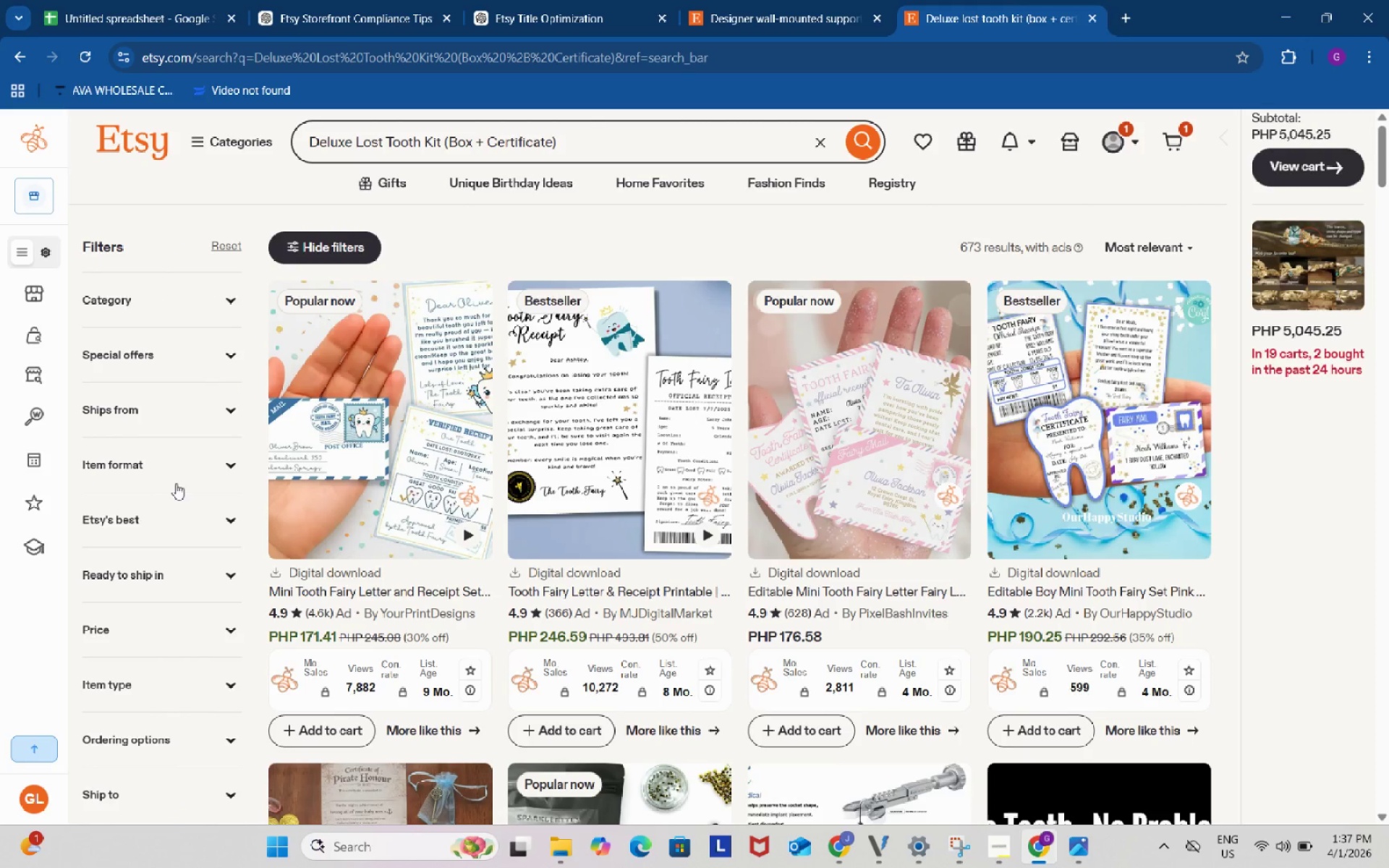 
left_click([177, 472])
 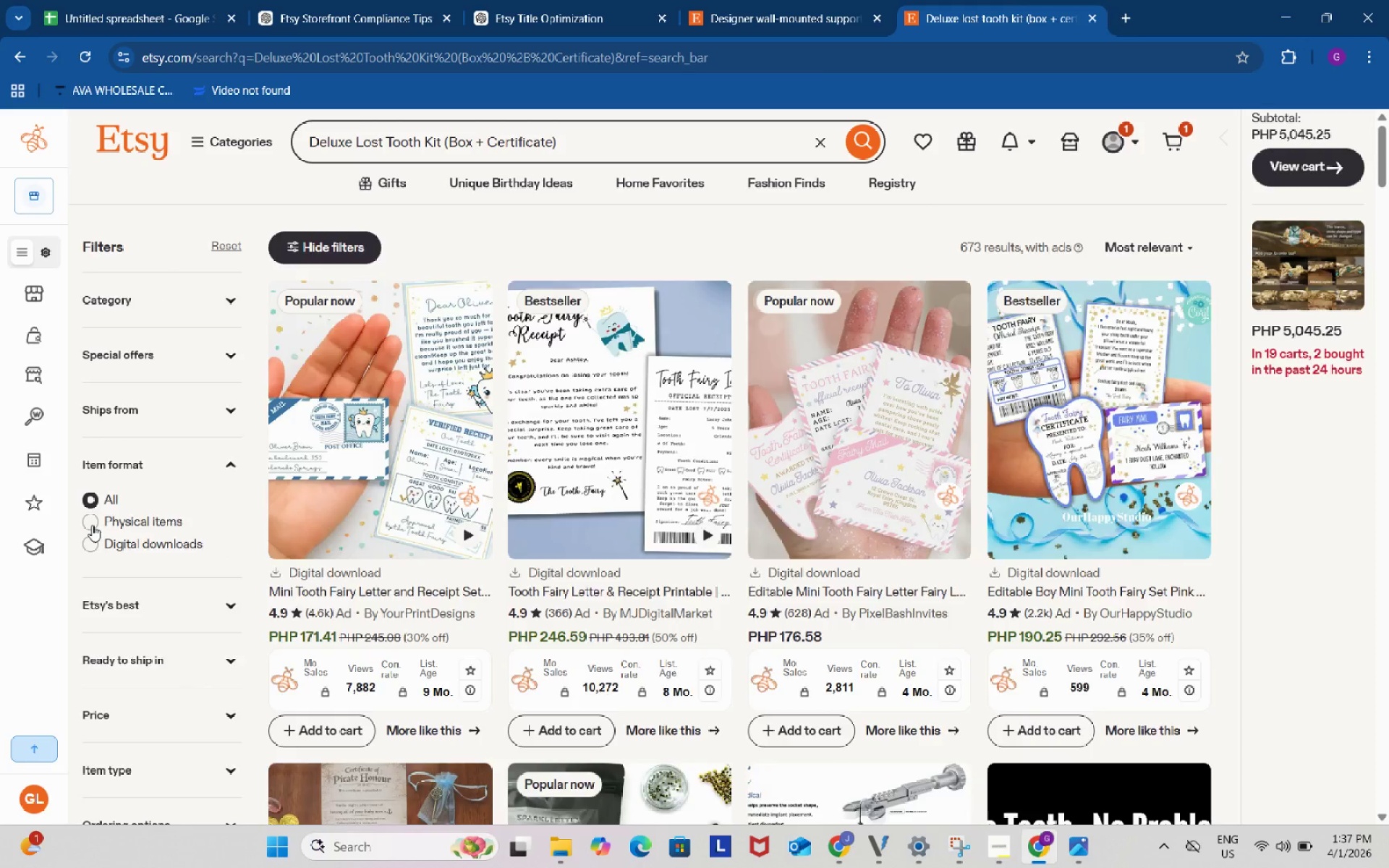 
left_click([92, 525])
 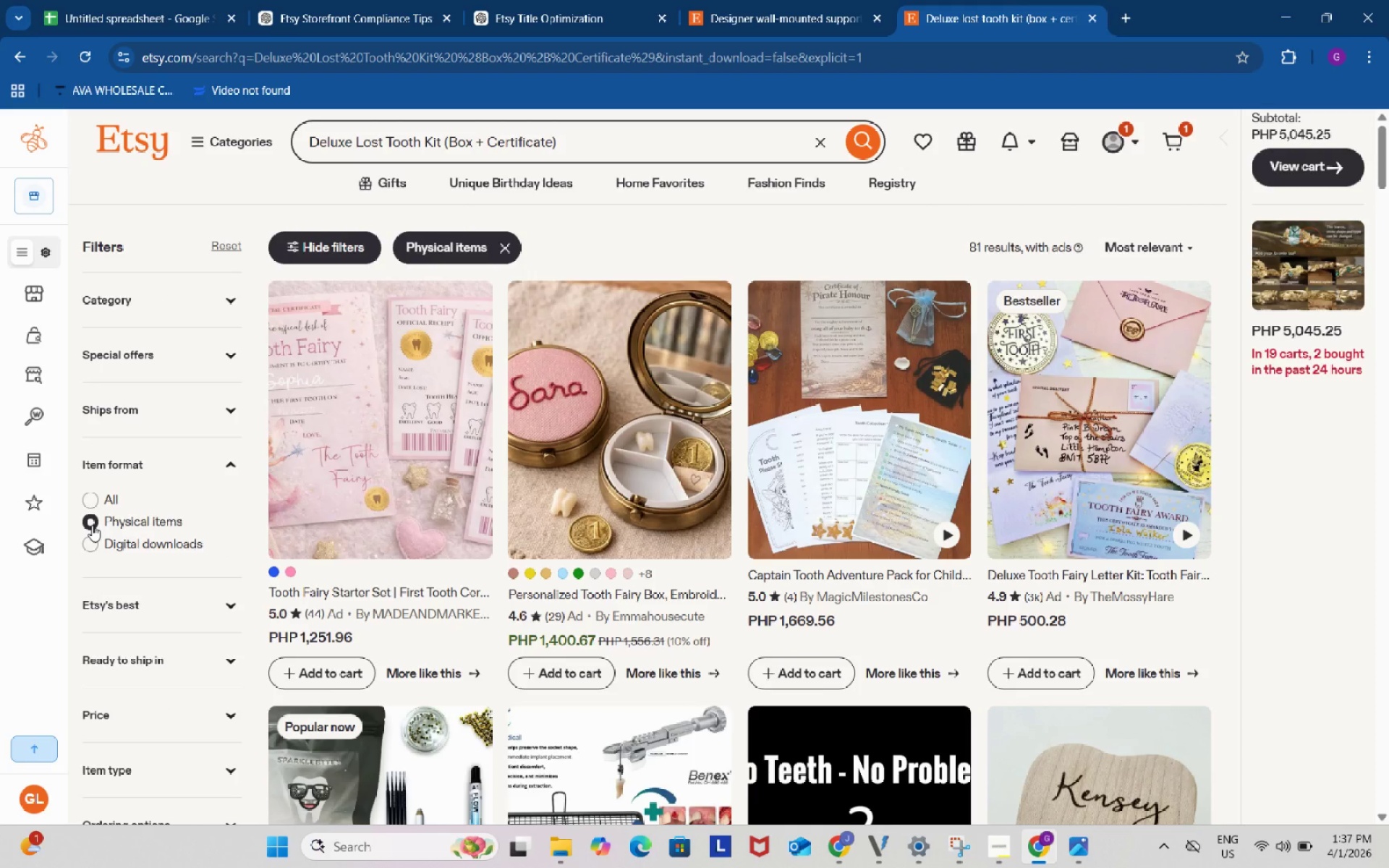 
wait(8.8)
 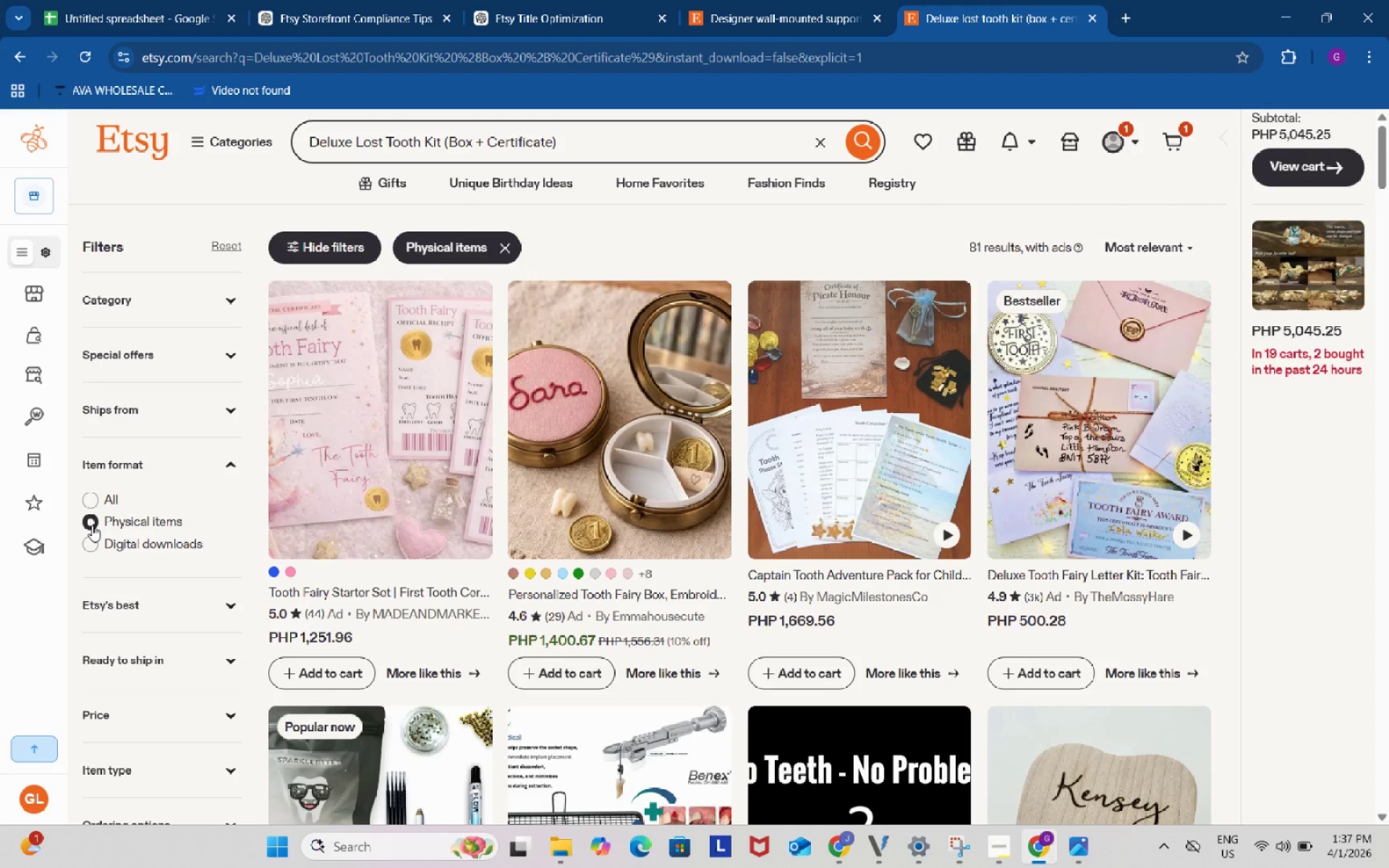 
scroll: coordinate [343, 494], scroll_direction: down, amount: 3.0
 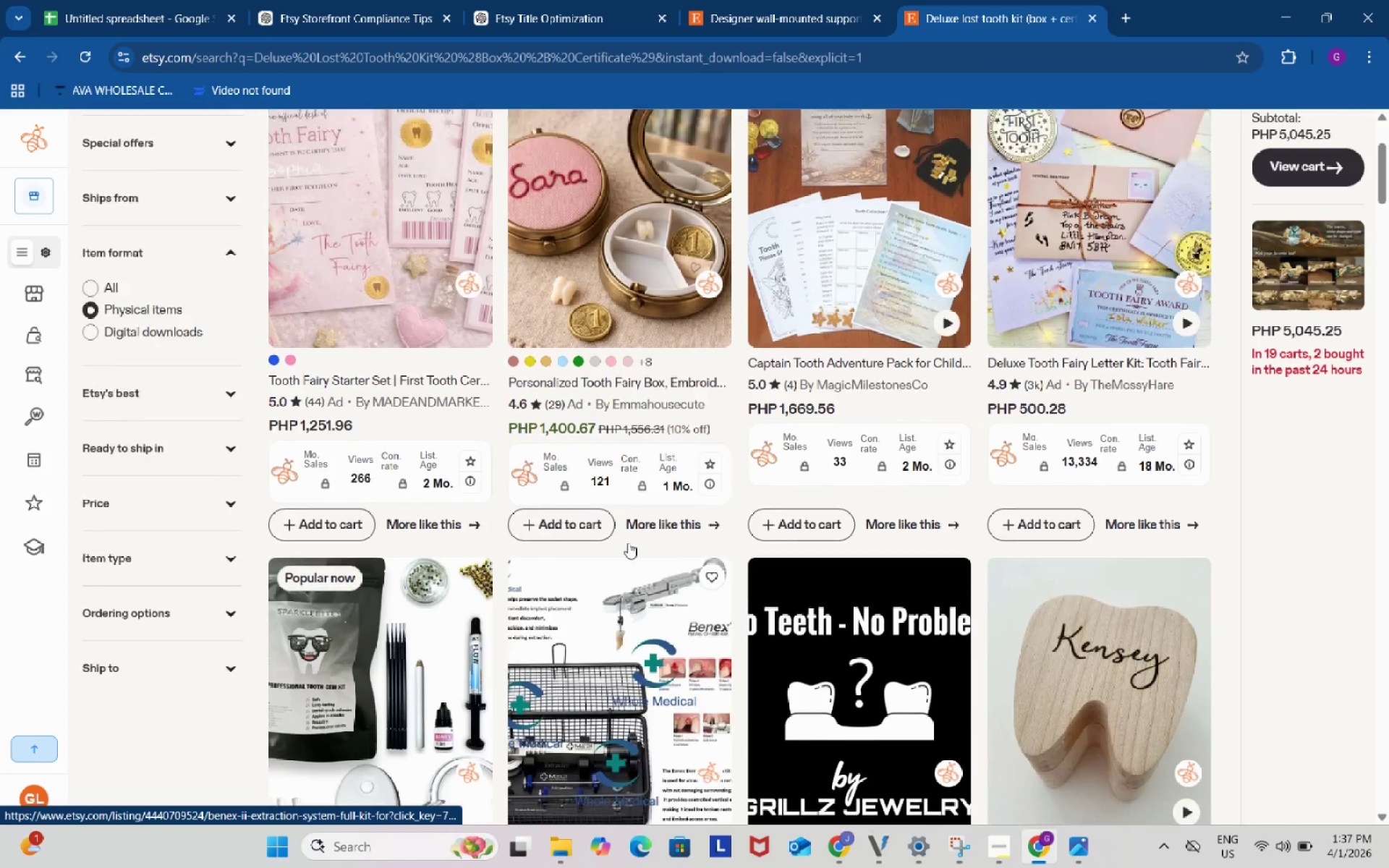 
scroll: coordinate [628, 542], scroll_direction: up, amount: 3.0
 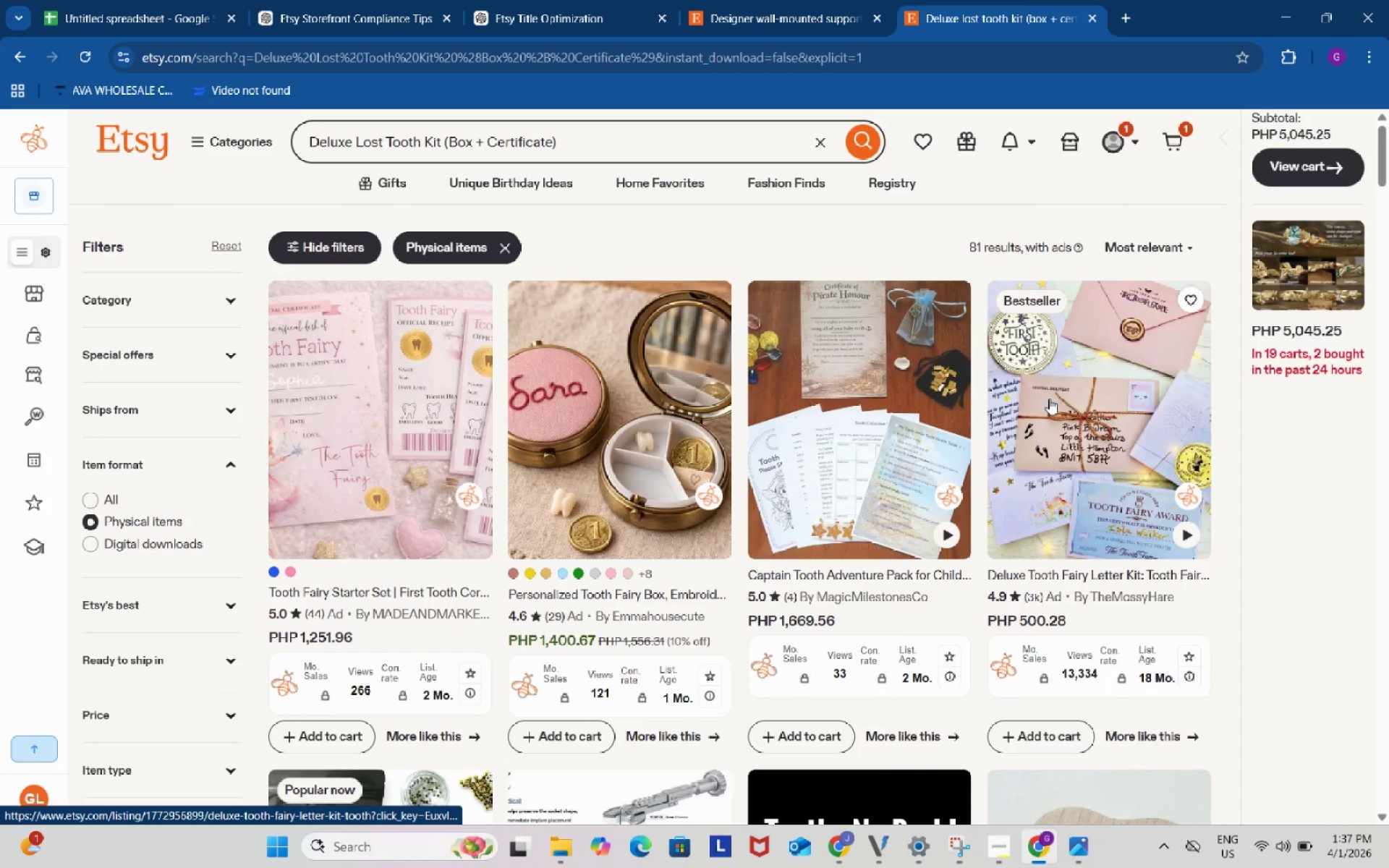 
right_click([1049, 399])
 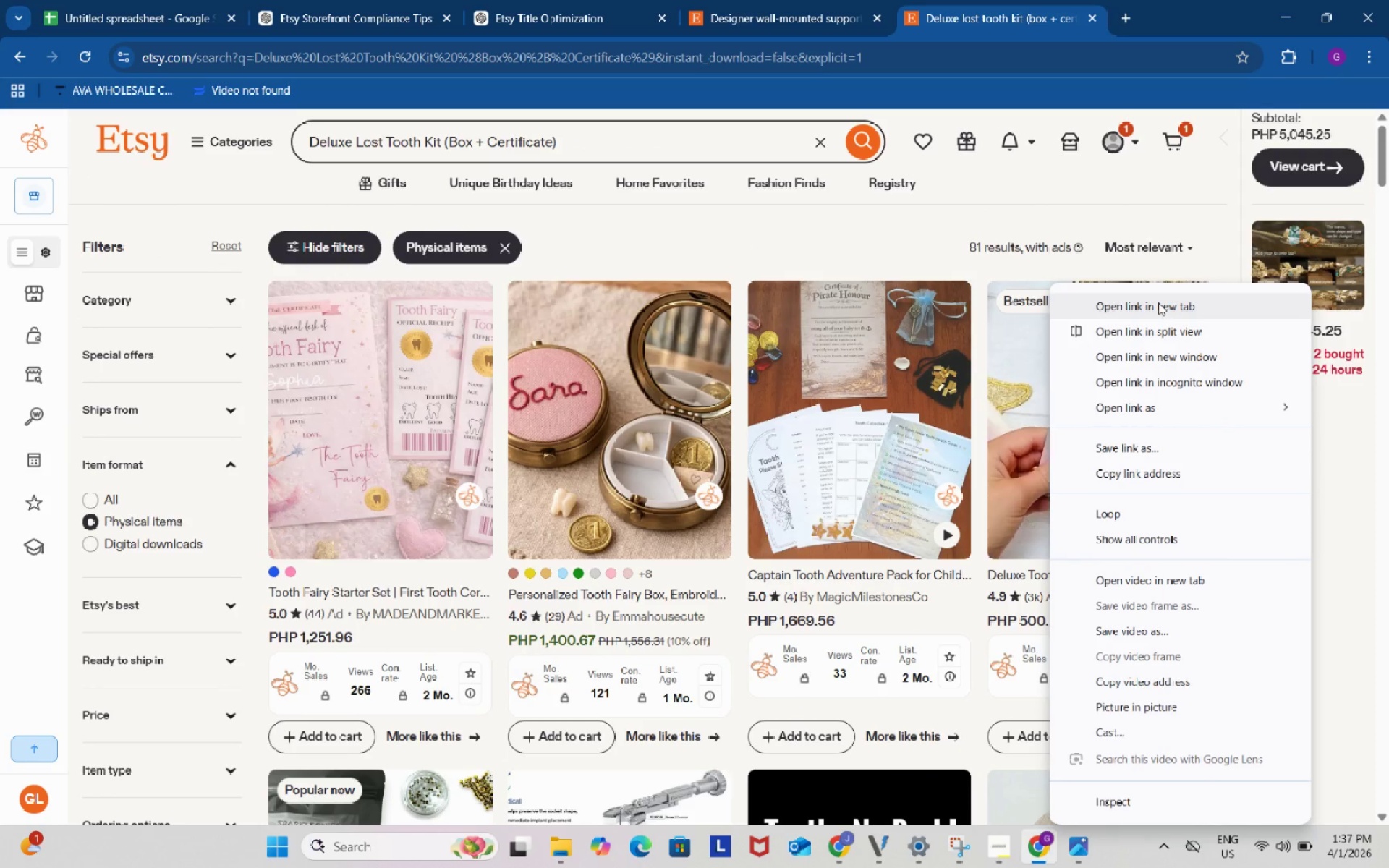 
left_click([1155, 302])
 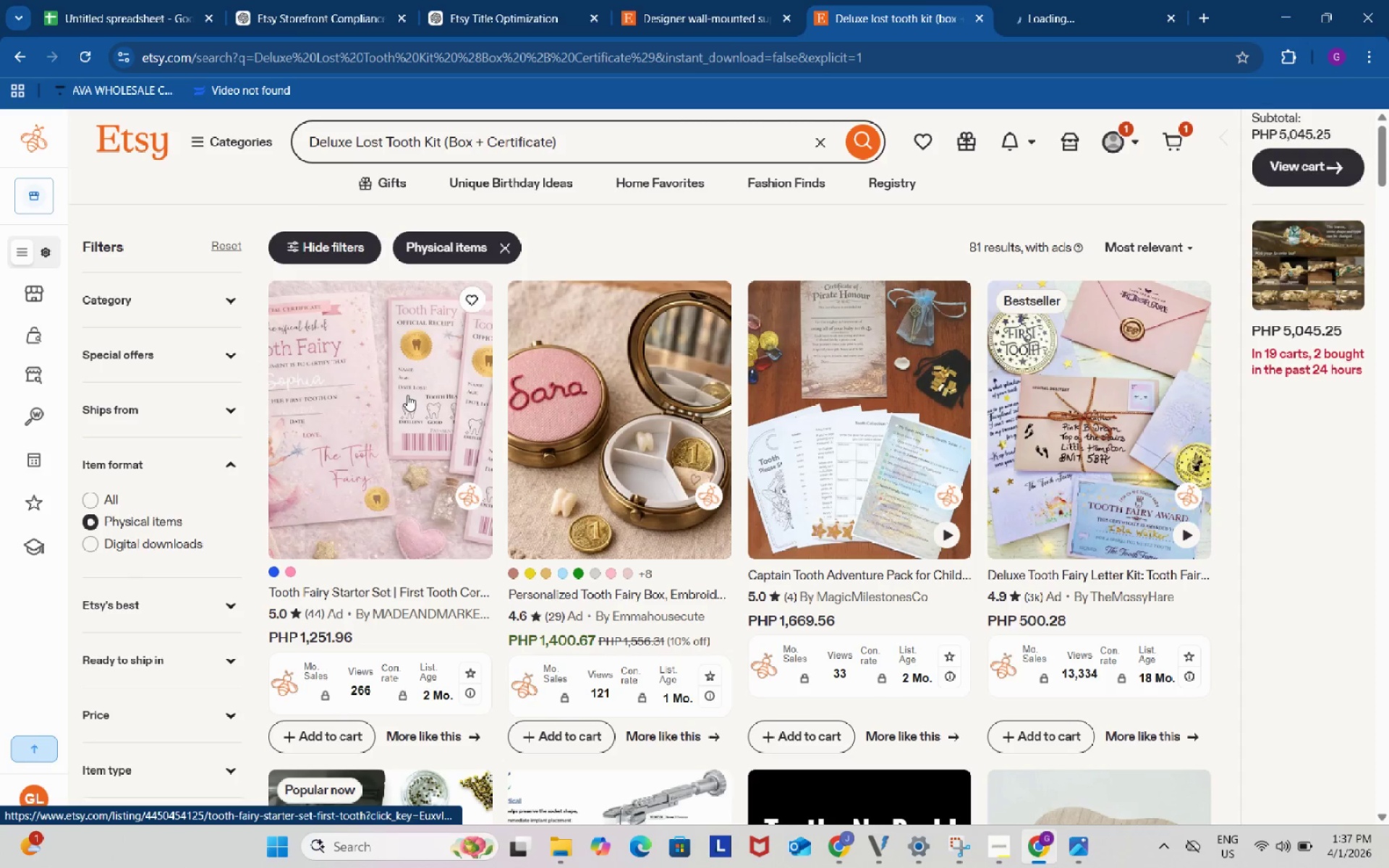 
right_click([407, 395])
 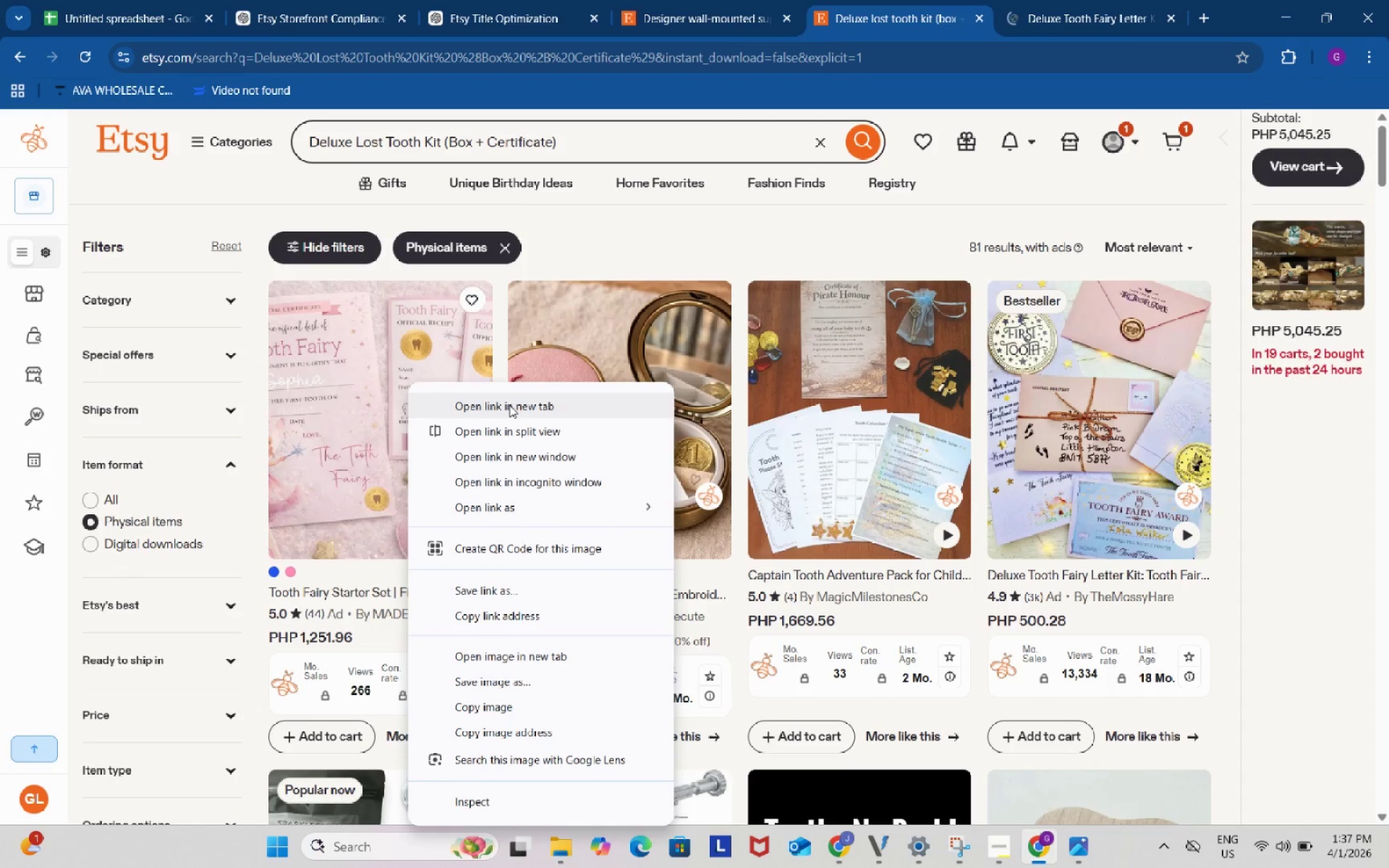 
left_click([509, 405])
 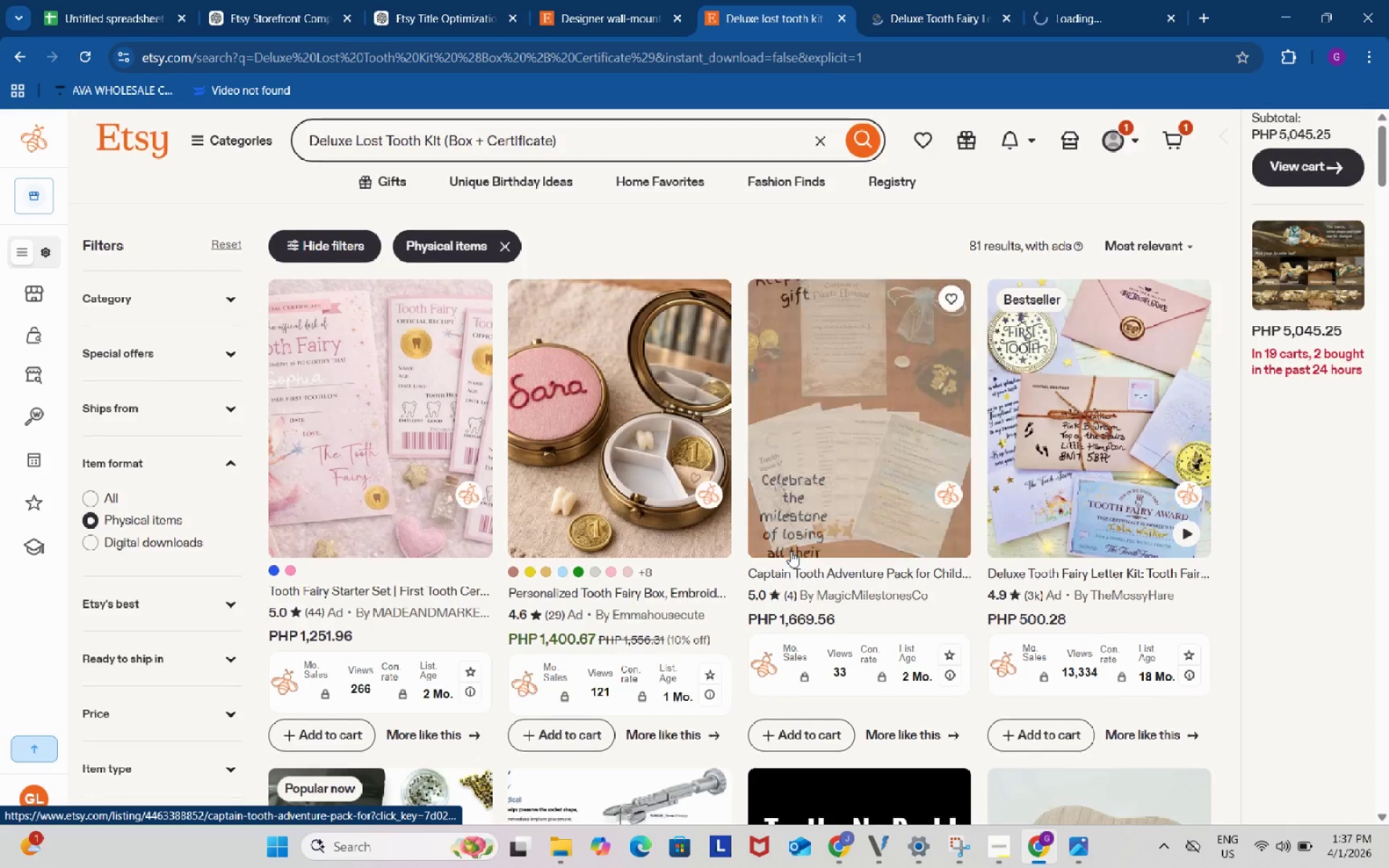 
scroll: coordinate [791, 551], scroll_direction: down, amount: 7.0
 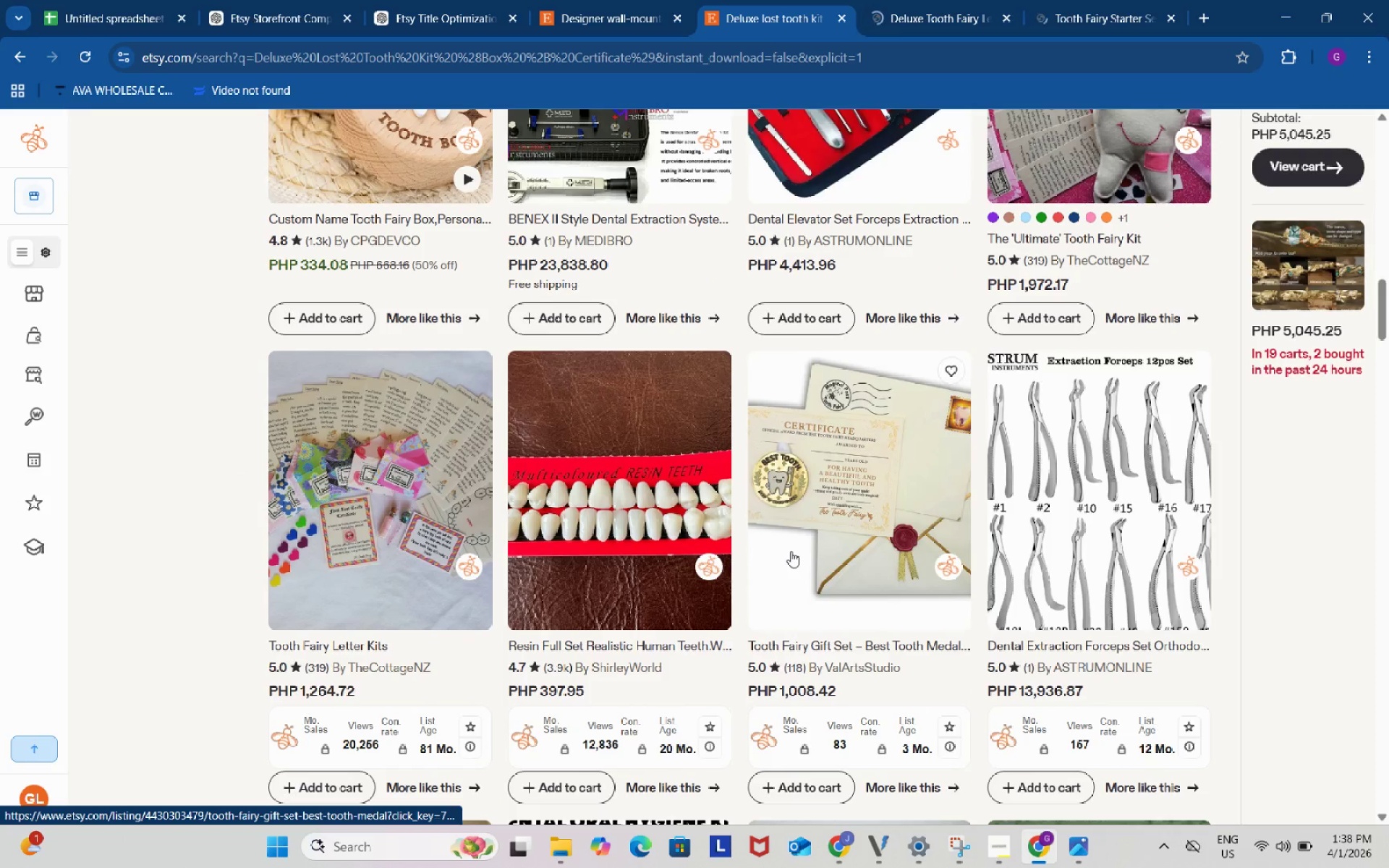 
scroll: coordinate [791, 551], scroll_direction: up, amount: 24.0
 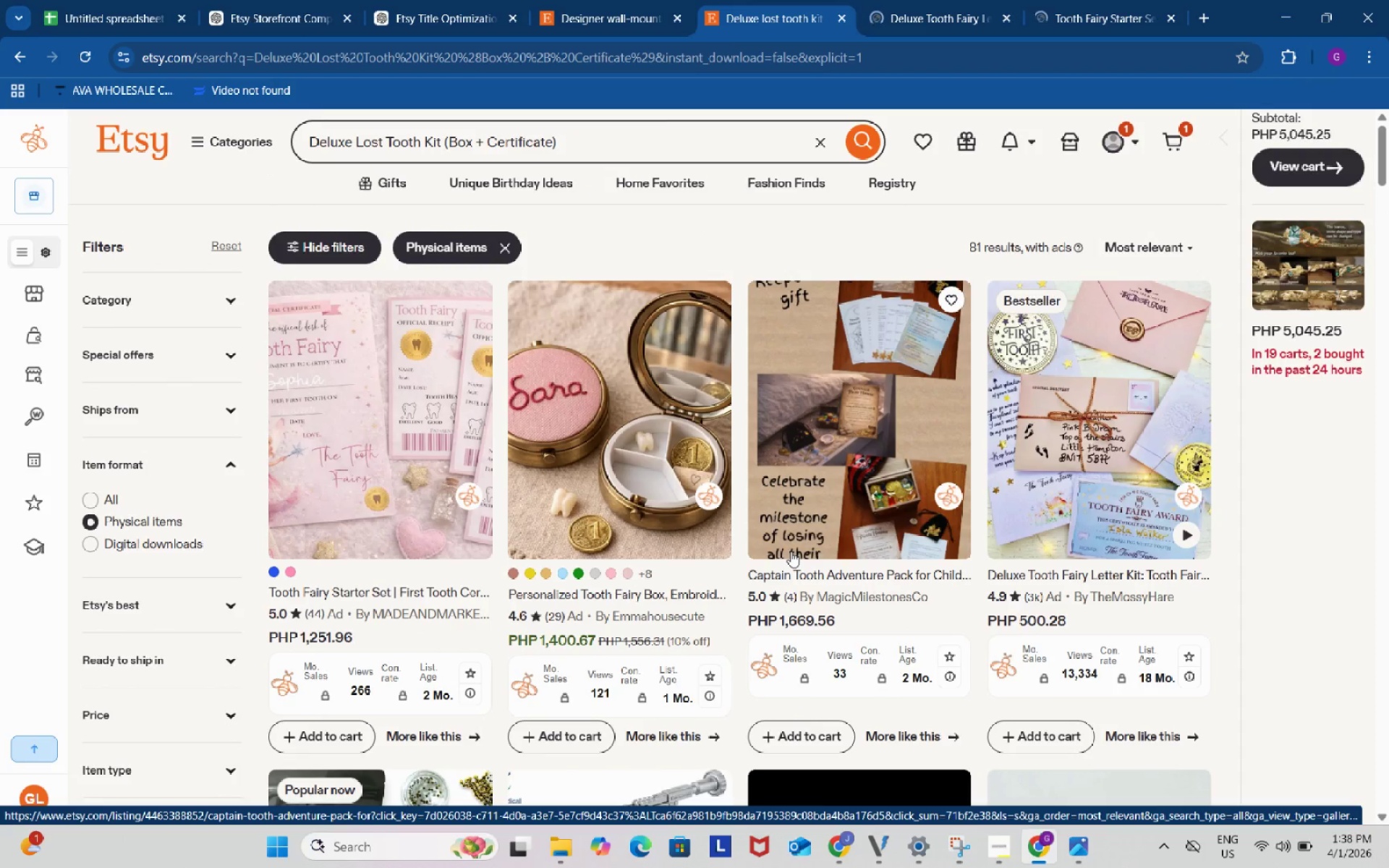 
right_click([611, 403])
 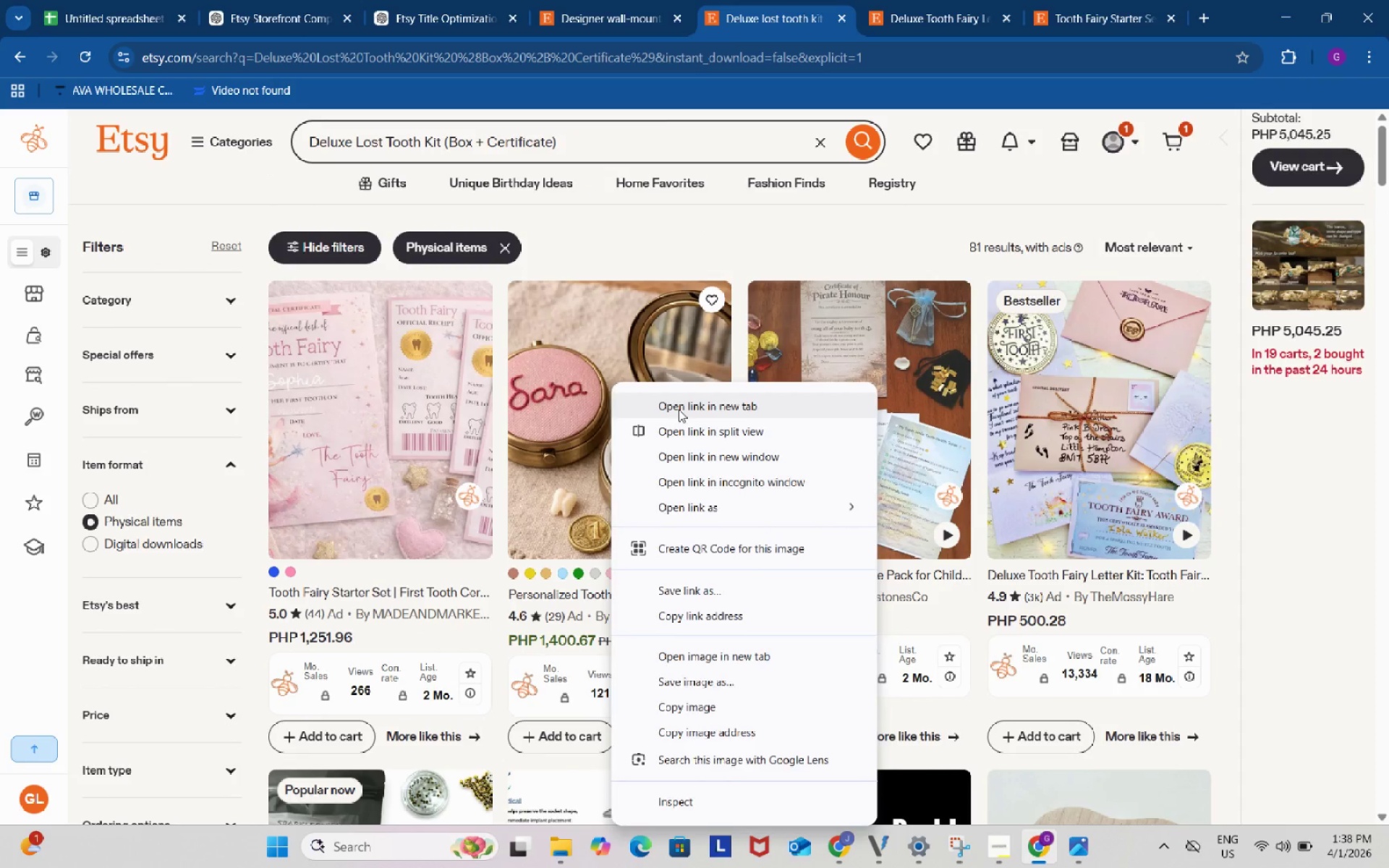 
left_click([679, 409])
 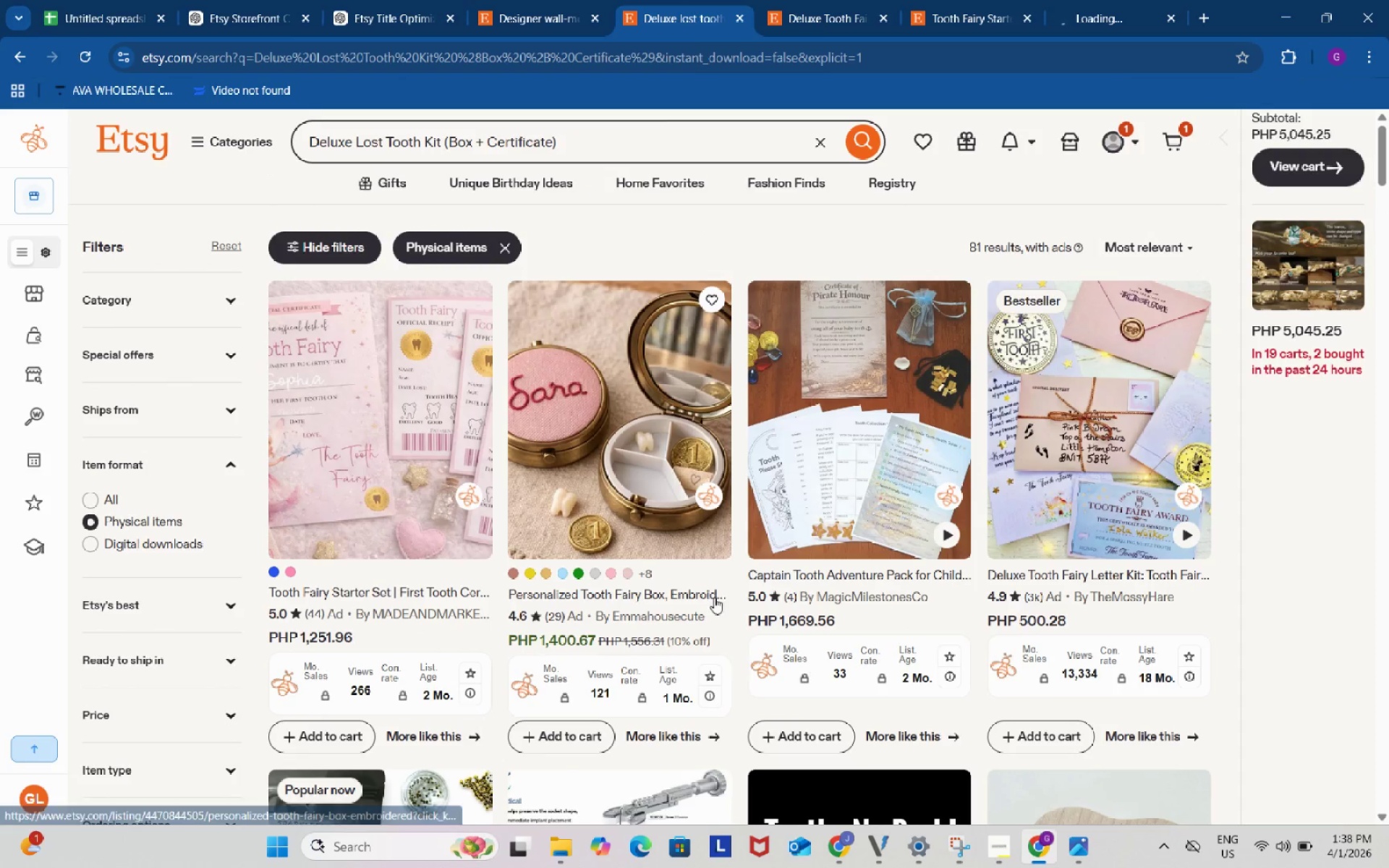 
scroll: coordinate [708, 597], scroll_direction: down, amount: 3.0
 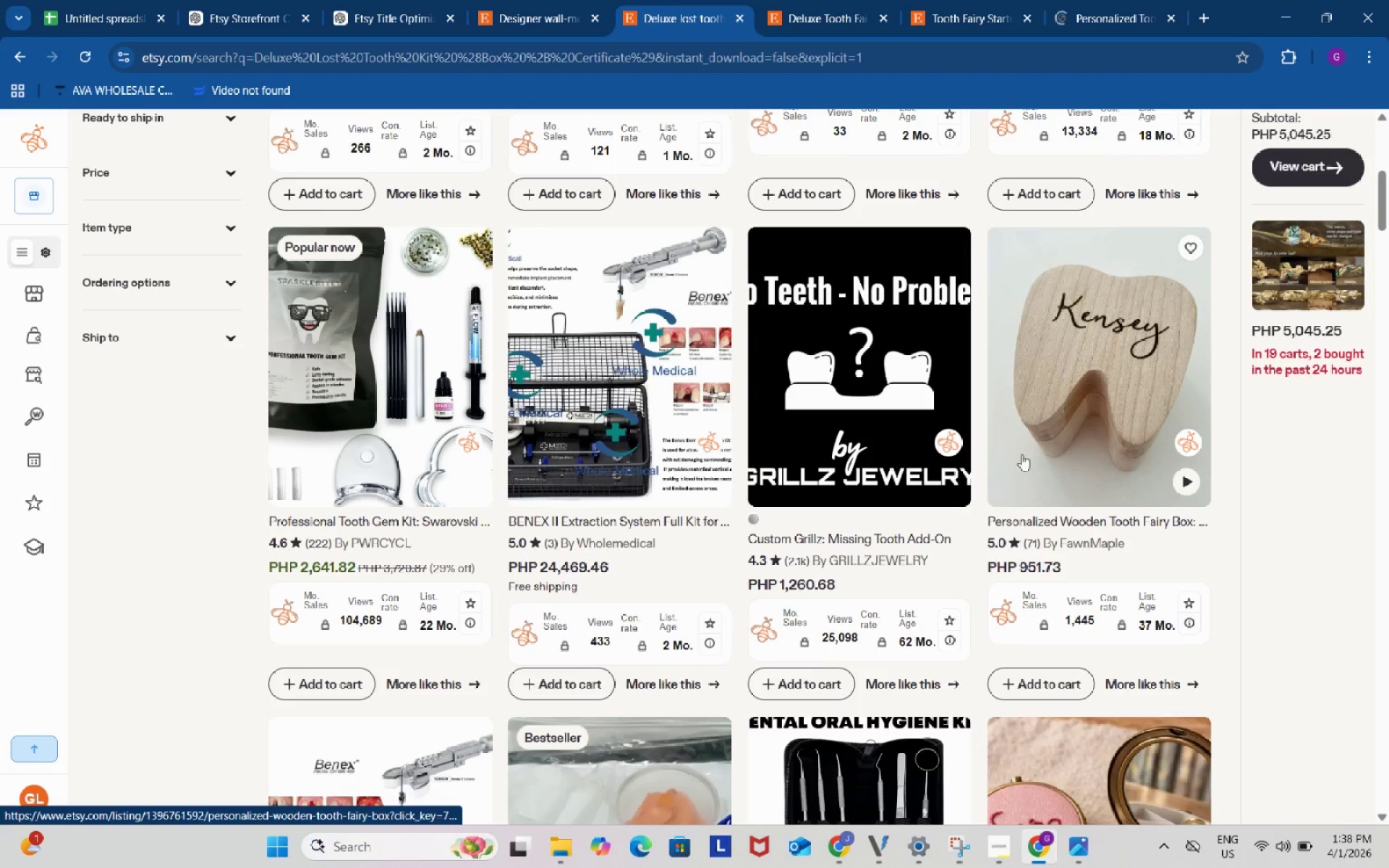 
right_click([1036, 413])
 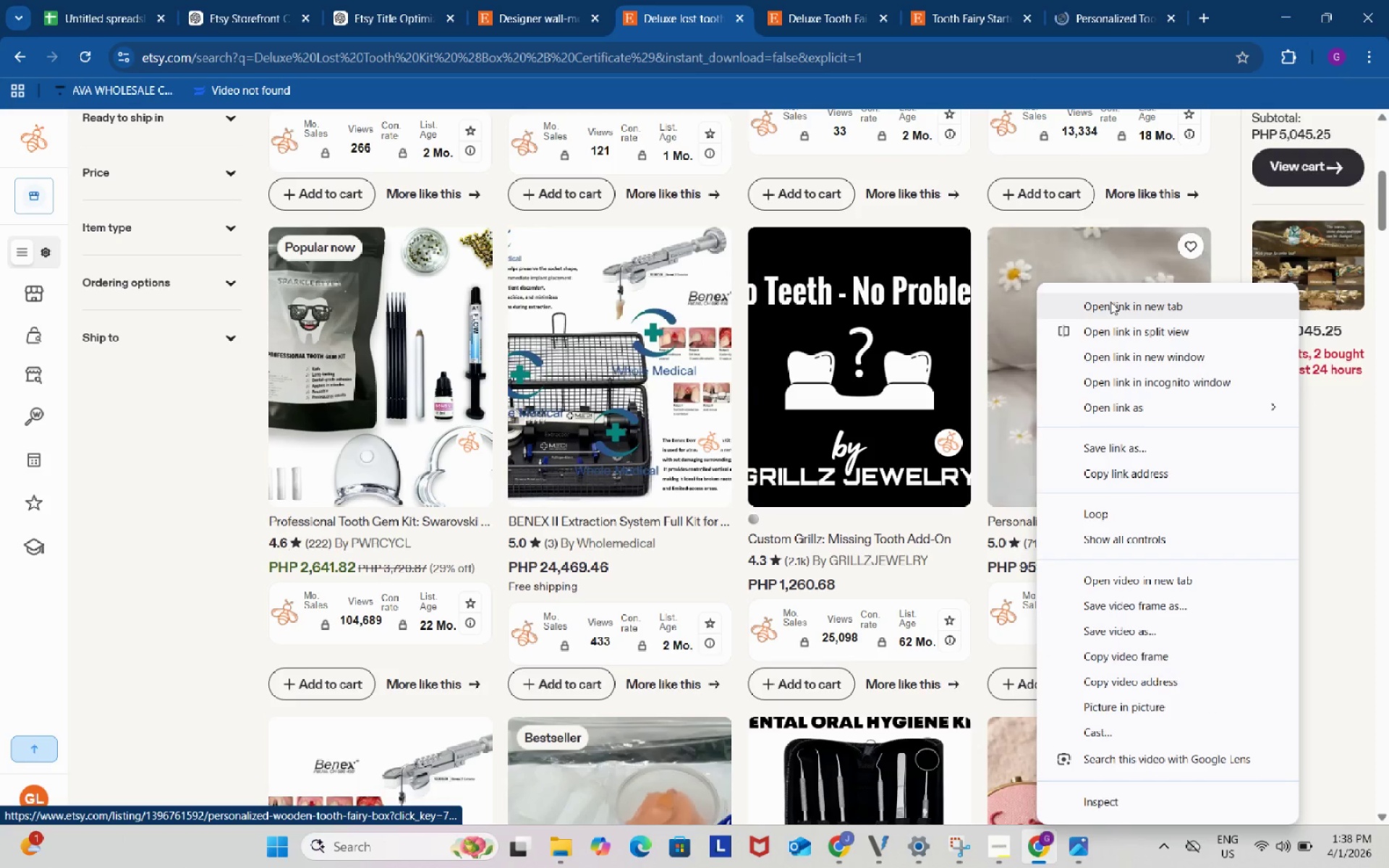 
left_click([1110, 302])
 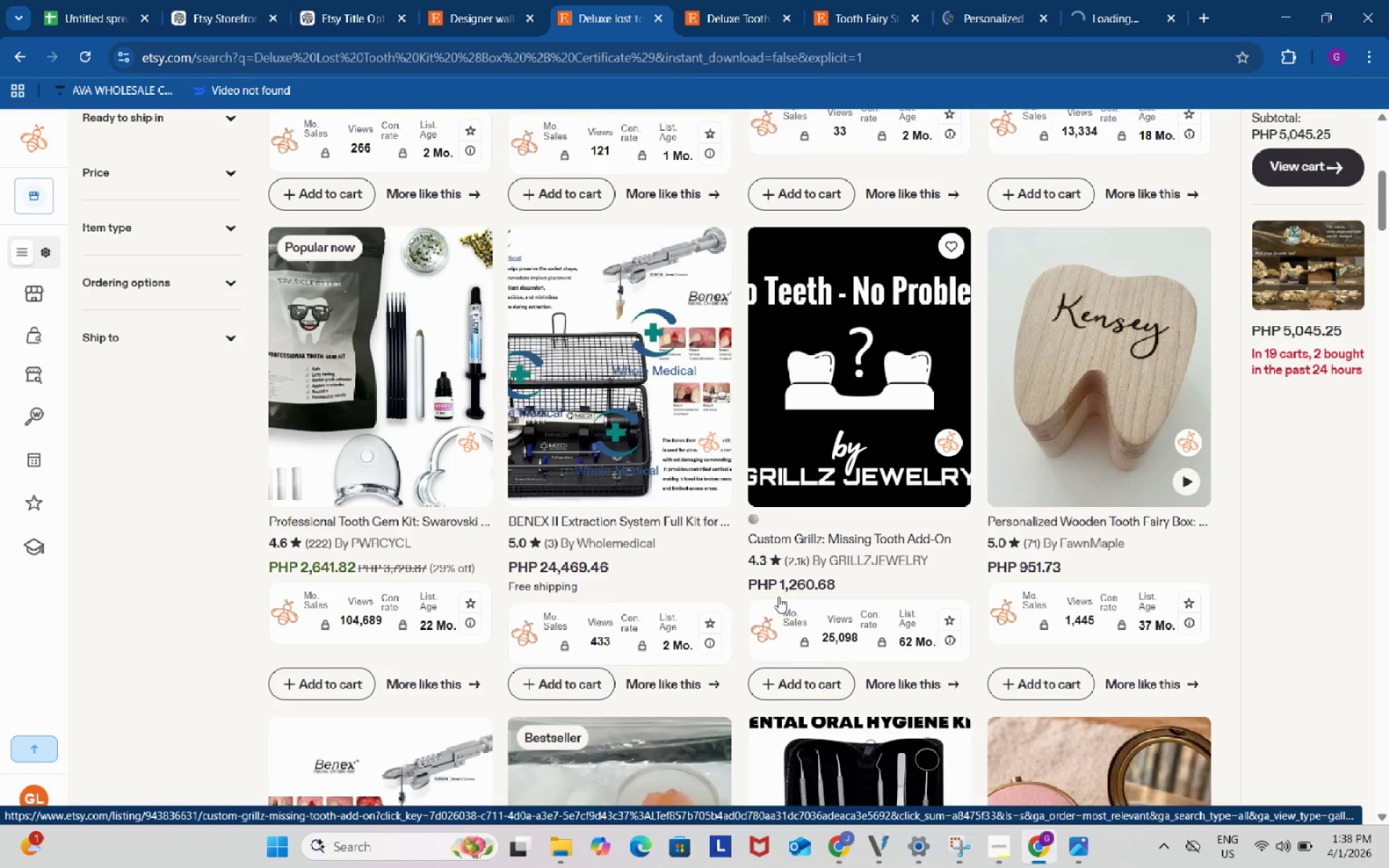 
scroll: coordinate [742, 580], scroll_direction: down, amount: 11.0
 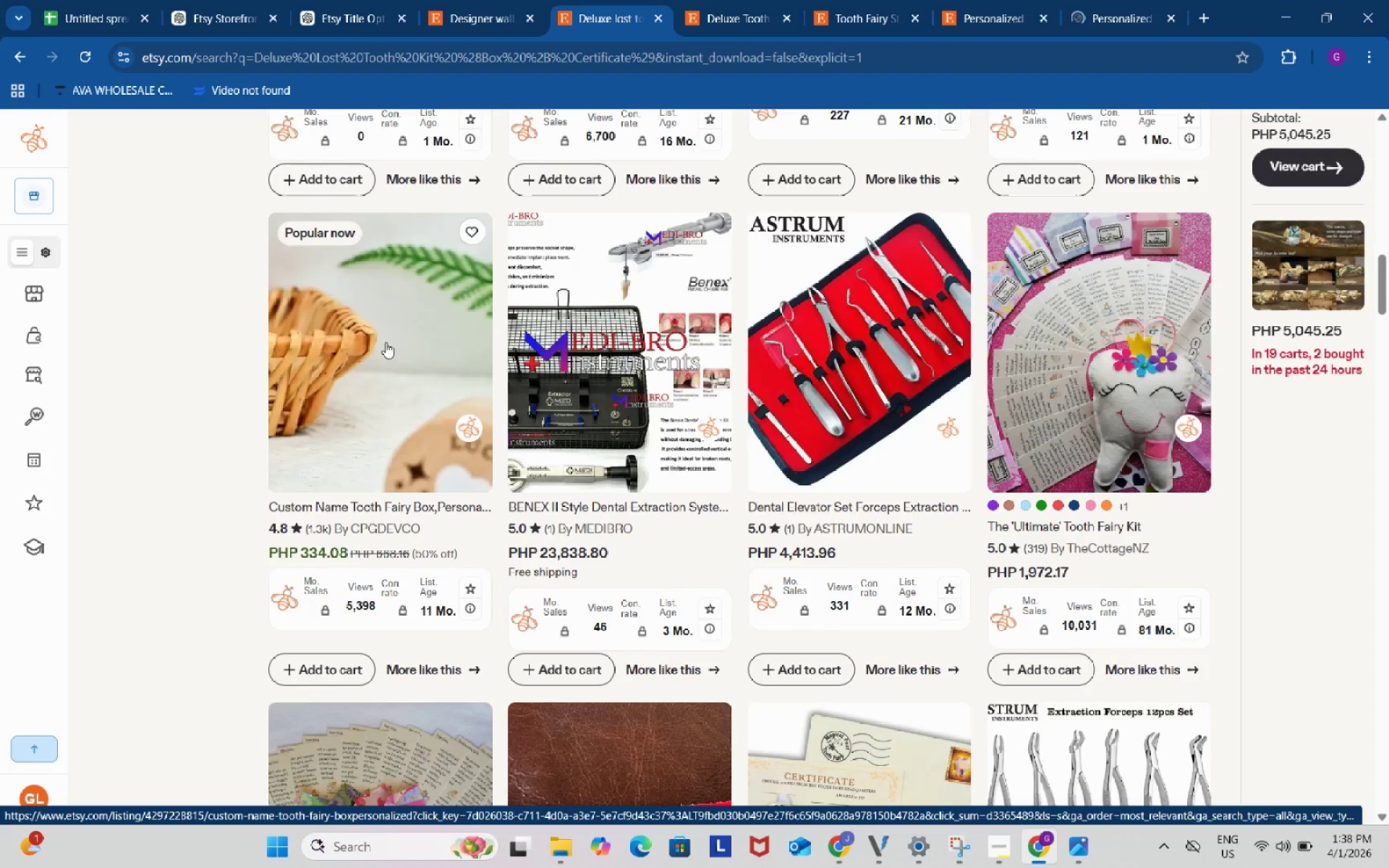 
right_click([386, 342])
 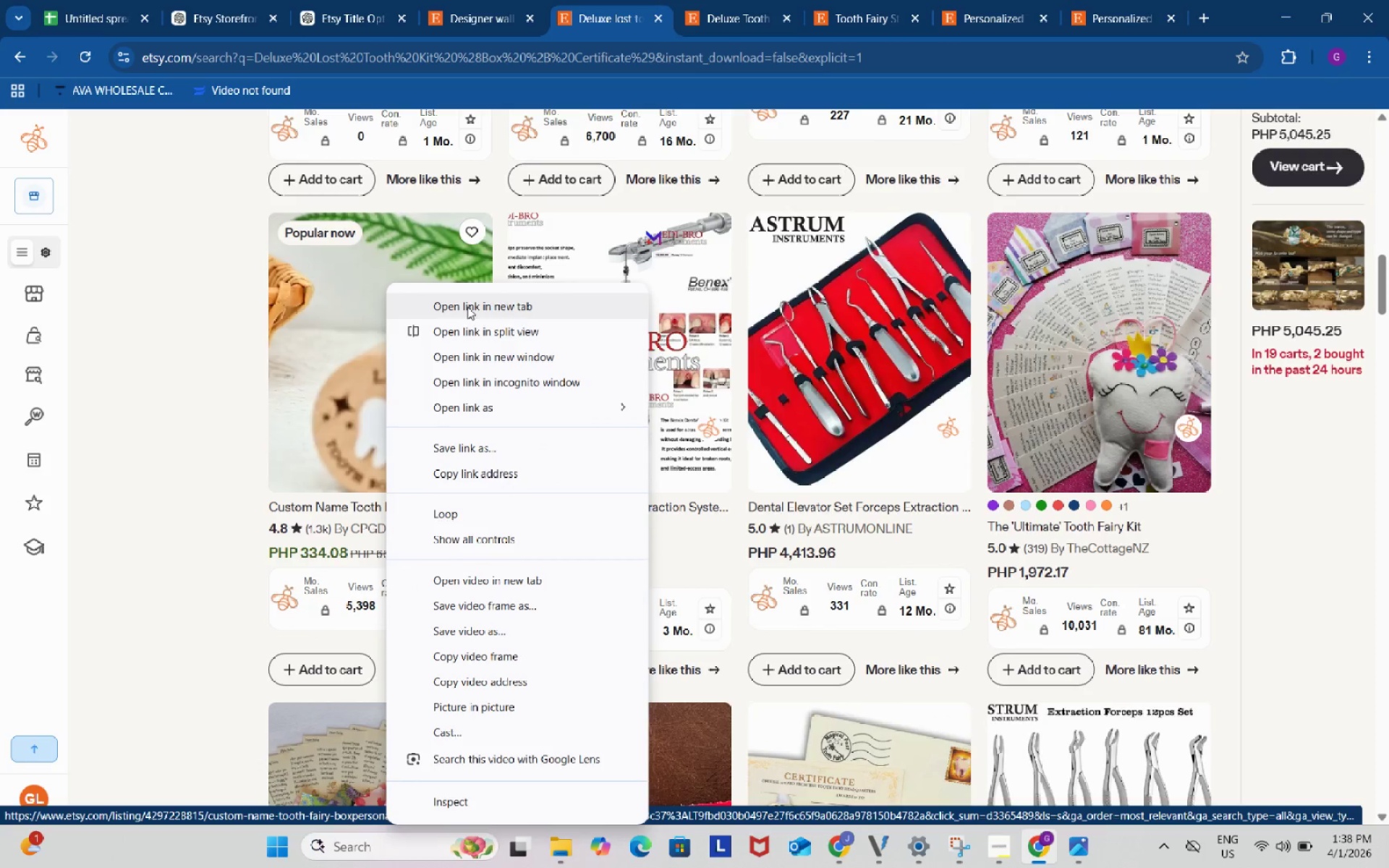 
left_click([467, 307])
 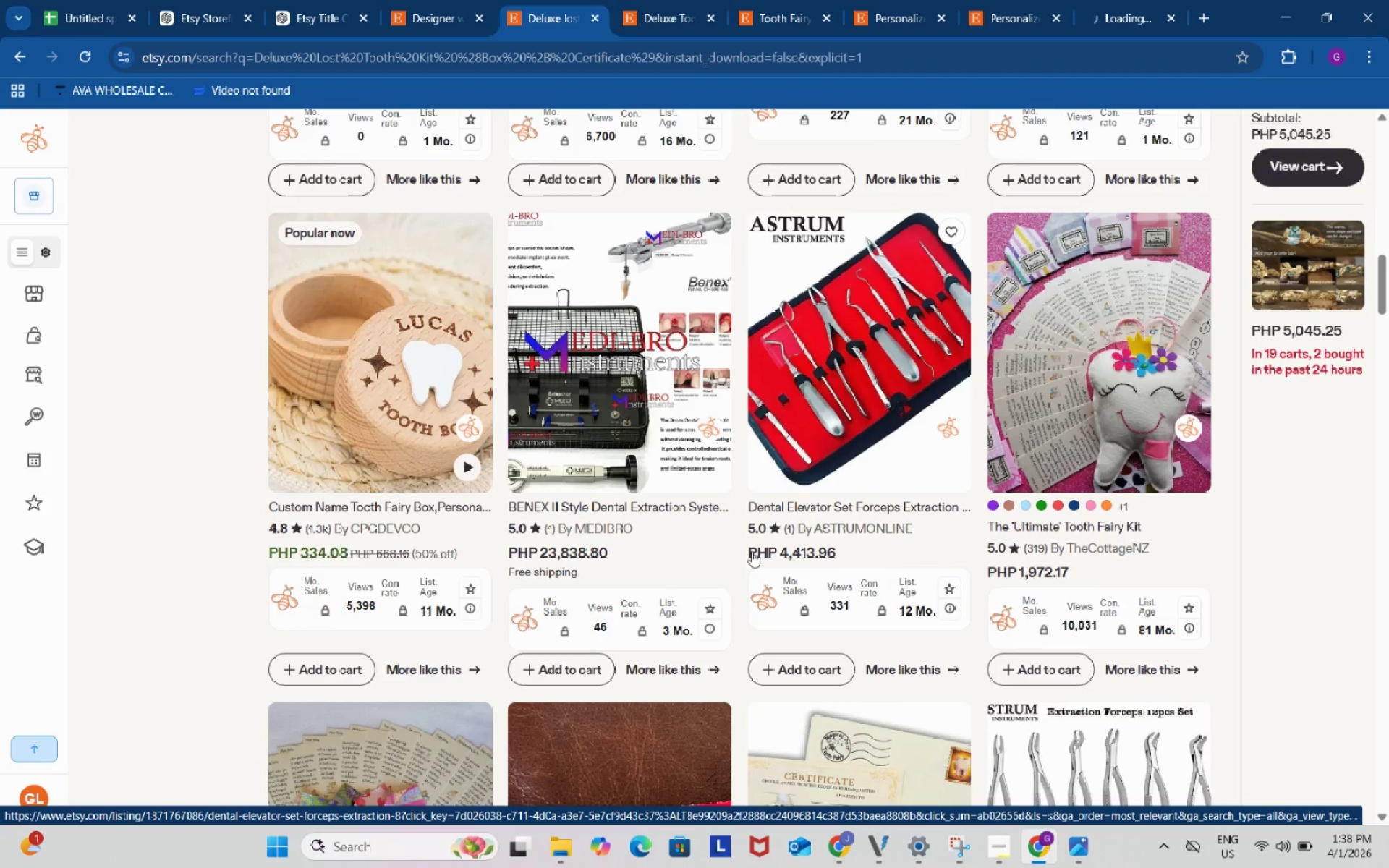 
scroll: coordinate [752, 551], scroll_direction: down, amount: 3.0
 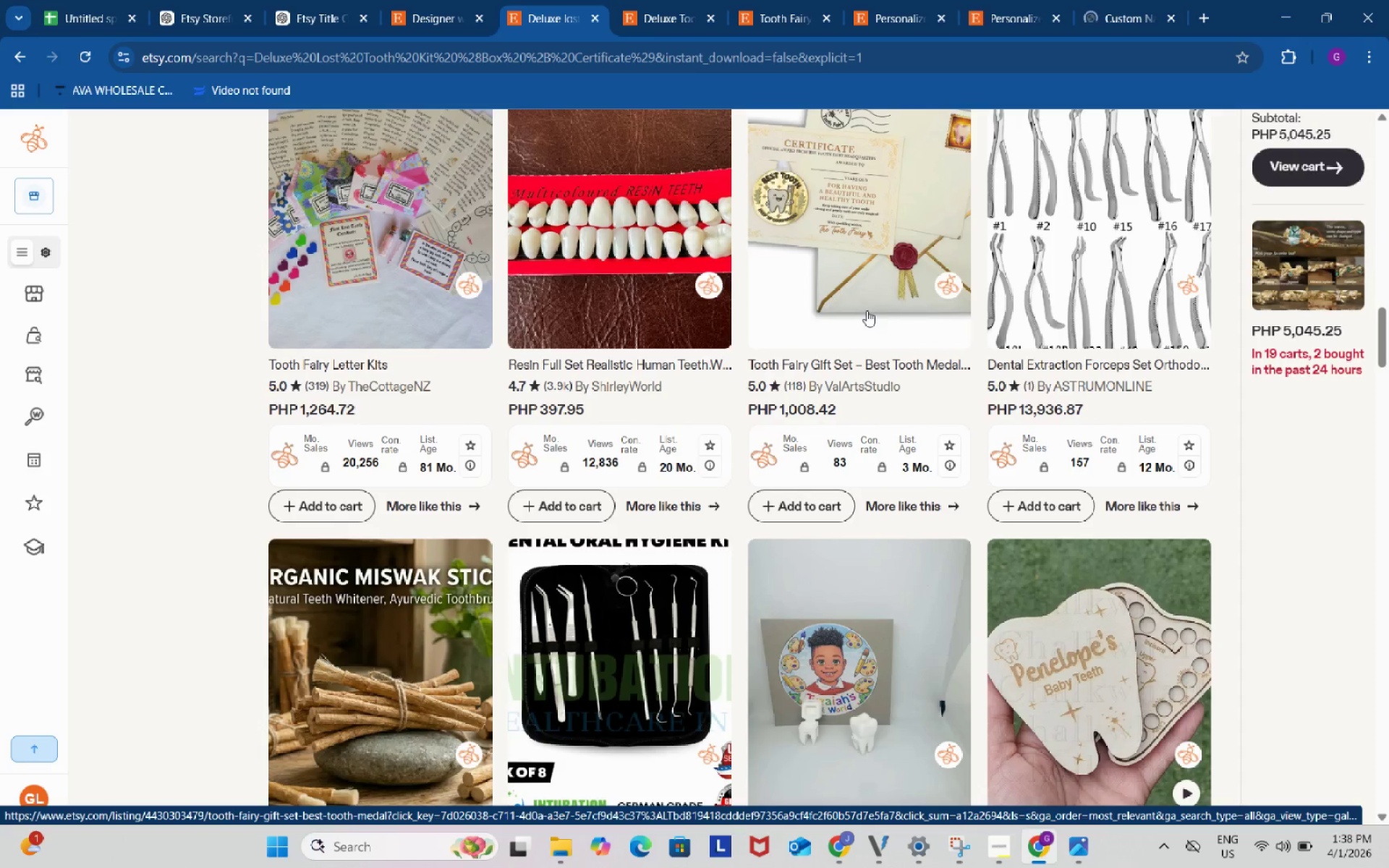 
right_click([845, 265])
 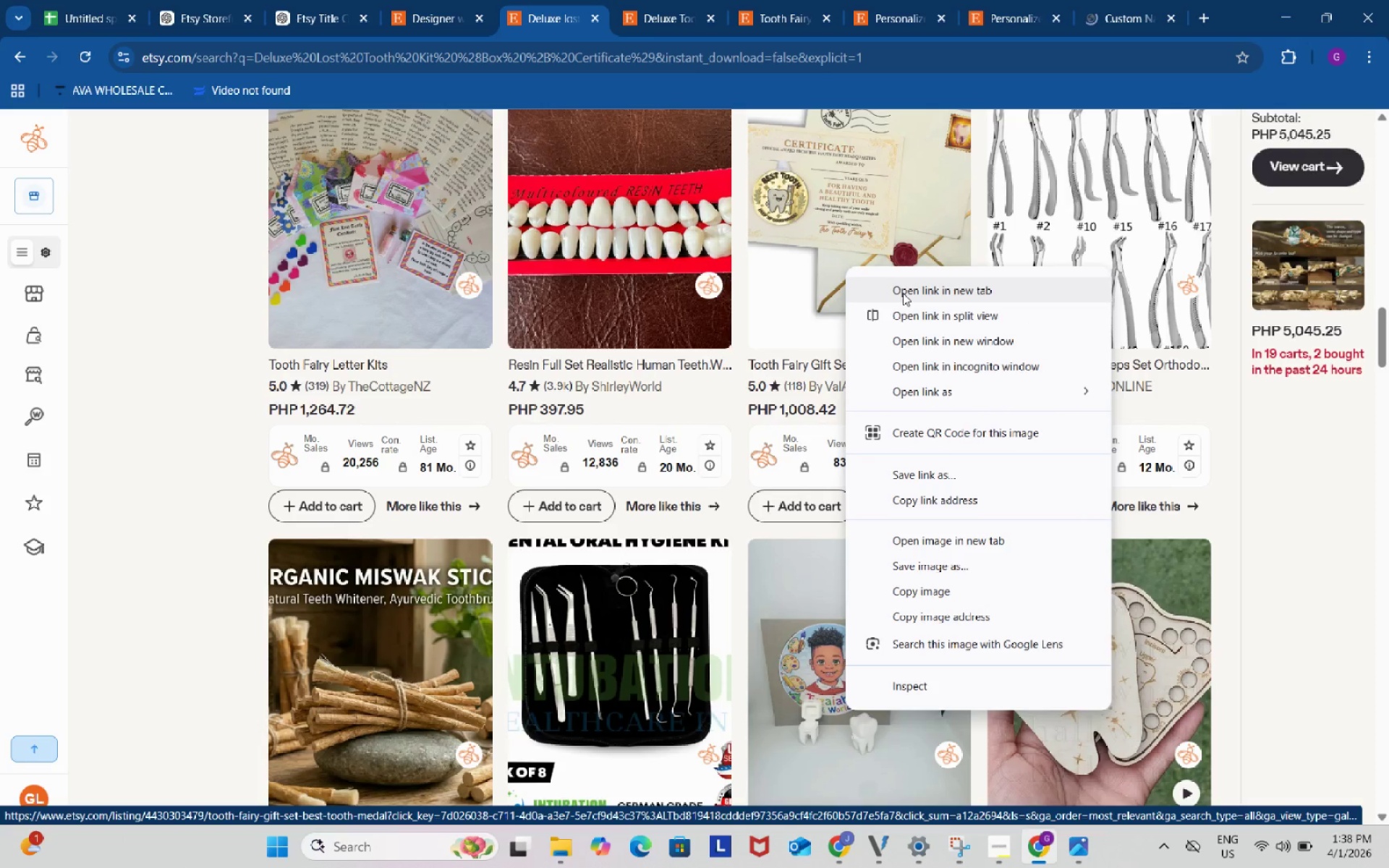 
left_click([903, 293])
 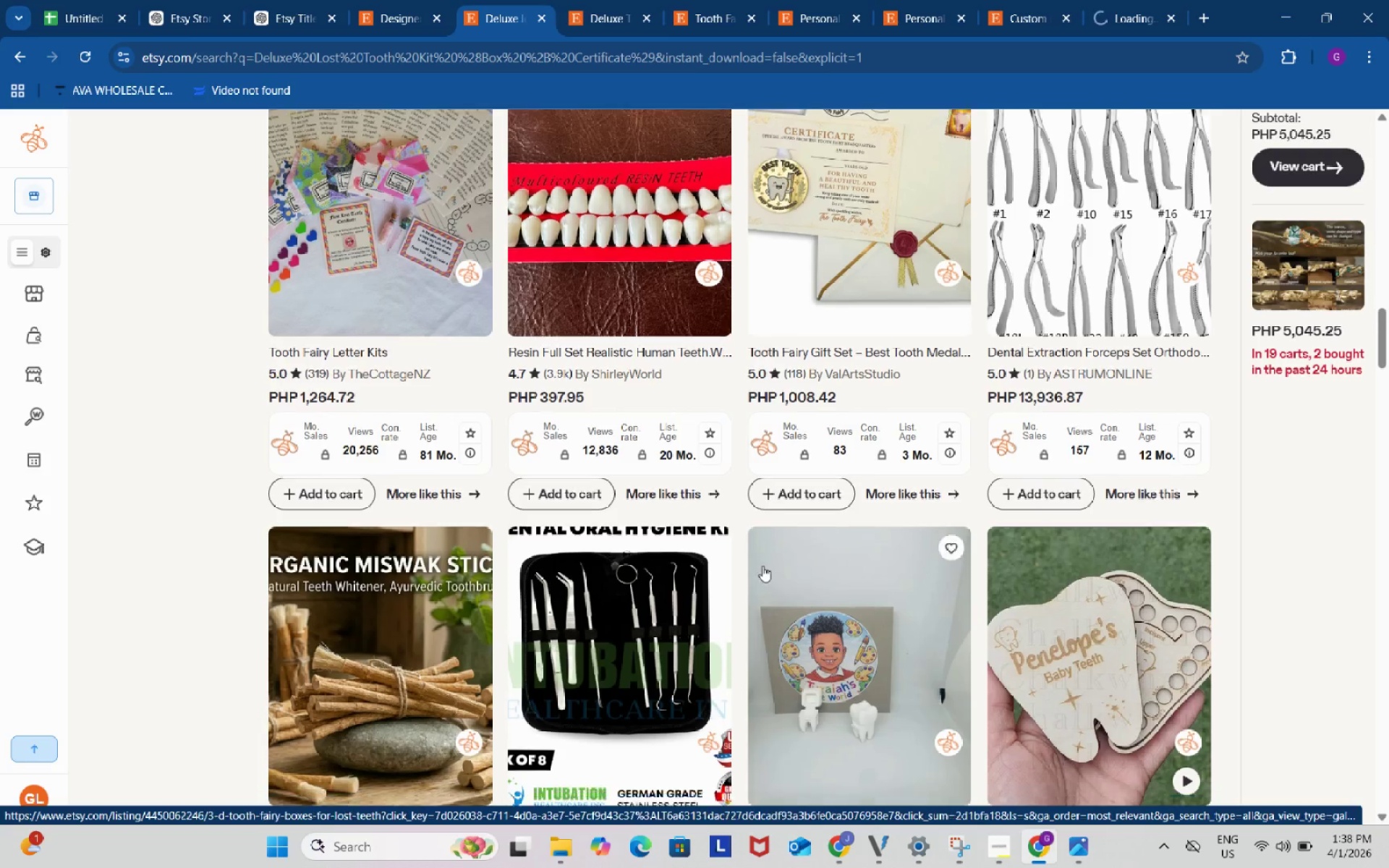 
scroll: coordinate [763, 566], scroll_direction: down, amount: 4.0
 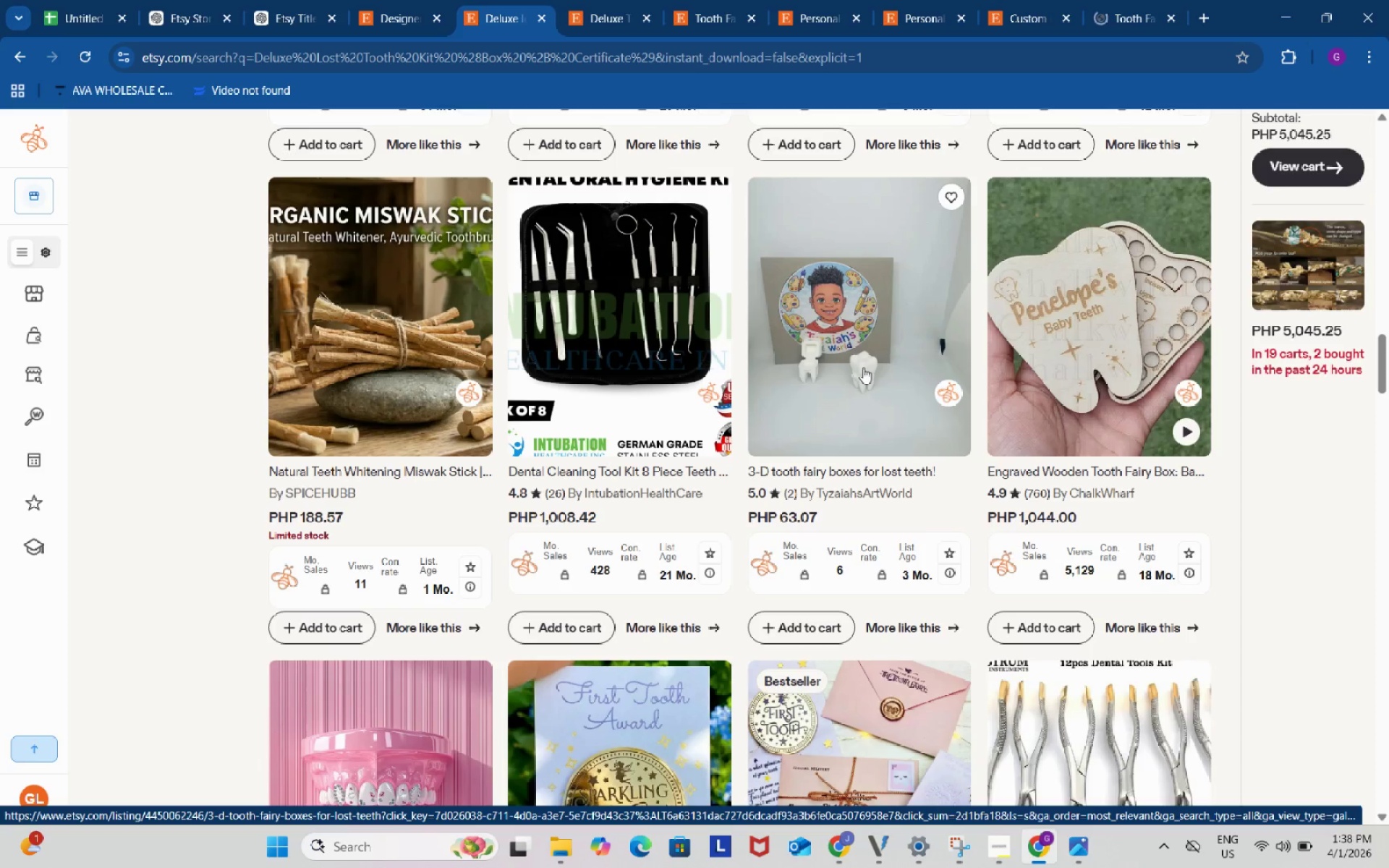 
right_click([863, 367])
 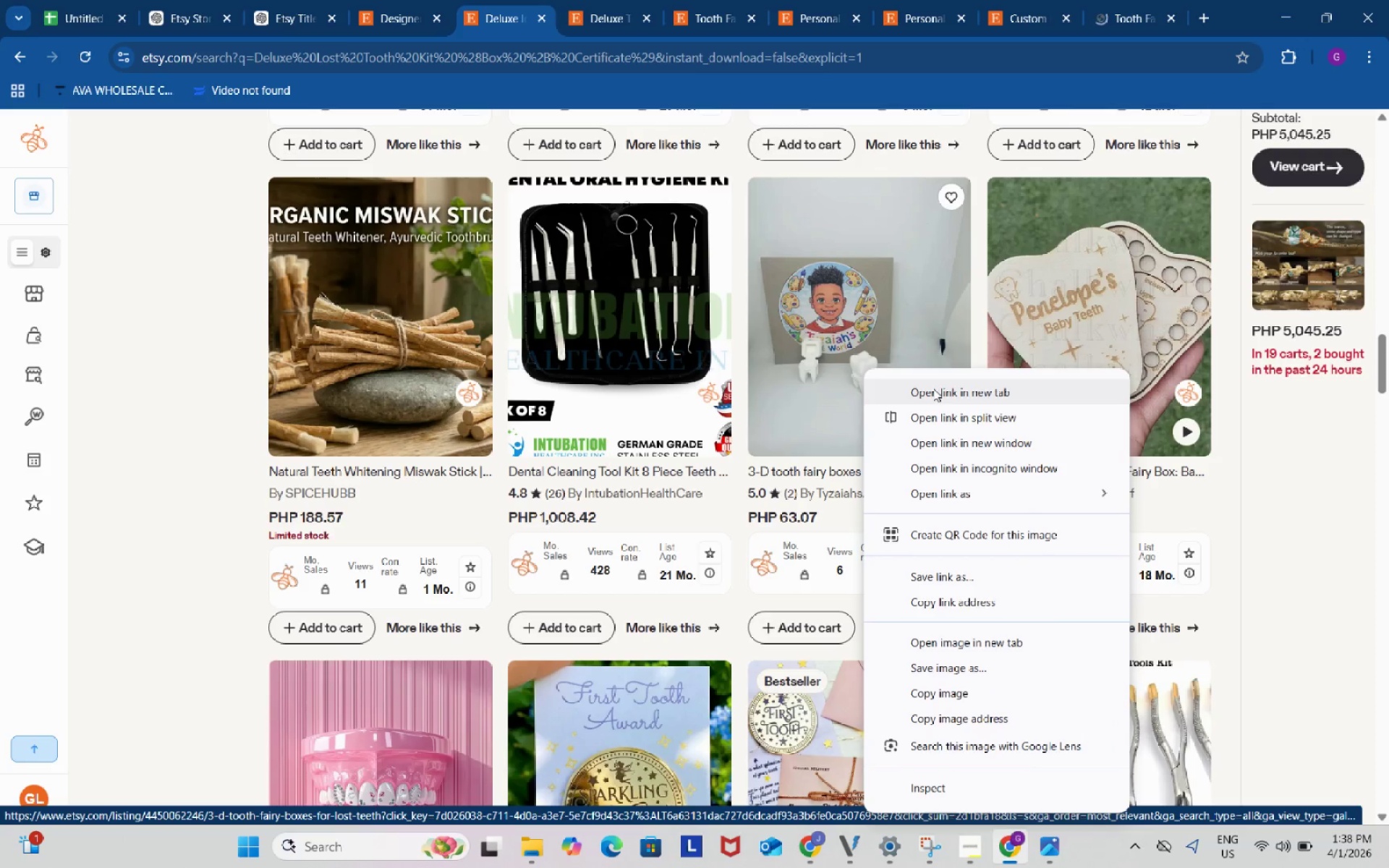 
left_click([933, 388])
 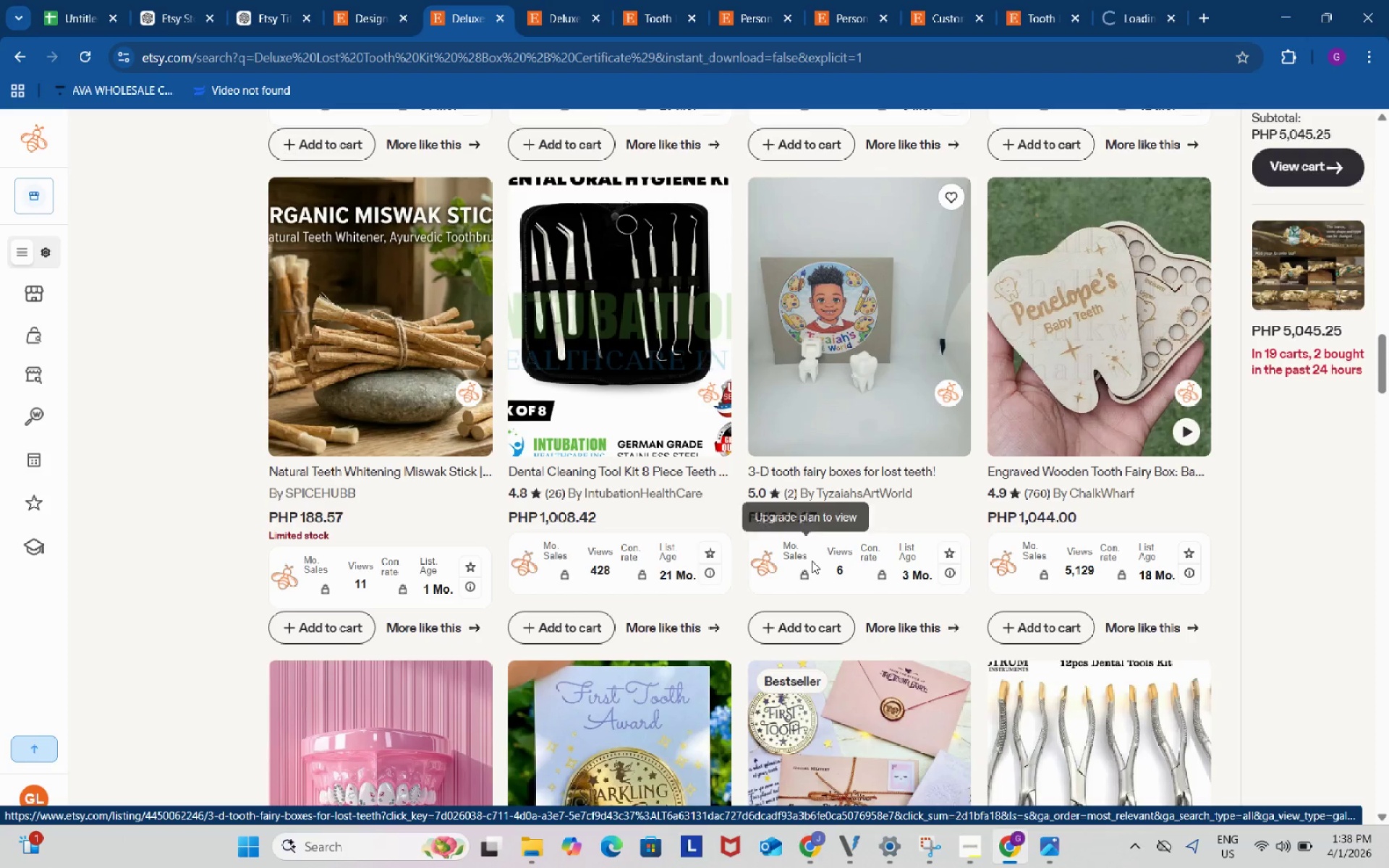 
scroll: coordinate [789, 548], scroll_direction: down, amount: 15.0
 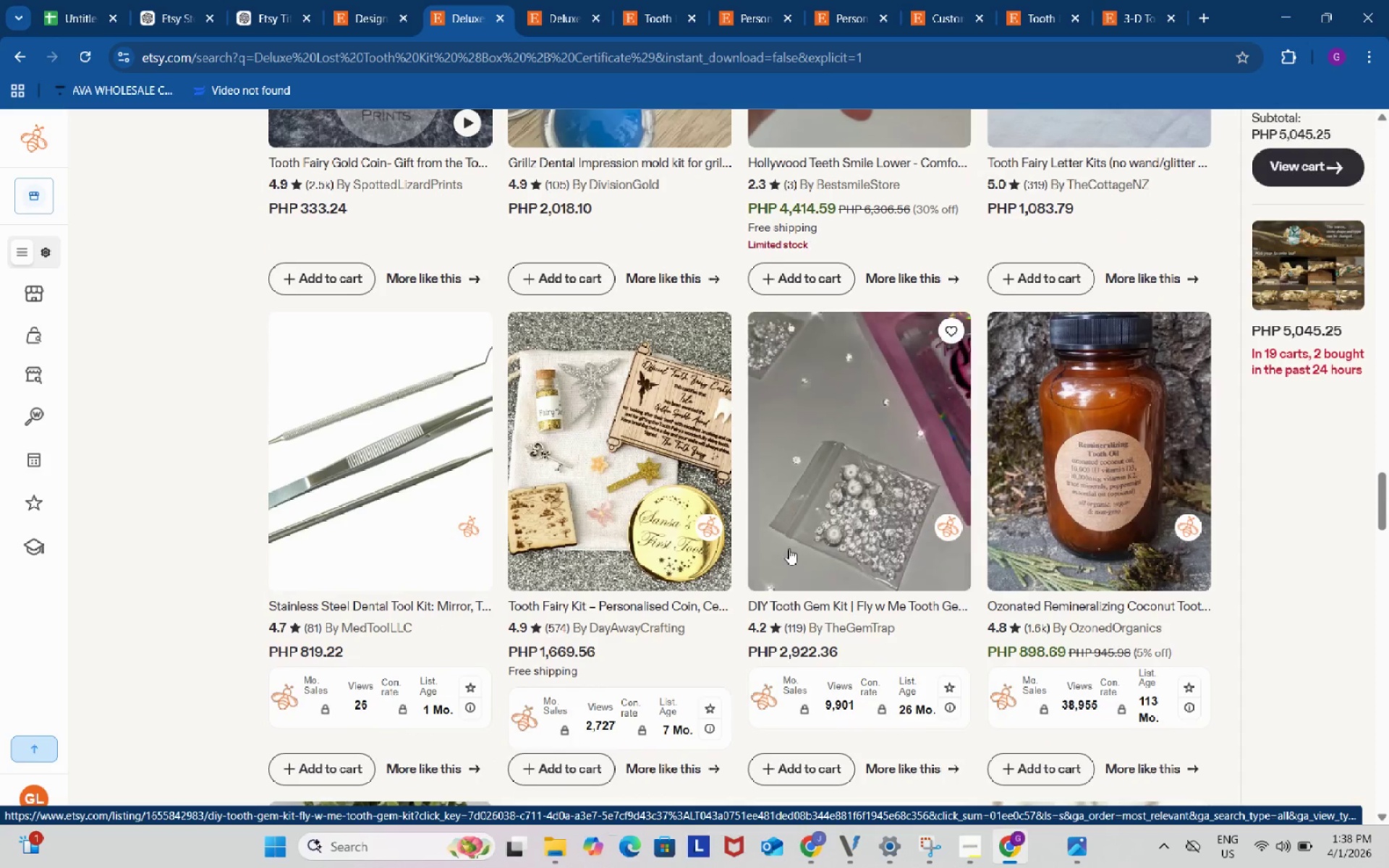 
scroll: coordinate [789, 548], scroll_direction: down, amount: 1.0
 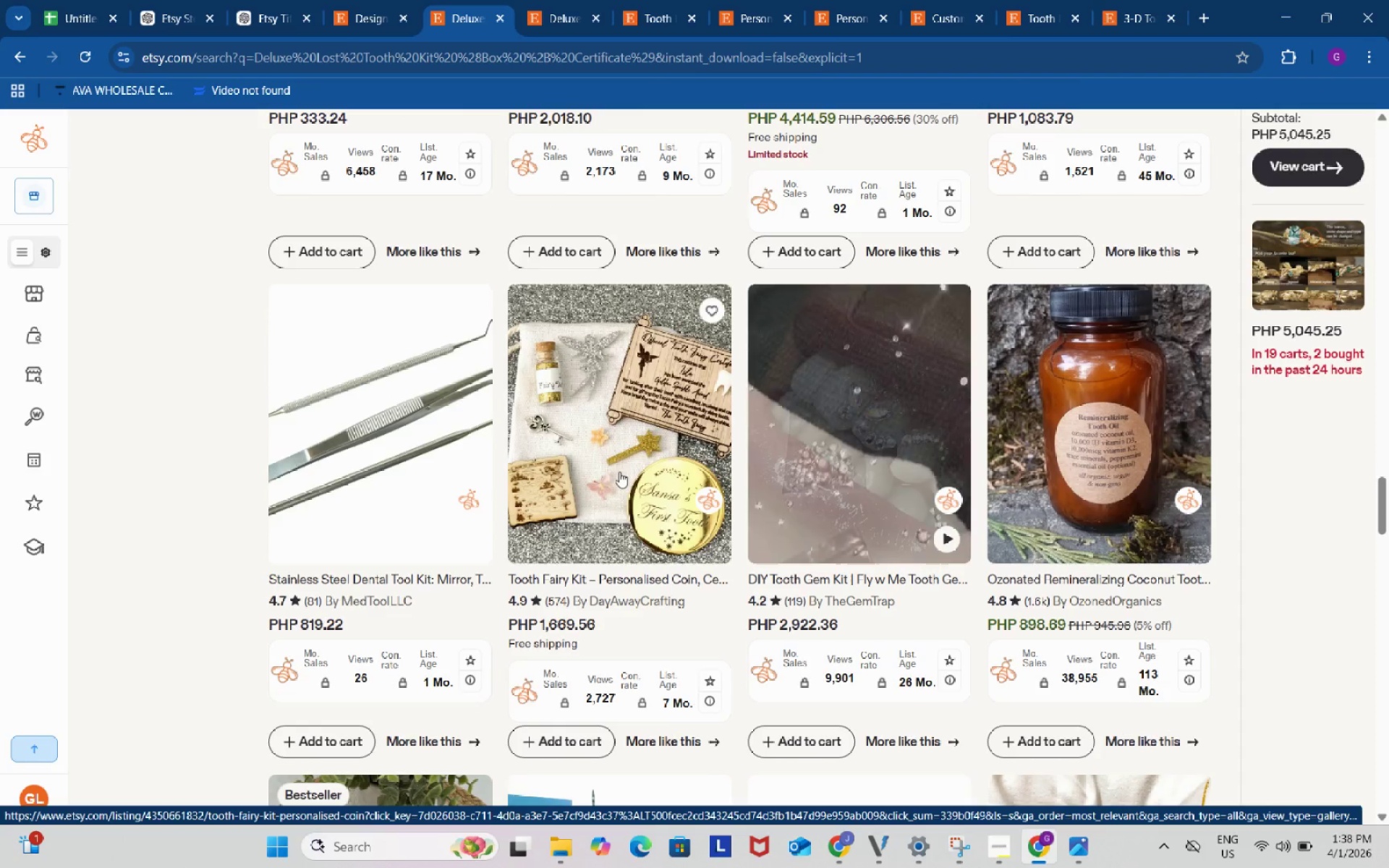 
right_click([583, 420])
 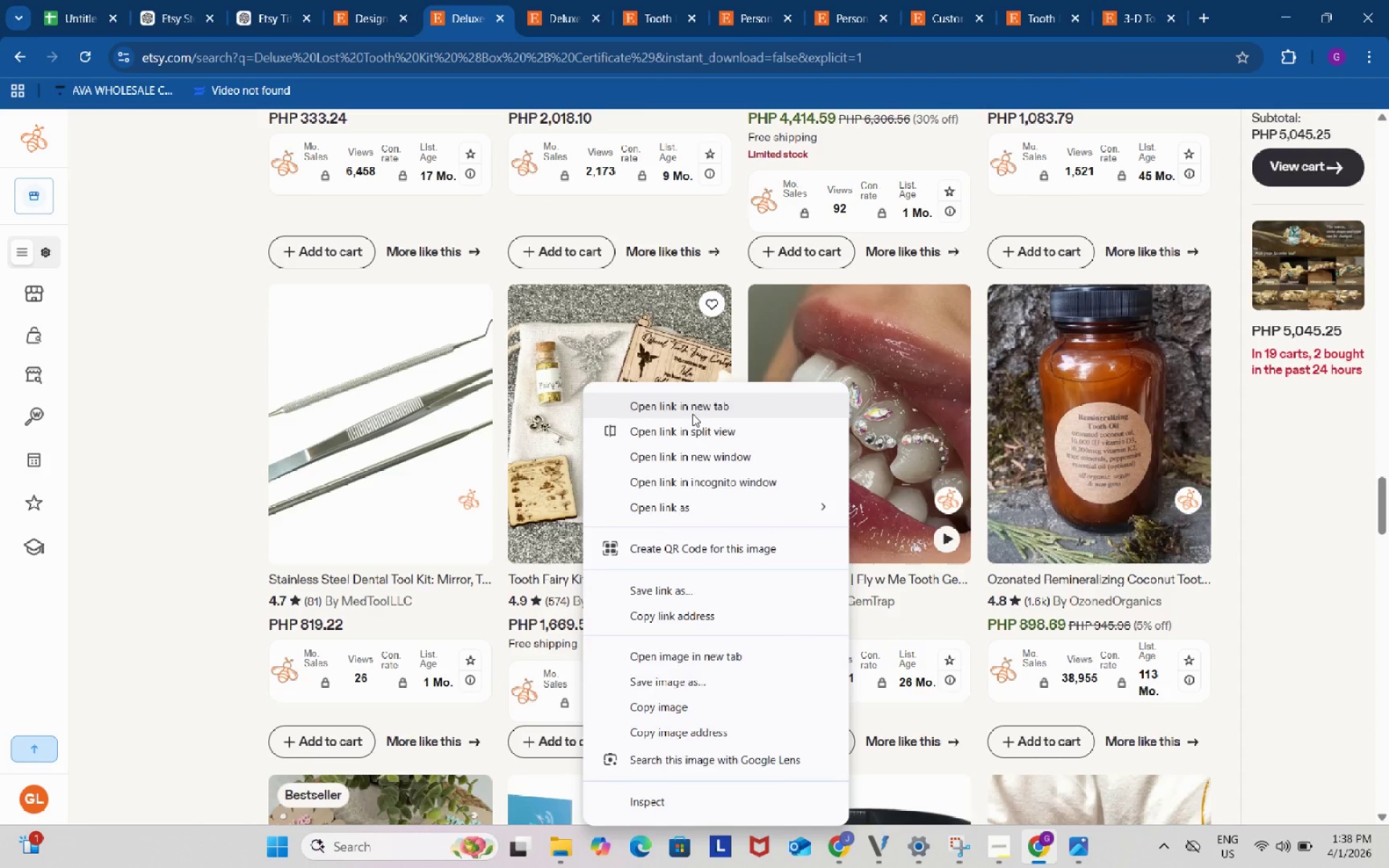 
left_click([692, 414])
 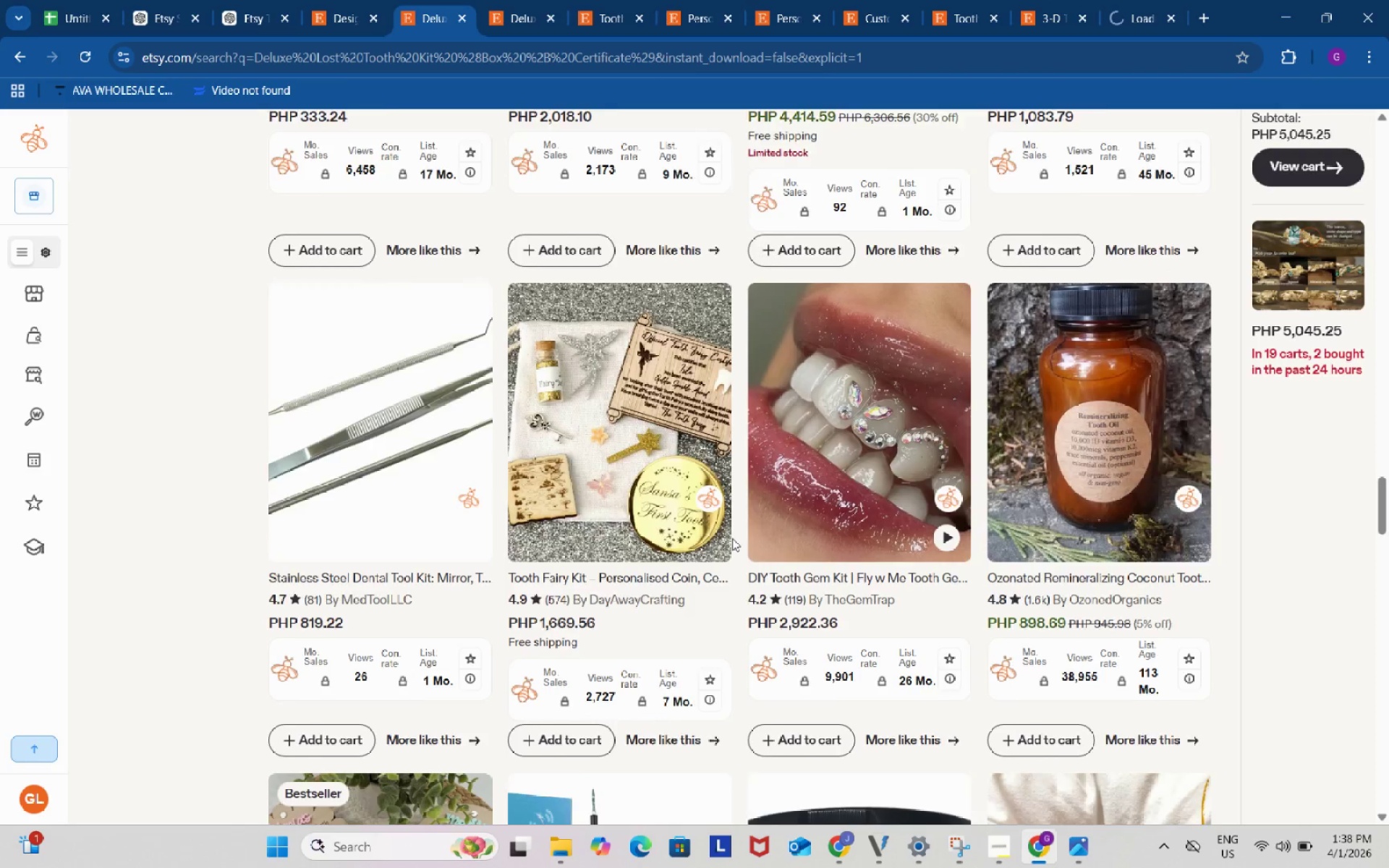 
scroll: coordinate [732, 538], scroll_direction: down, amount: 2.0
 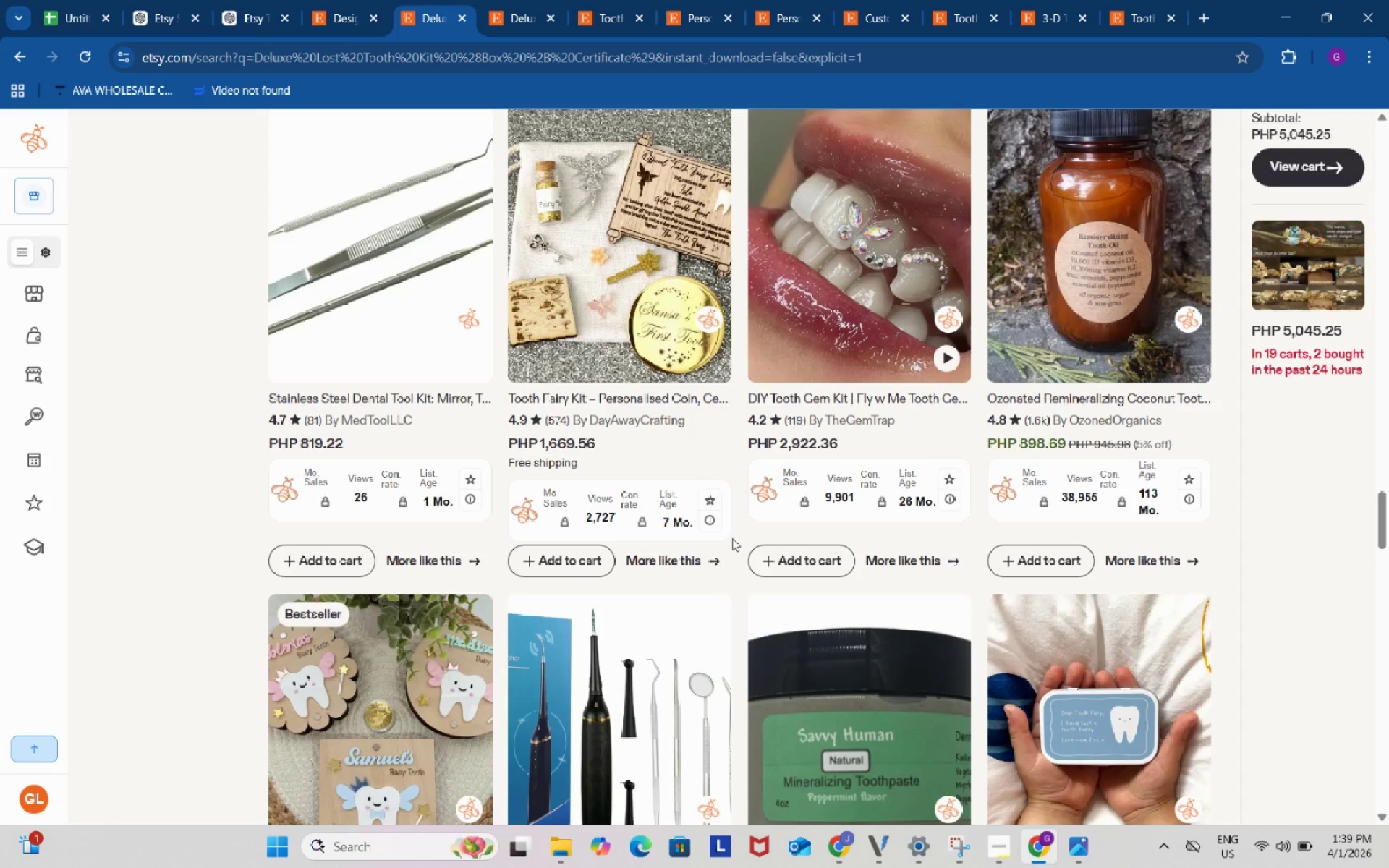 
wait(16.01)
 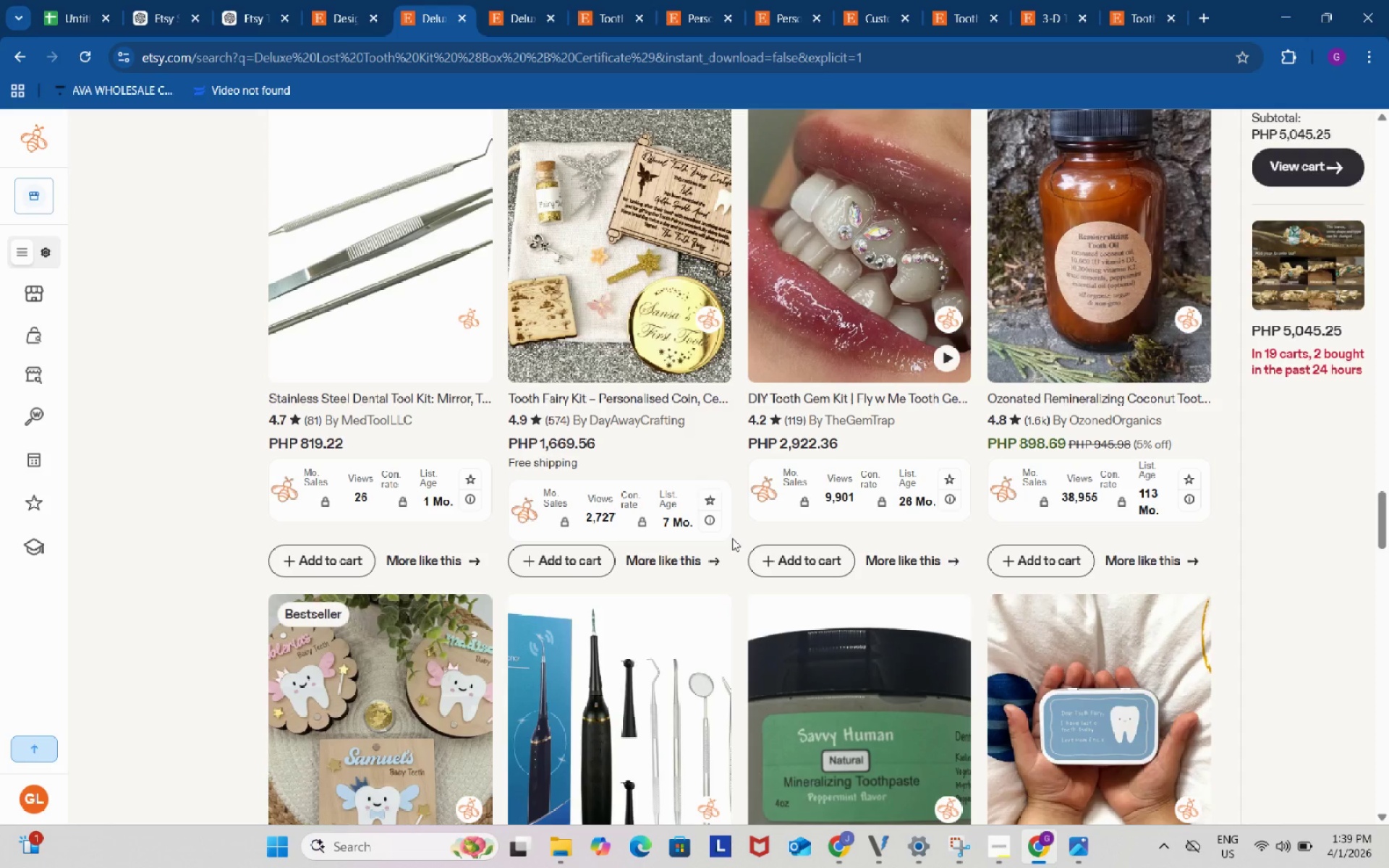 
scroll: coordinate [732, 538], scroll_direction: down, amount: 3.0
 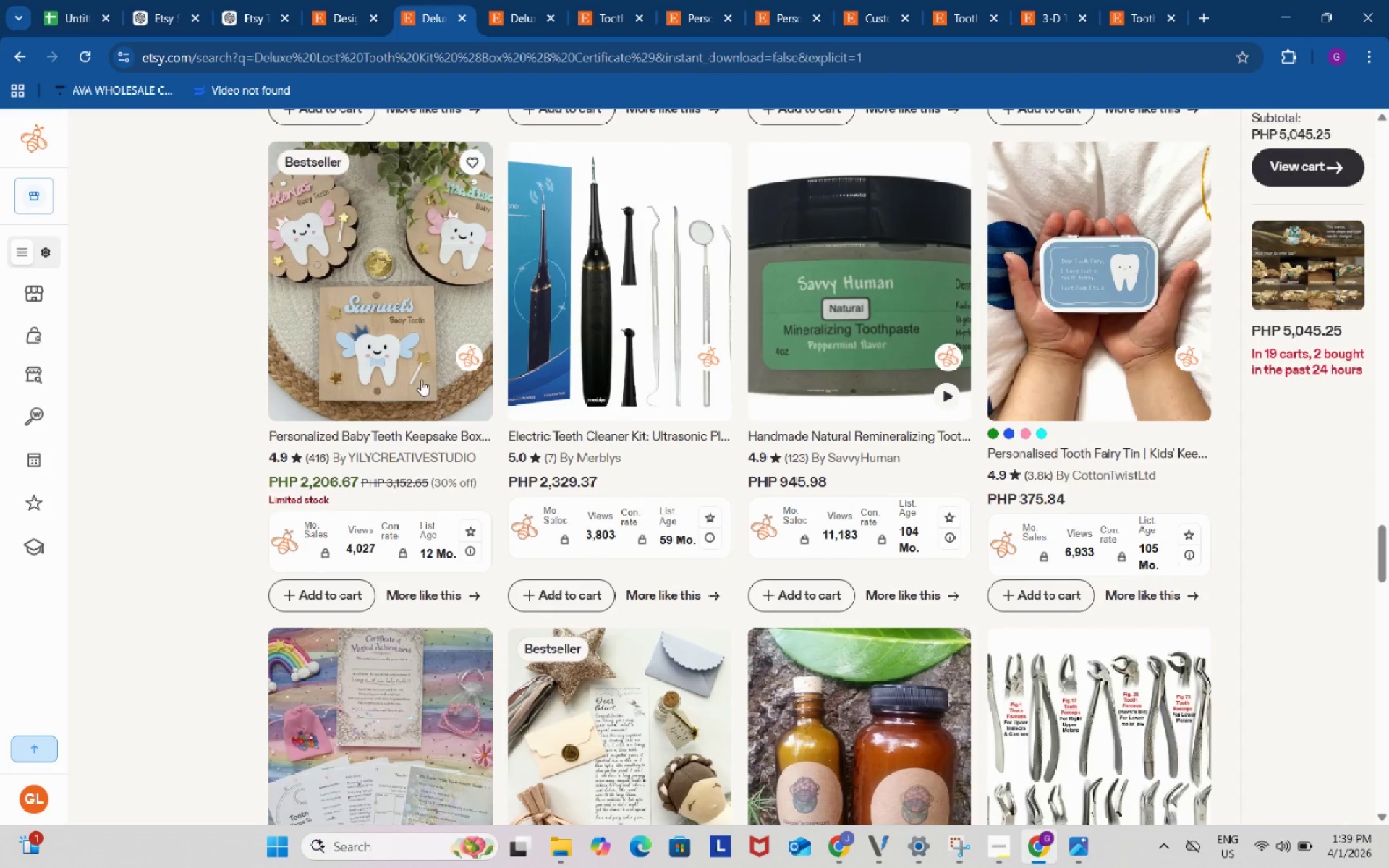 
right_click([422, 335])
 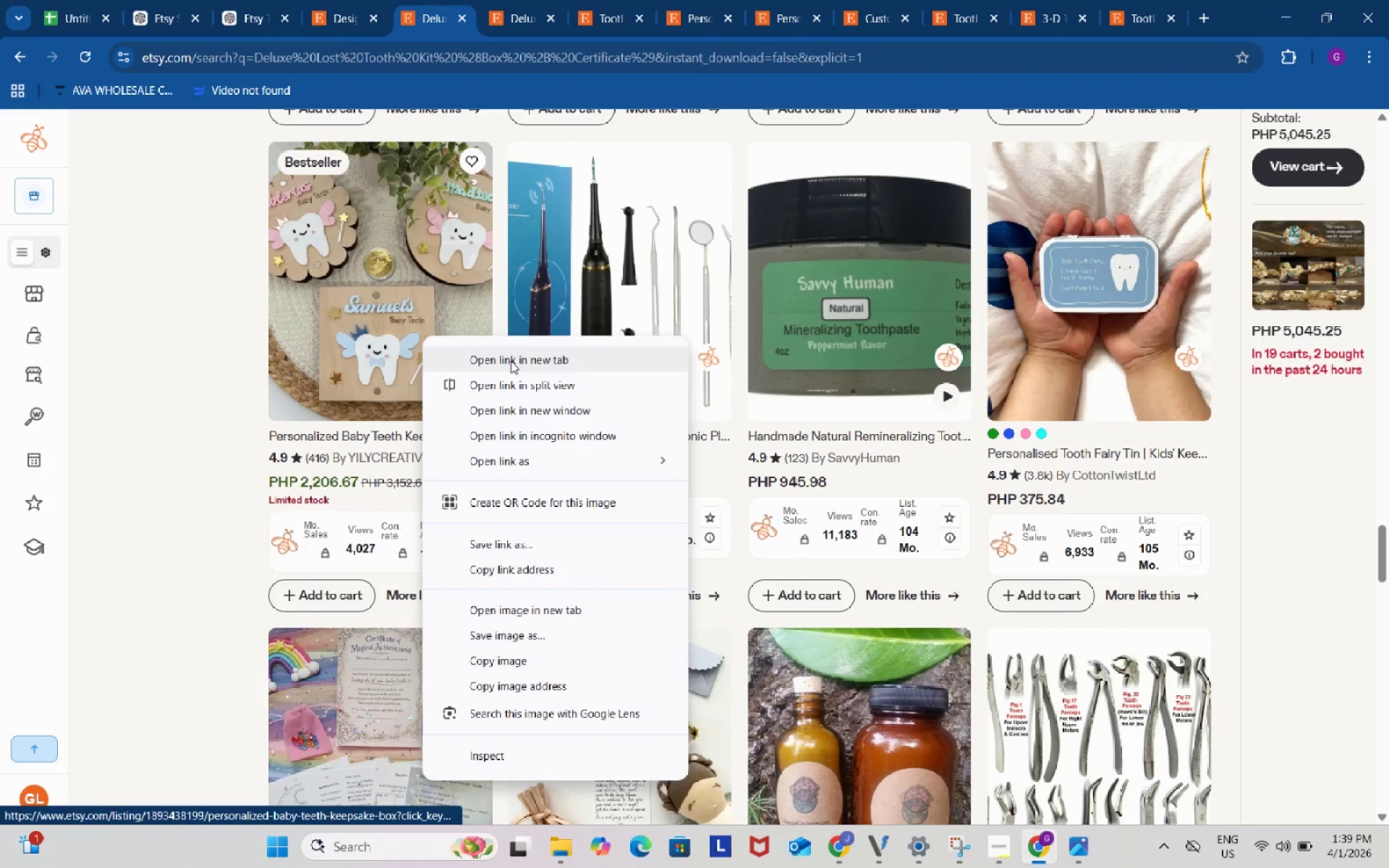 
left_click([511, 361])
 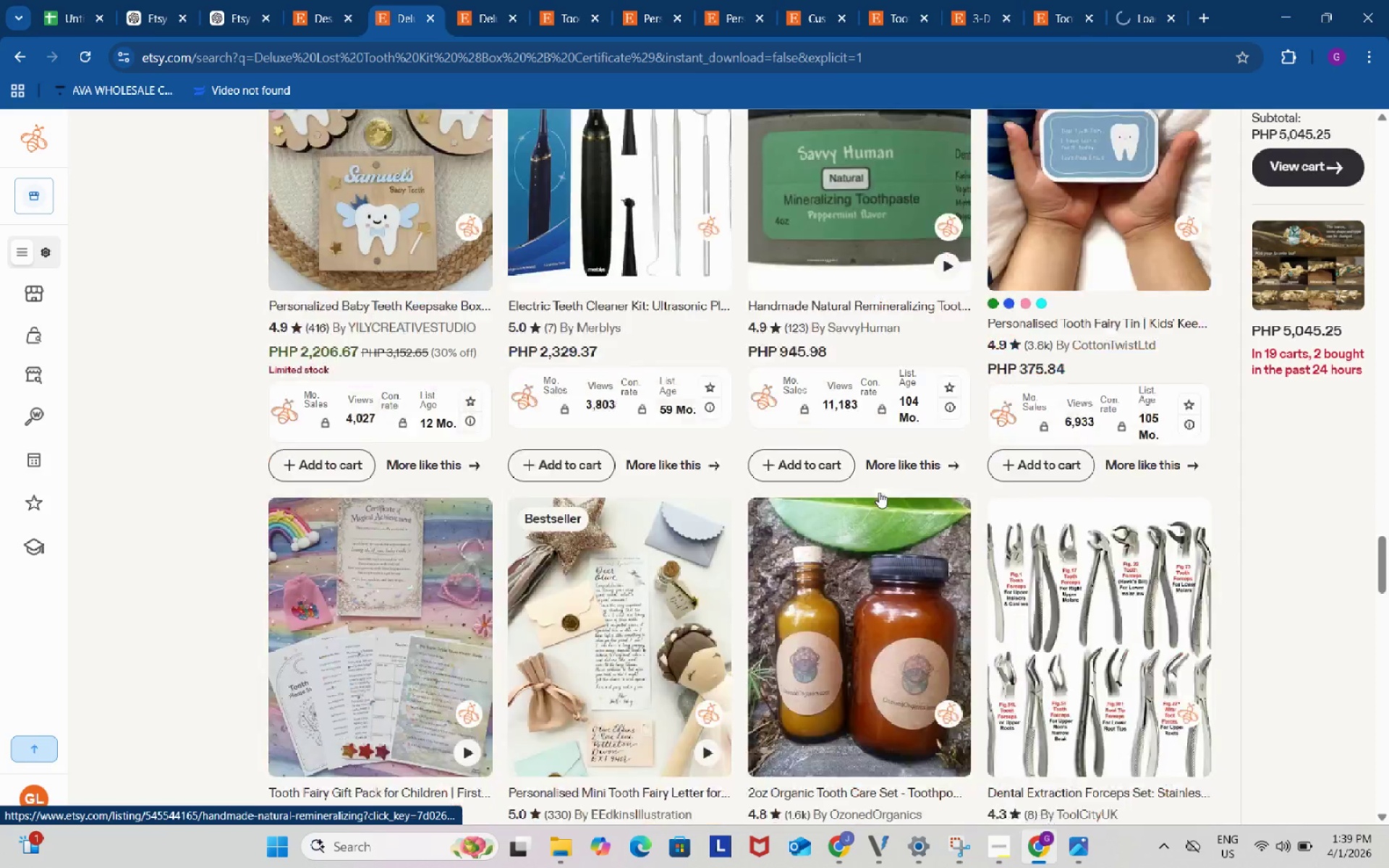 
scroll: coordinate [878, 485], scroll_direction: down, amount: 8.0
 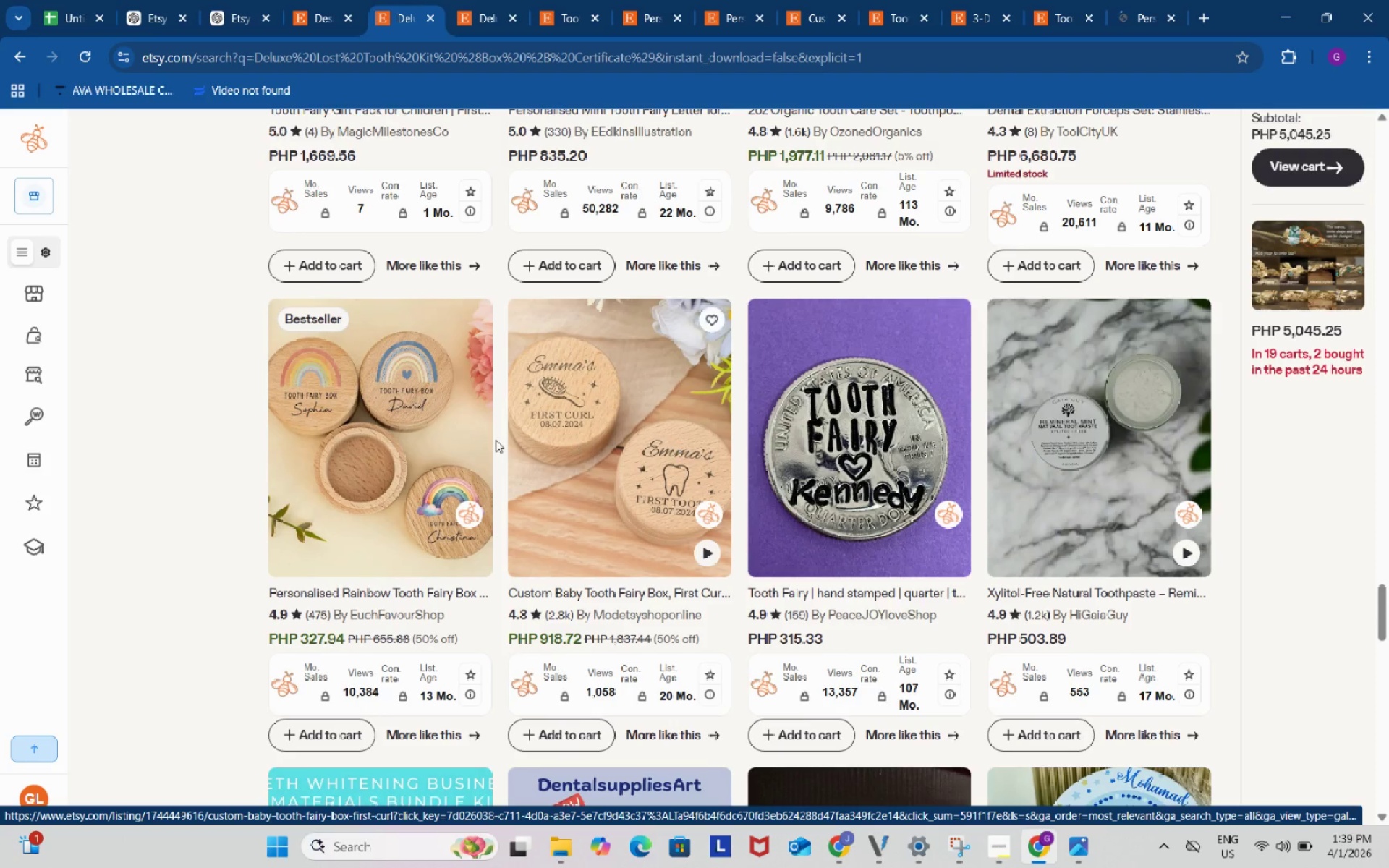 
right_click([425, 415])
 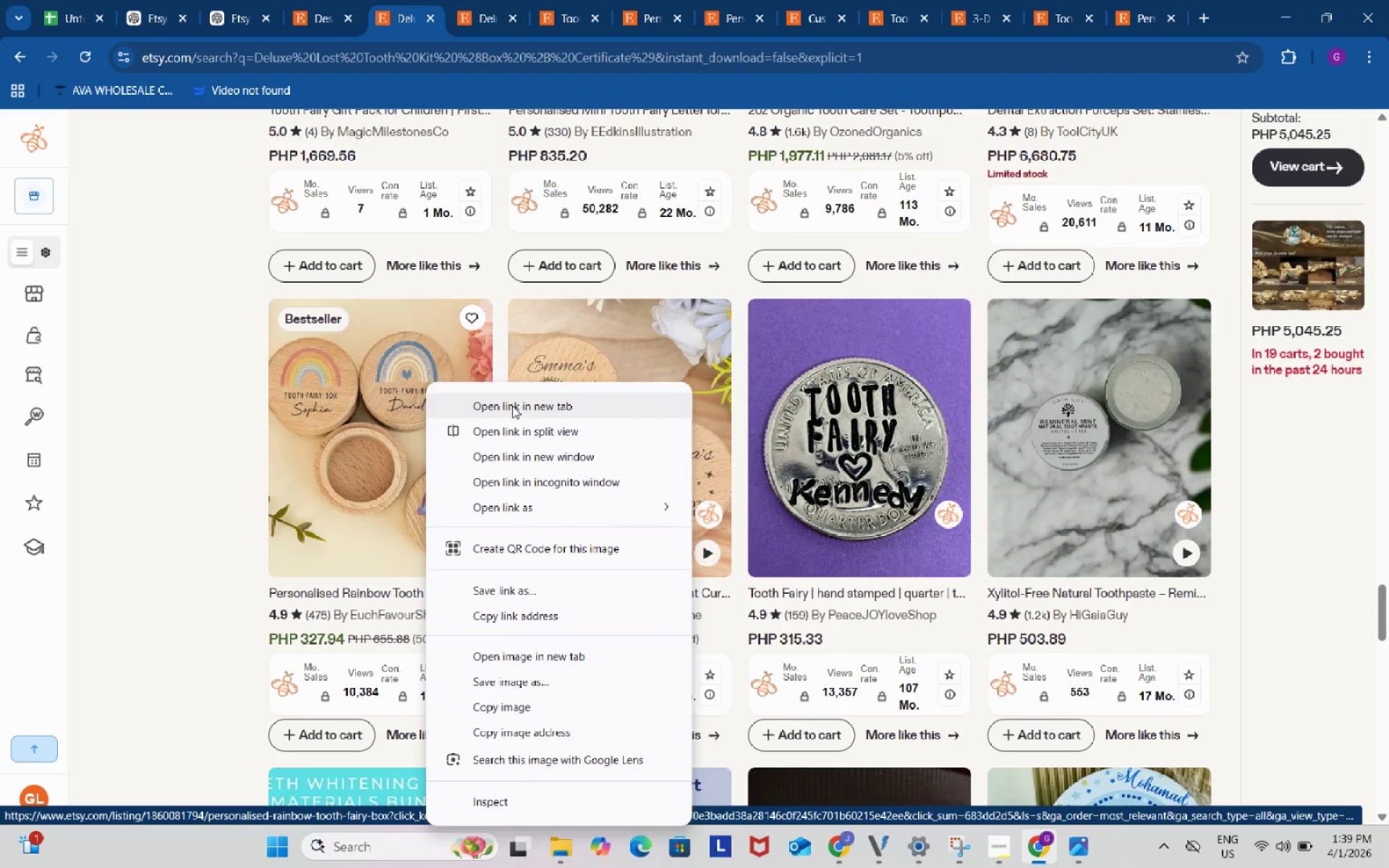 
left_click([512, 406])
 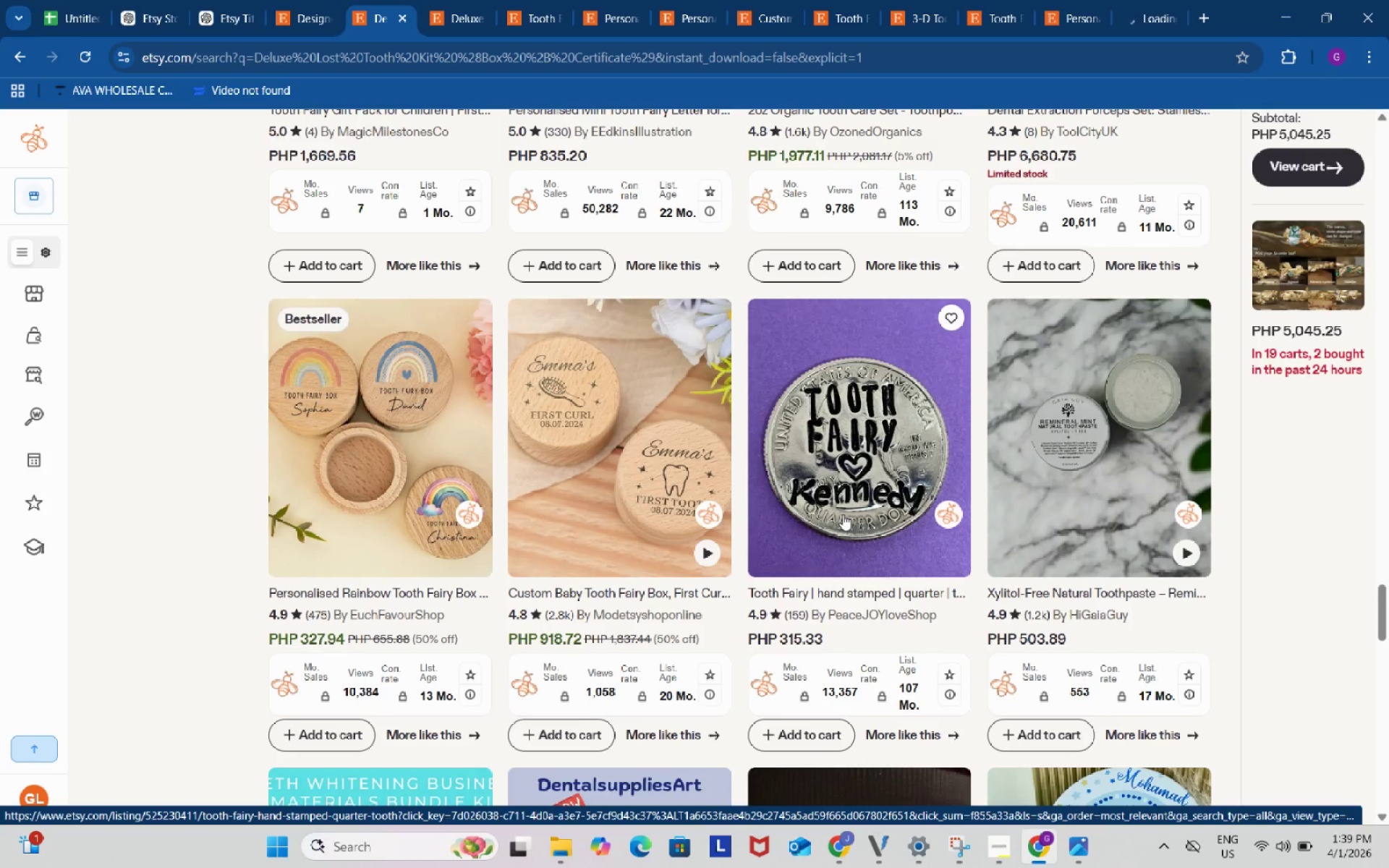 
scroll: coordinate [842, 505], scroll_direction: down, amount: 14.0
 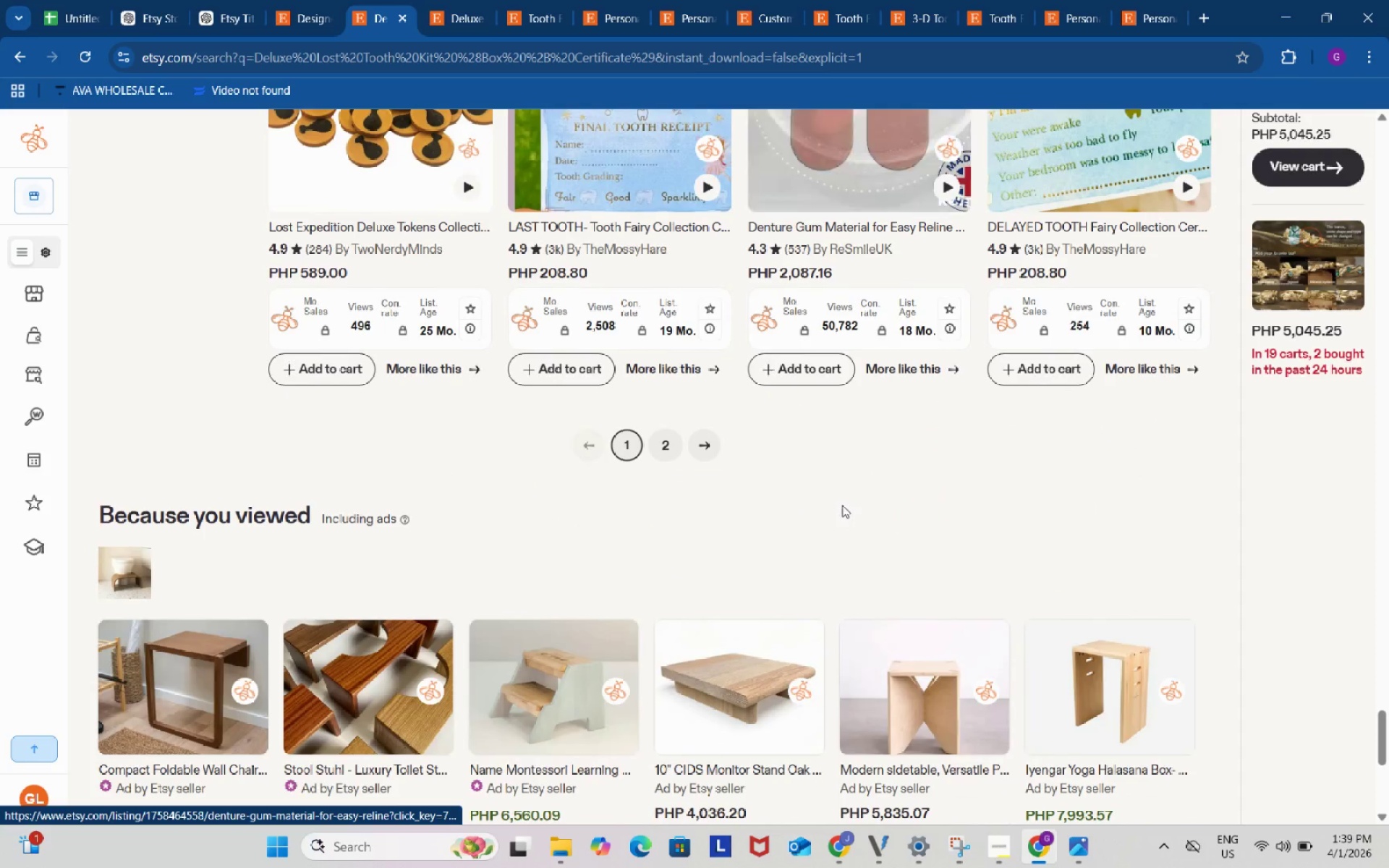 
scroll: coordinate [694, 392], scroll_direction: up, amount: 12.0
 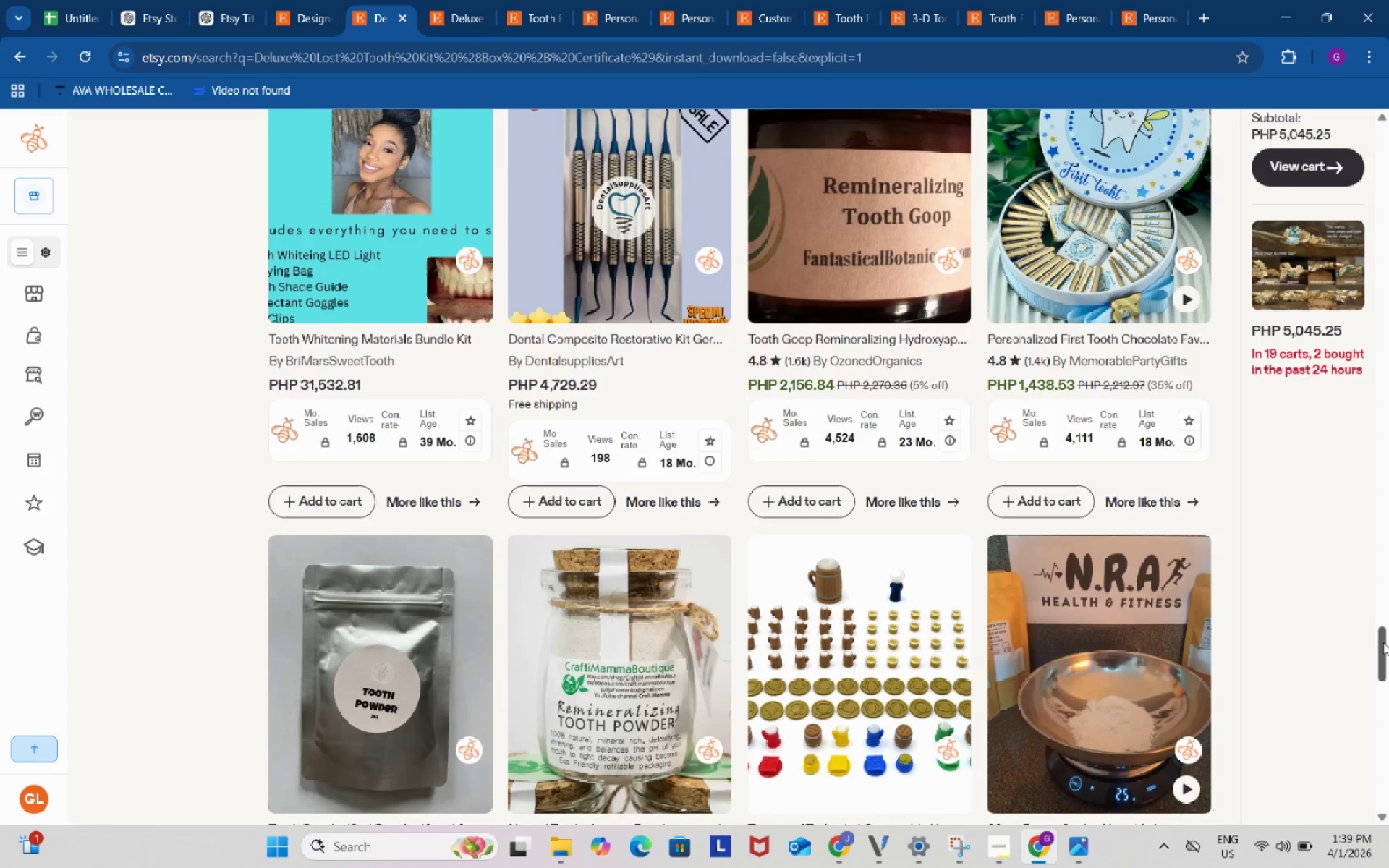 
left_click_drag(start_coordinate=[1383, 642], to_coordinate=[1063, 150])
 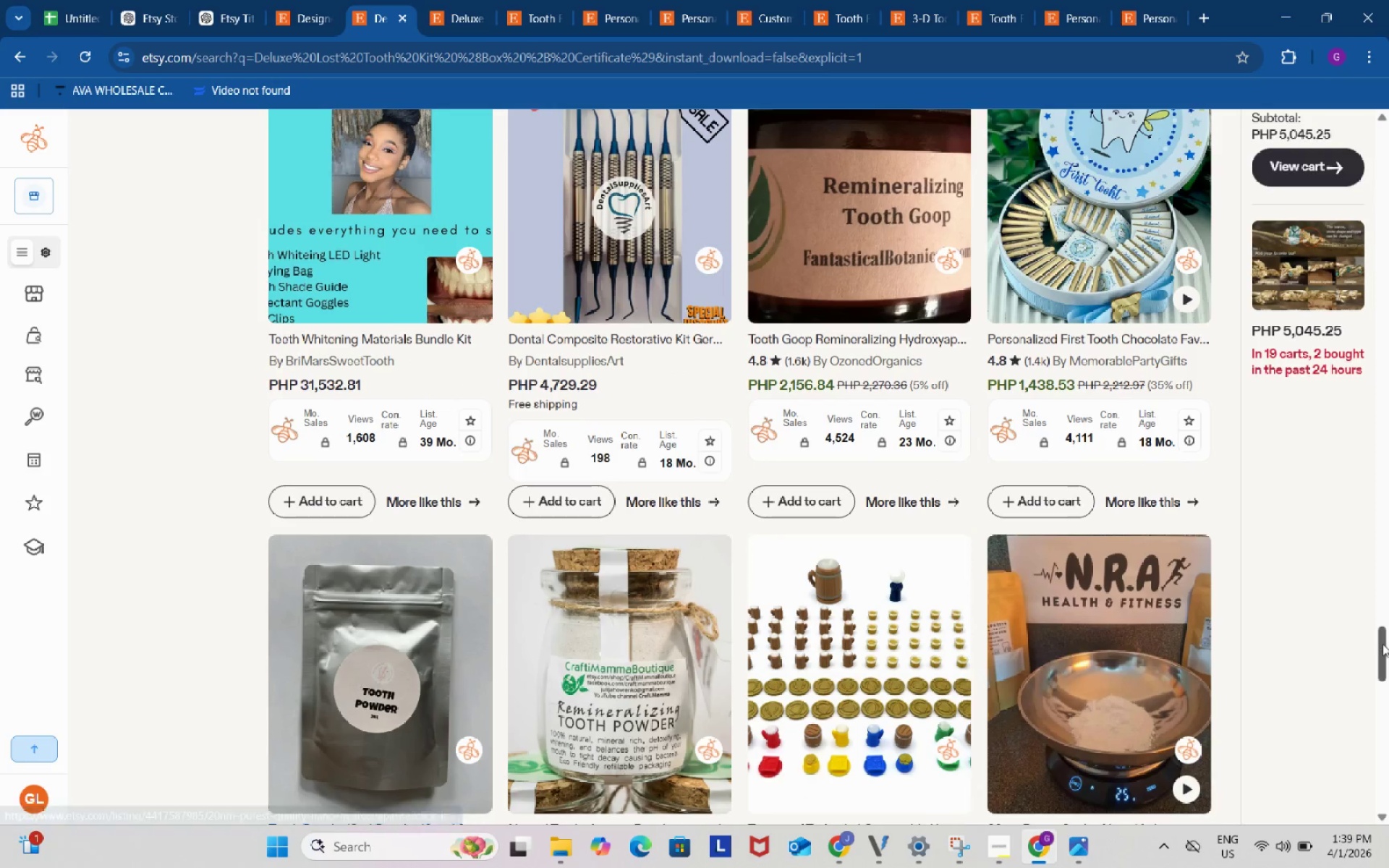 
left_click_drag(start_coordinate=[1383, 644], to_coordinate=[1308, 140])
 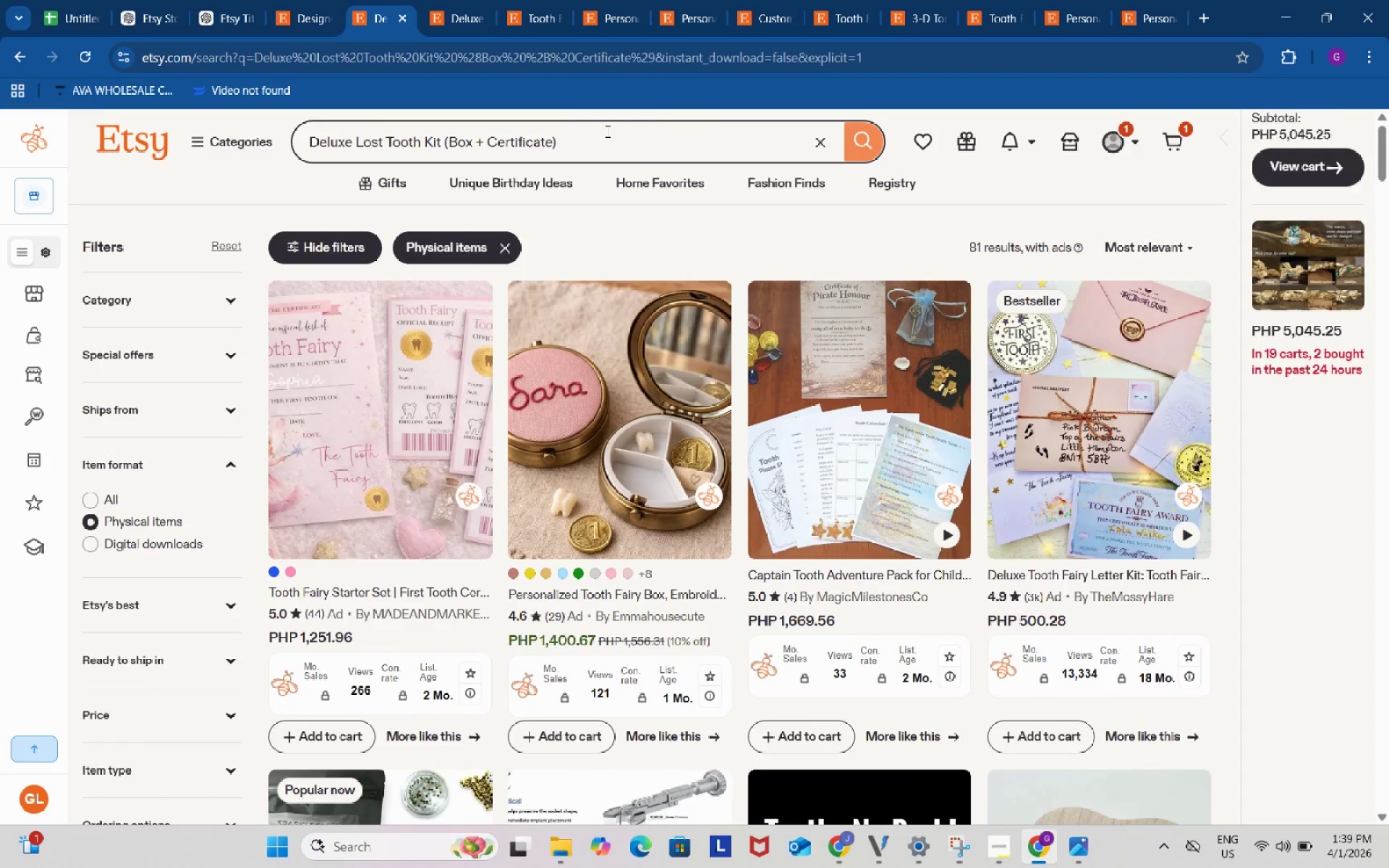 
left_click([606, 131])
 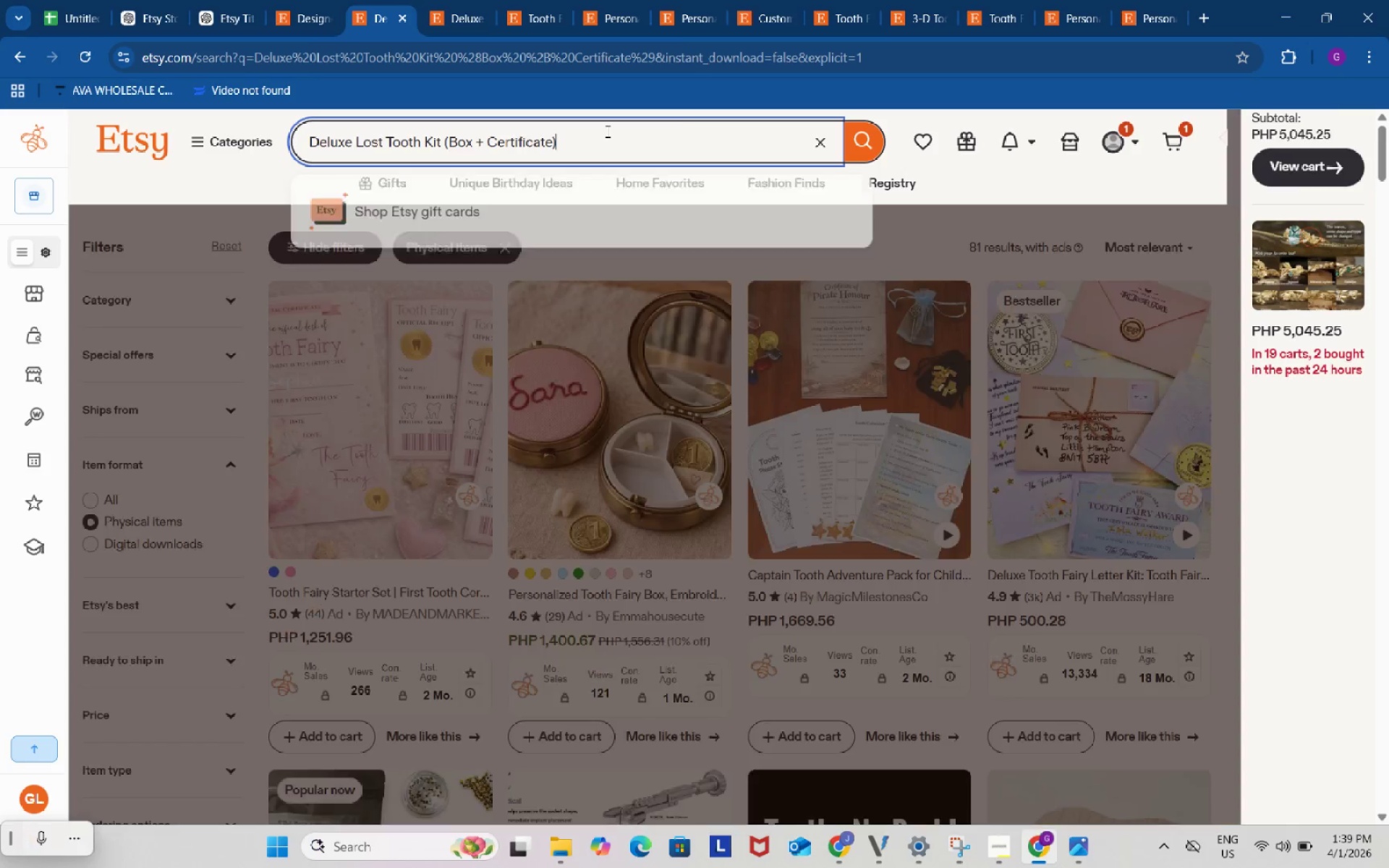 
key(Control+ControlLeft)
 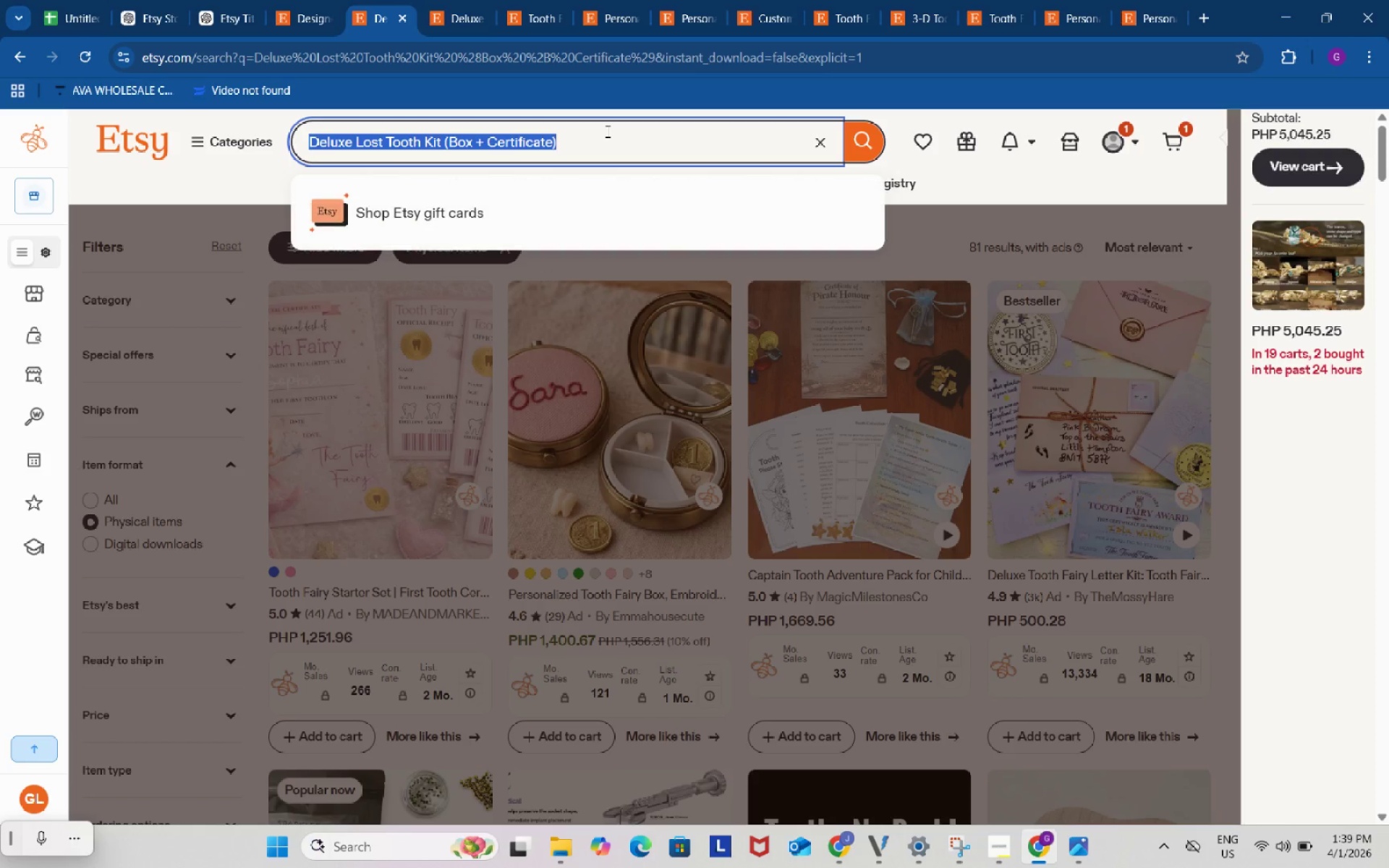 
key(Control+A)
 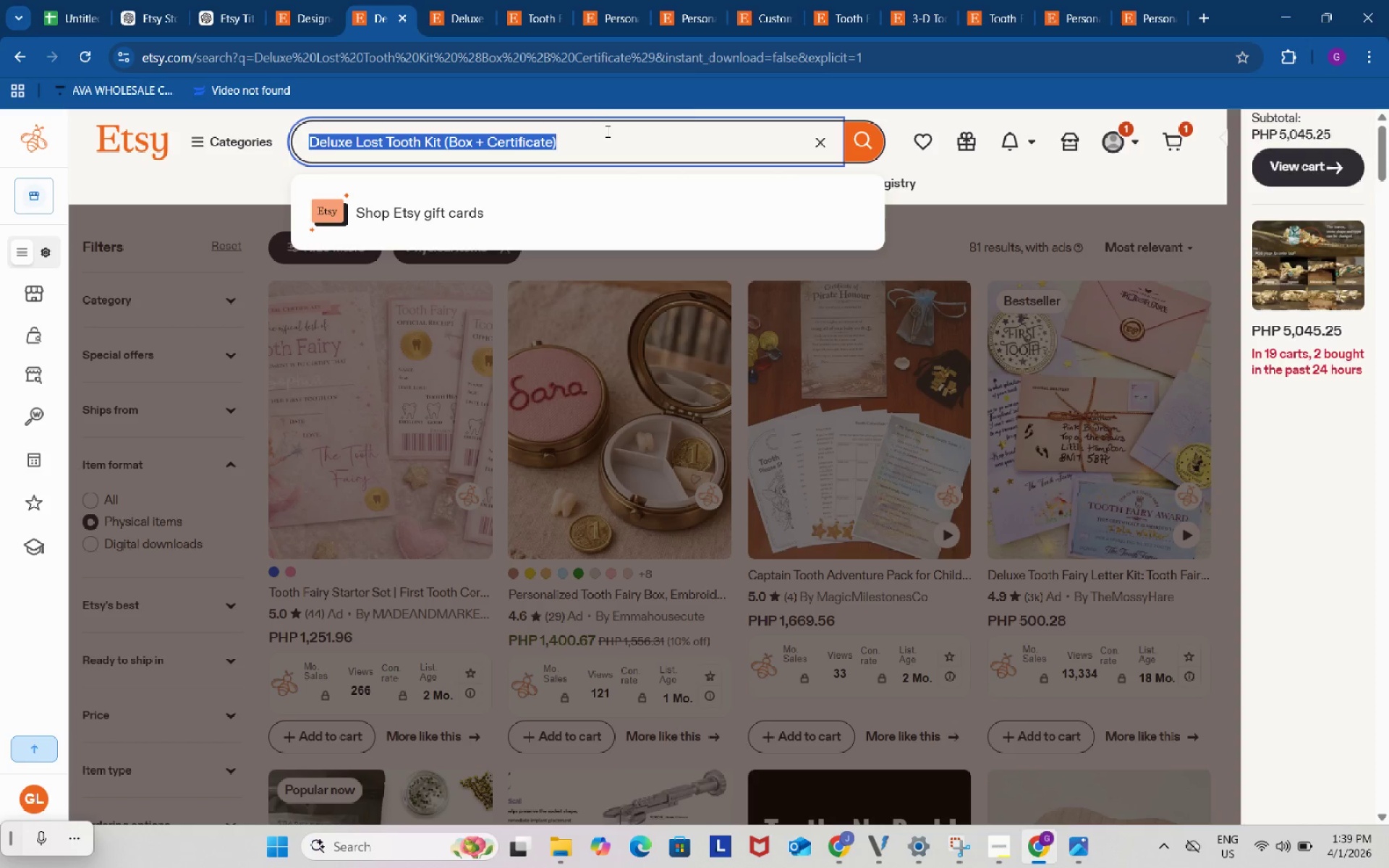 
key(Control+C)
 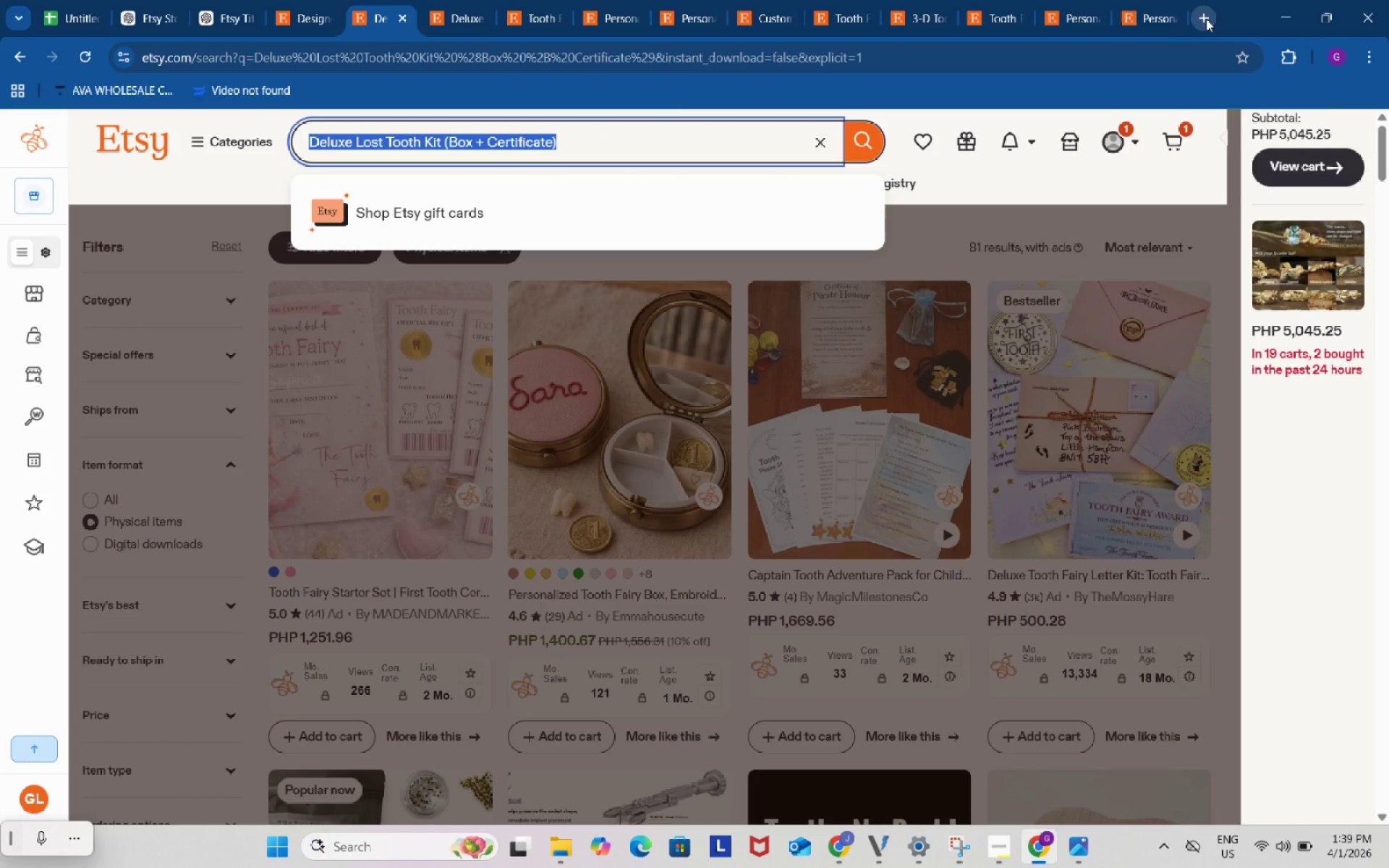 
left_click([1206, 19])
 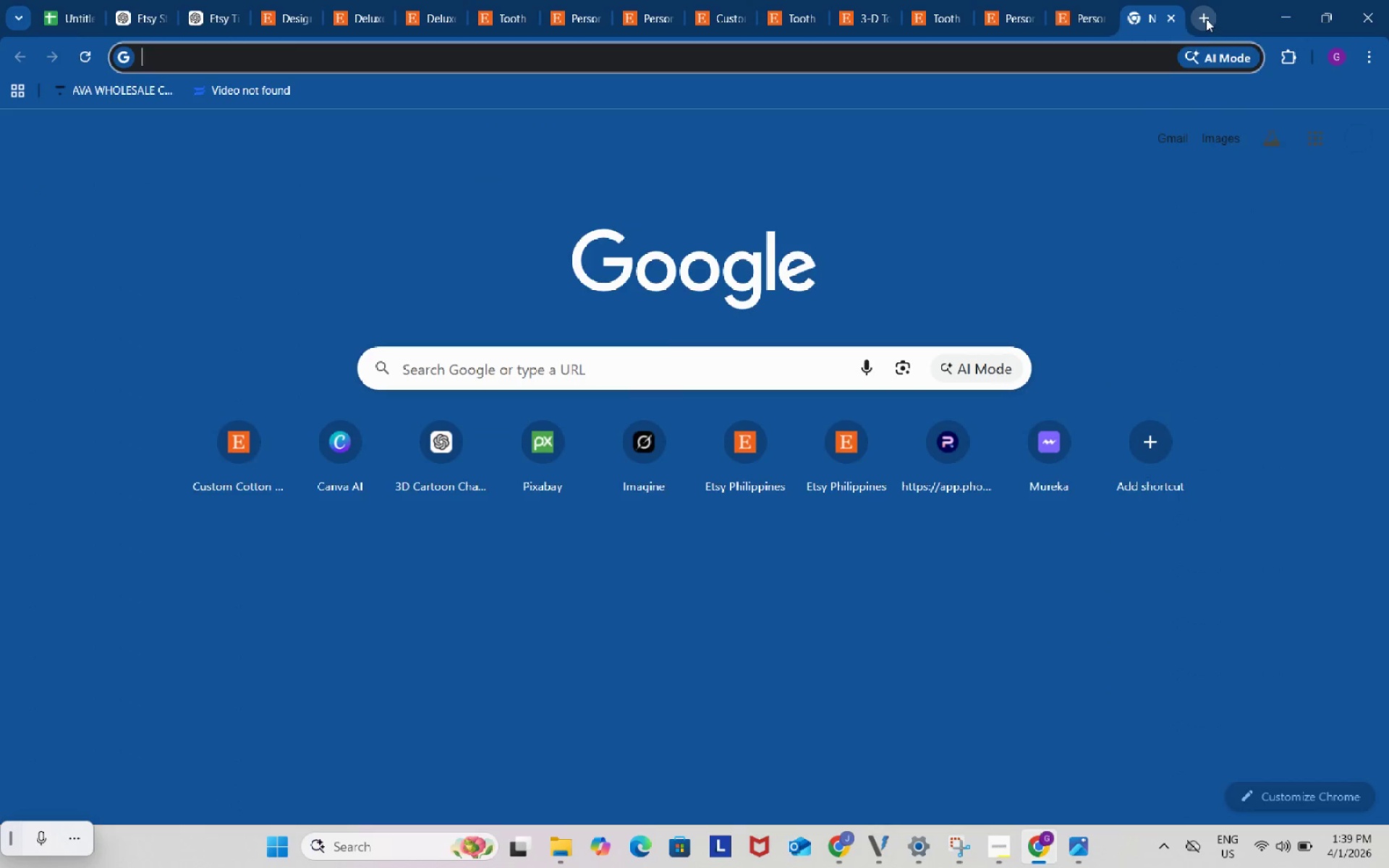 
key(Control+ControlLeft)
 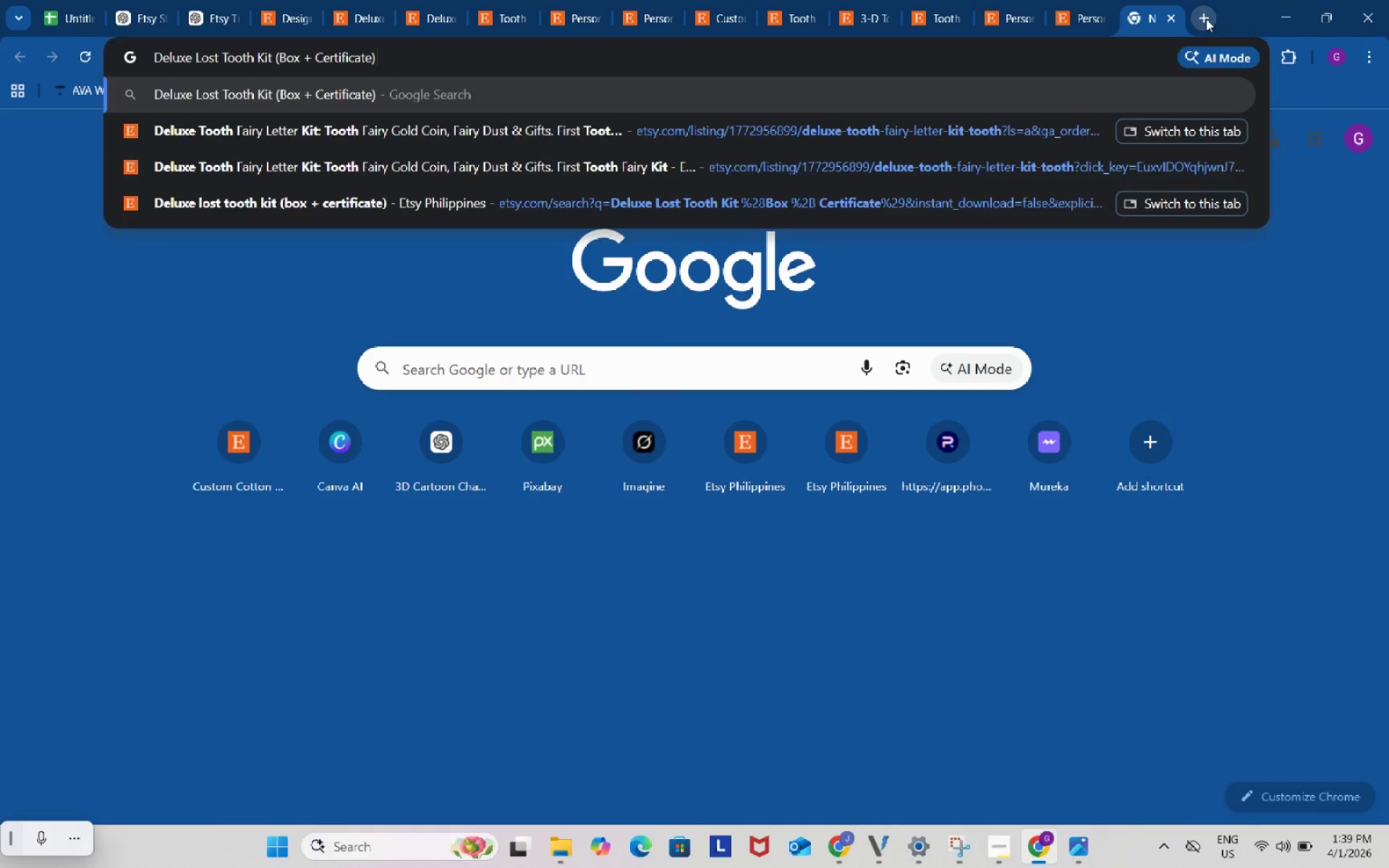 
key(Control+V)
 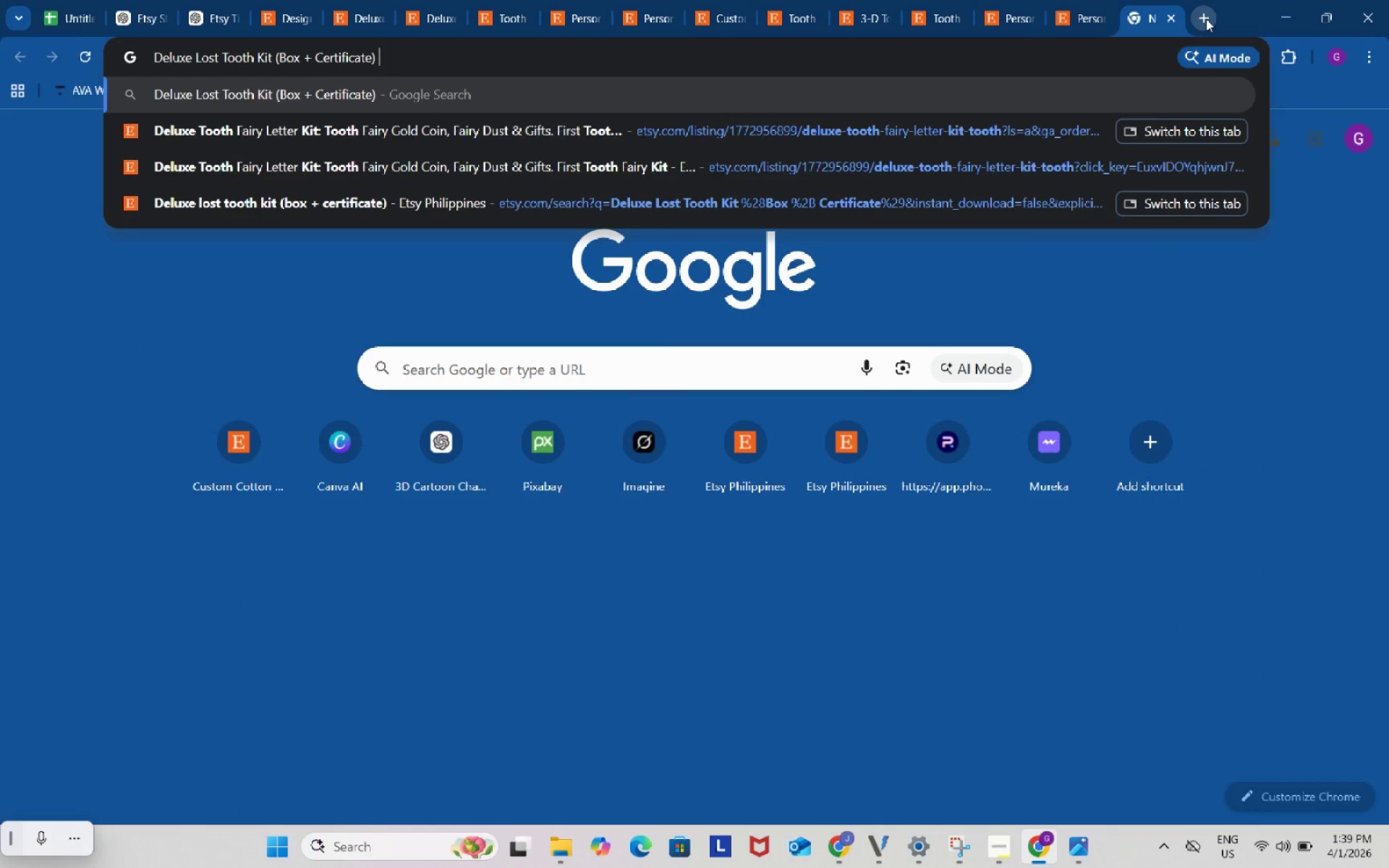 
type( one)
key(Backspace)
type( etsy)
 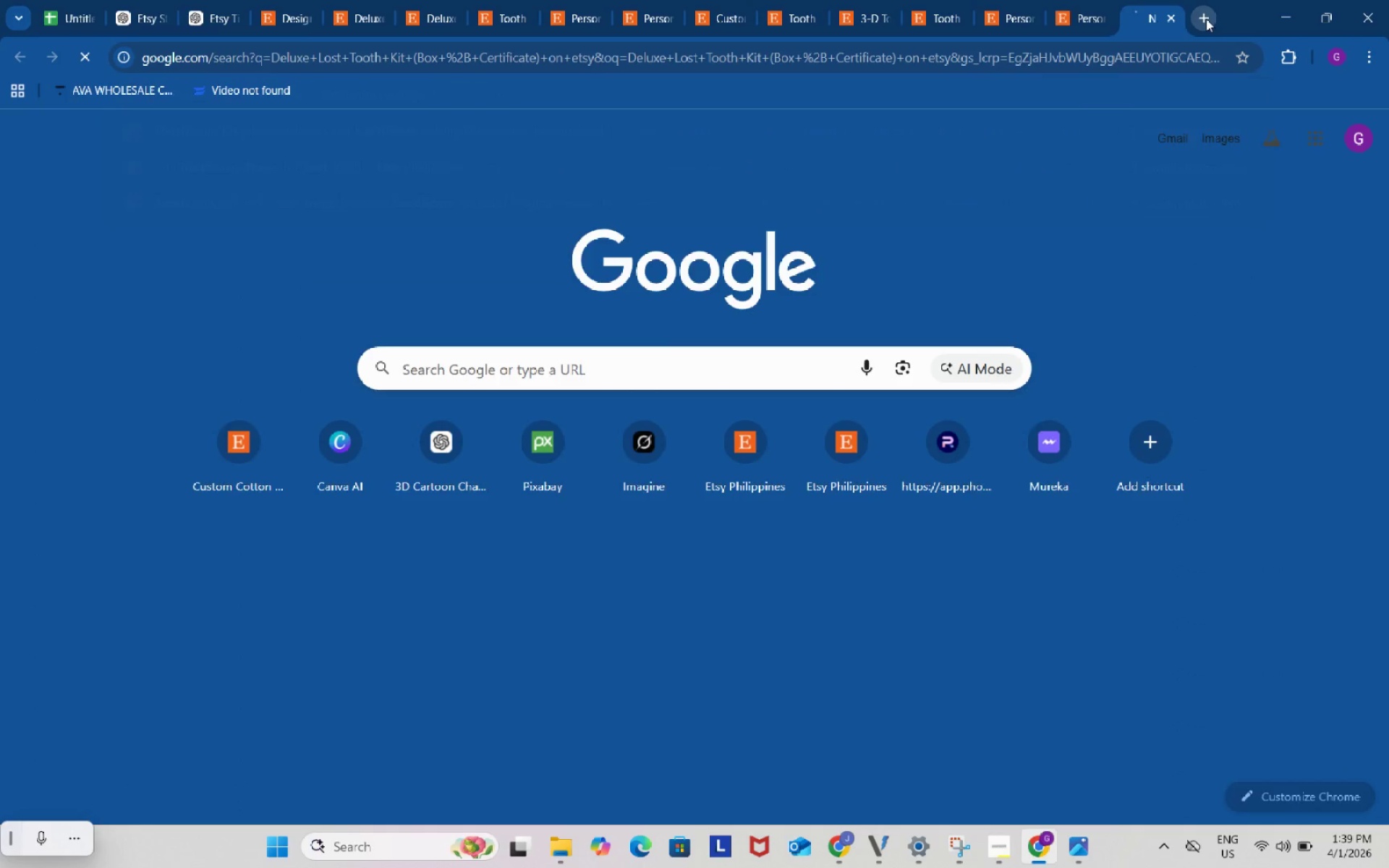 
key(Enter)
 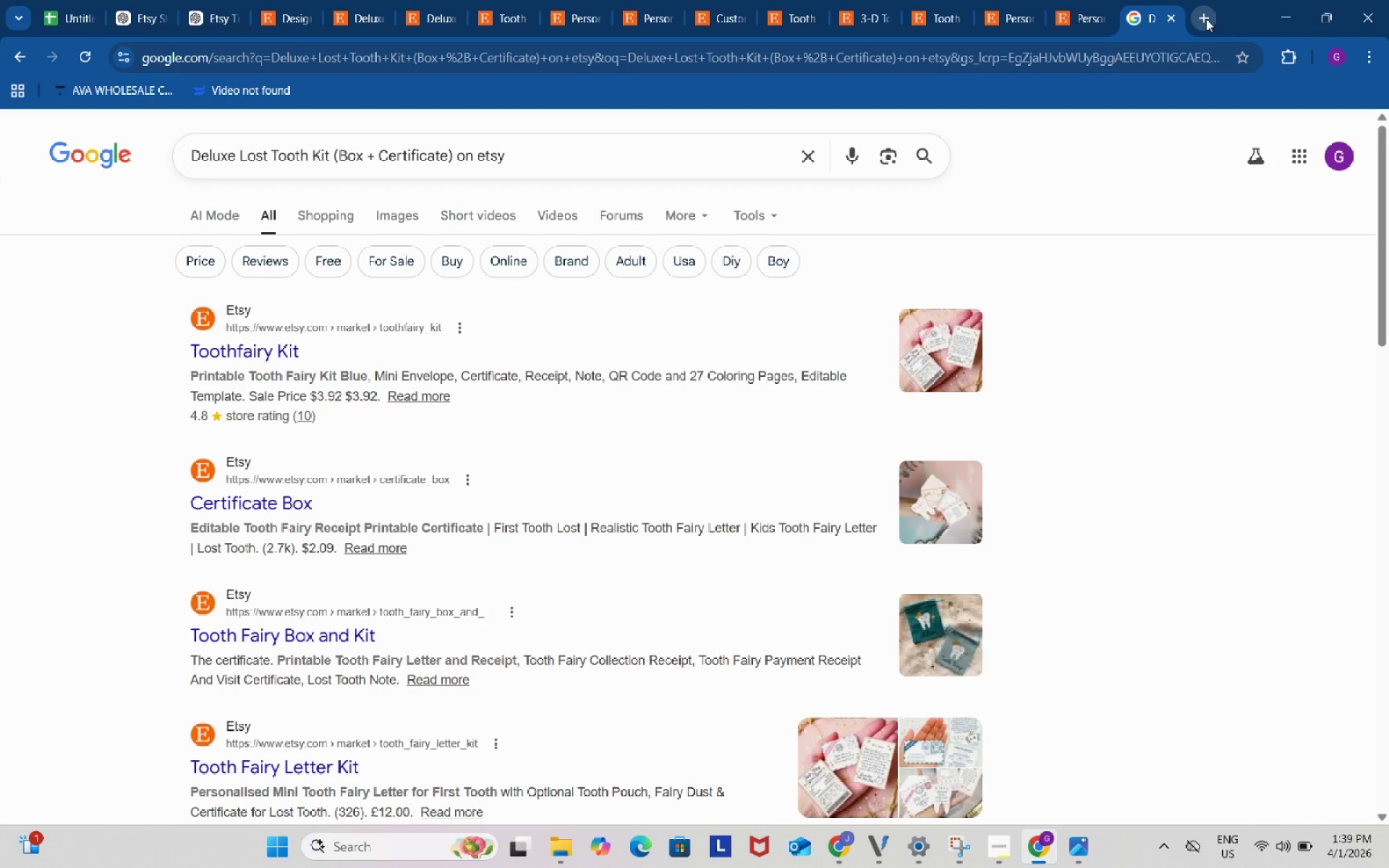 
wait(9.56)
 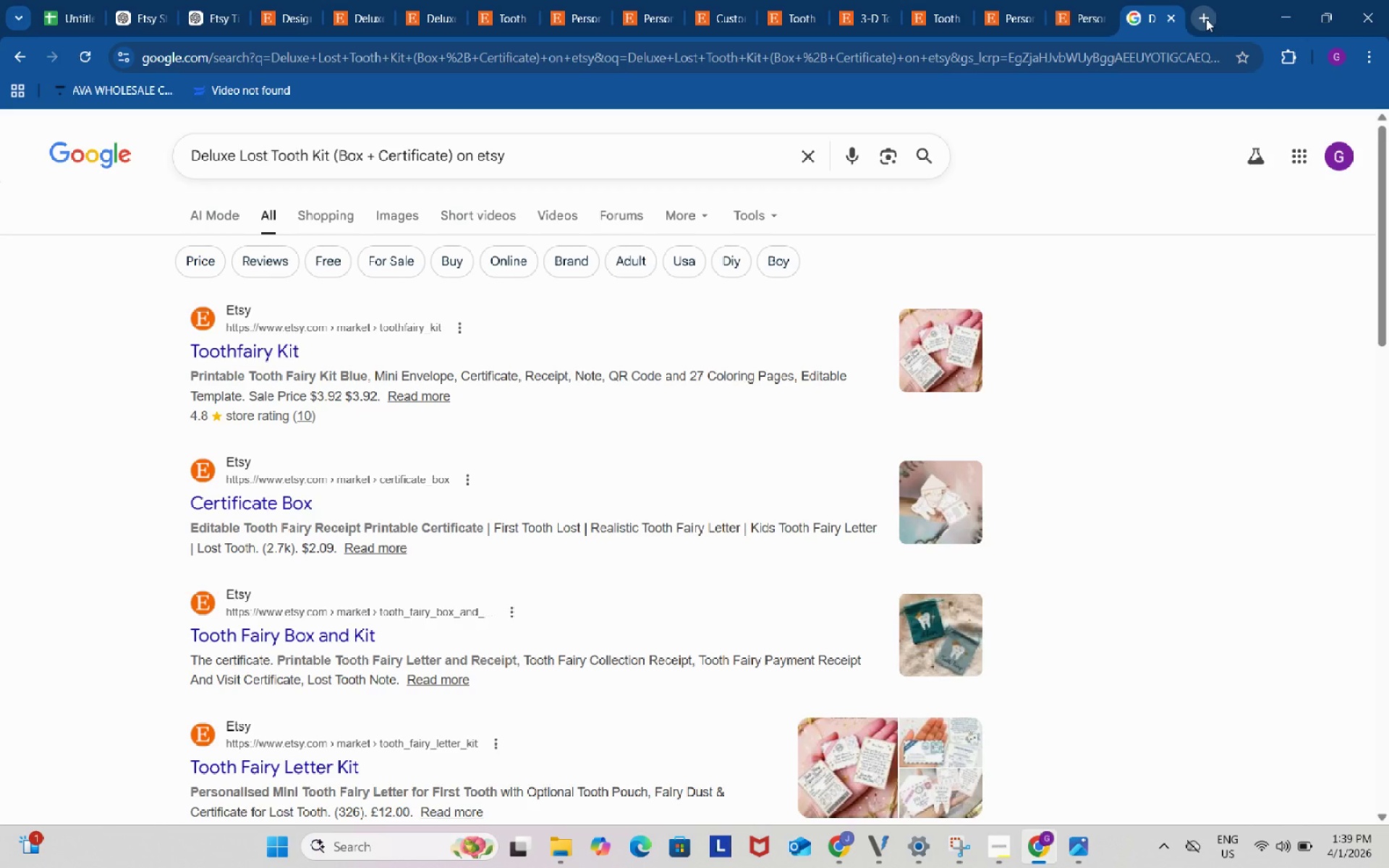 
left_click([346, 630])
 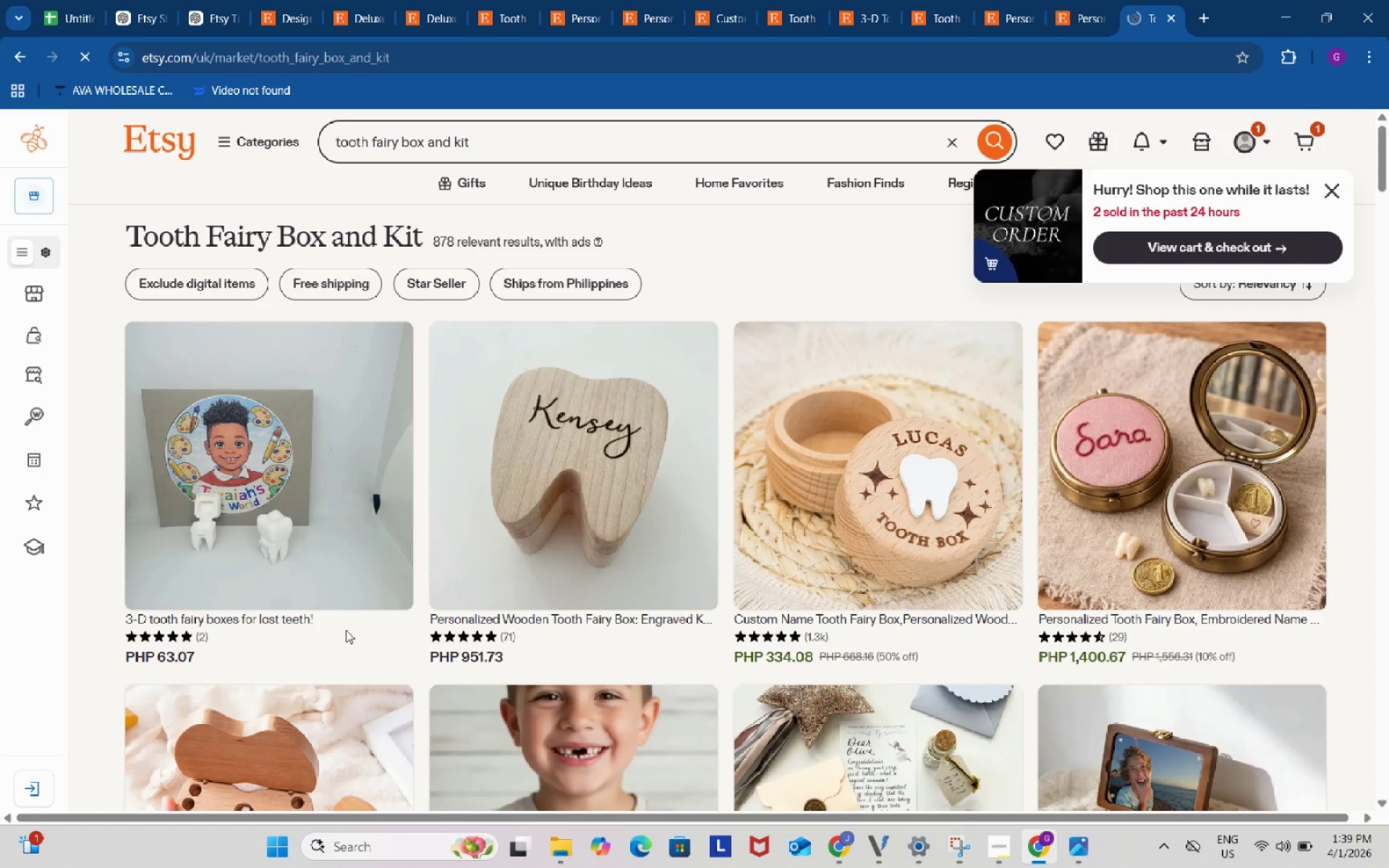 
scroll: coordinate [1012, 742], scroll_direction: down, amount: 17.0
 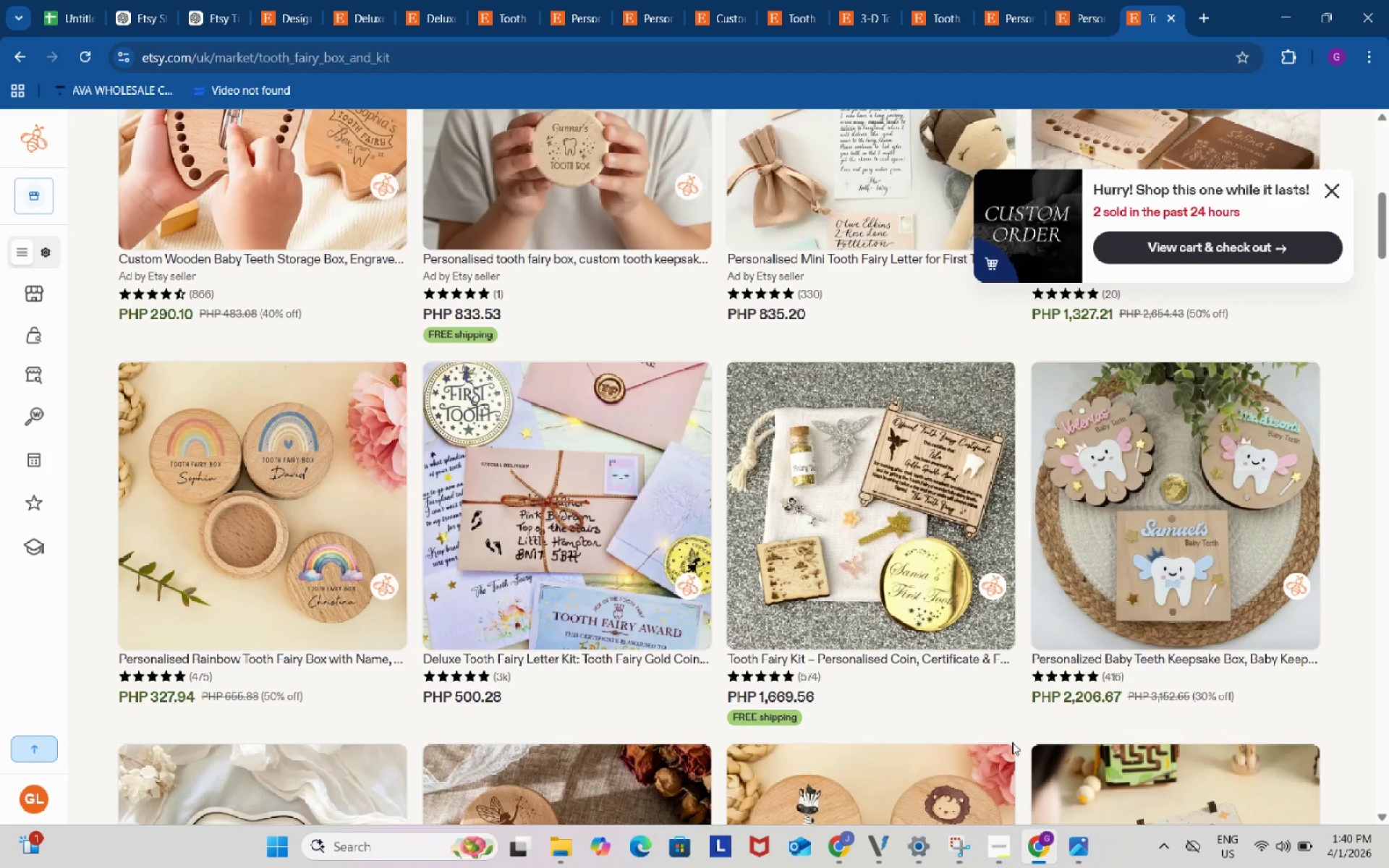 
scroll: coordinate [1002, 748], scroll_direction: down, amount: 12.0
 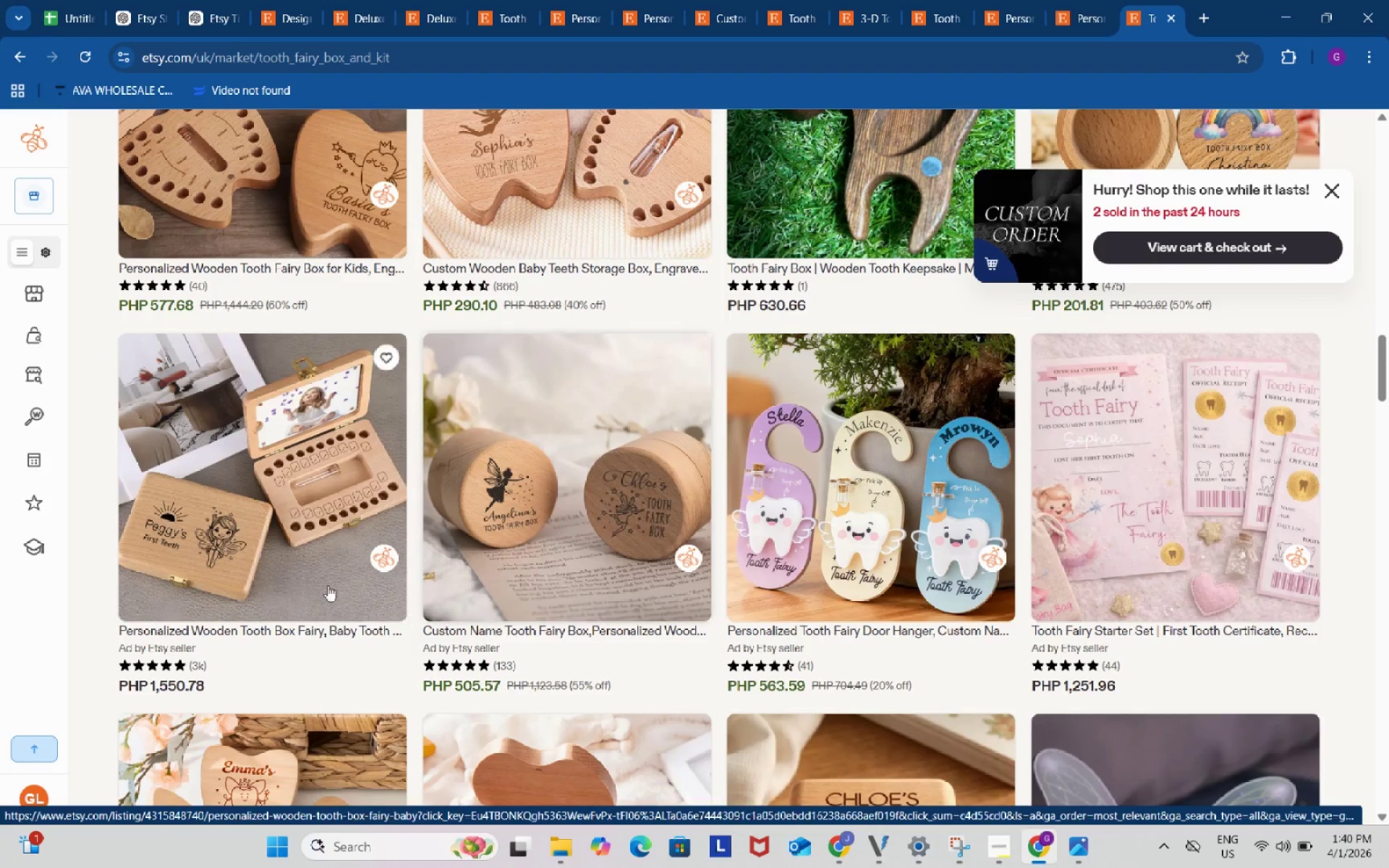 
right_click([318, 486])
 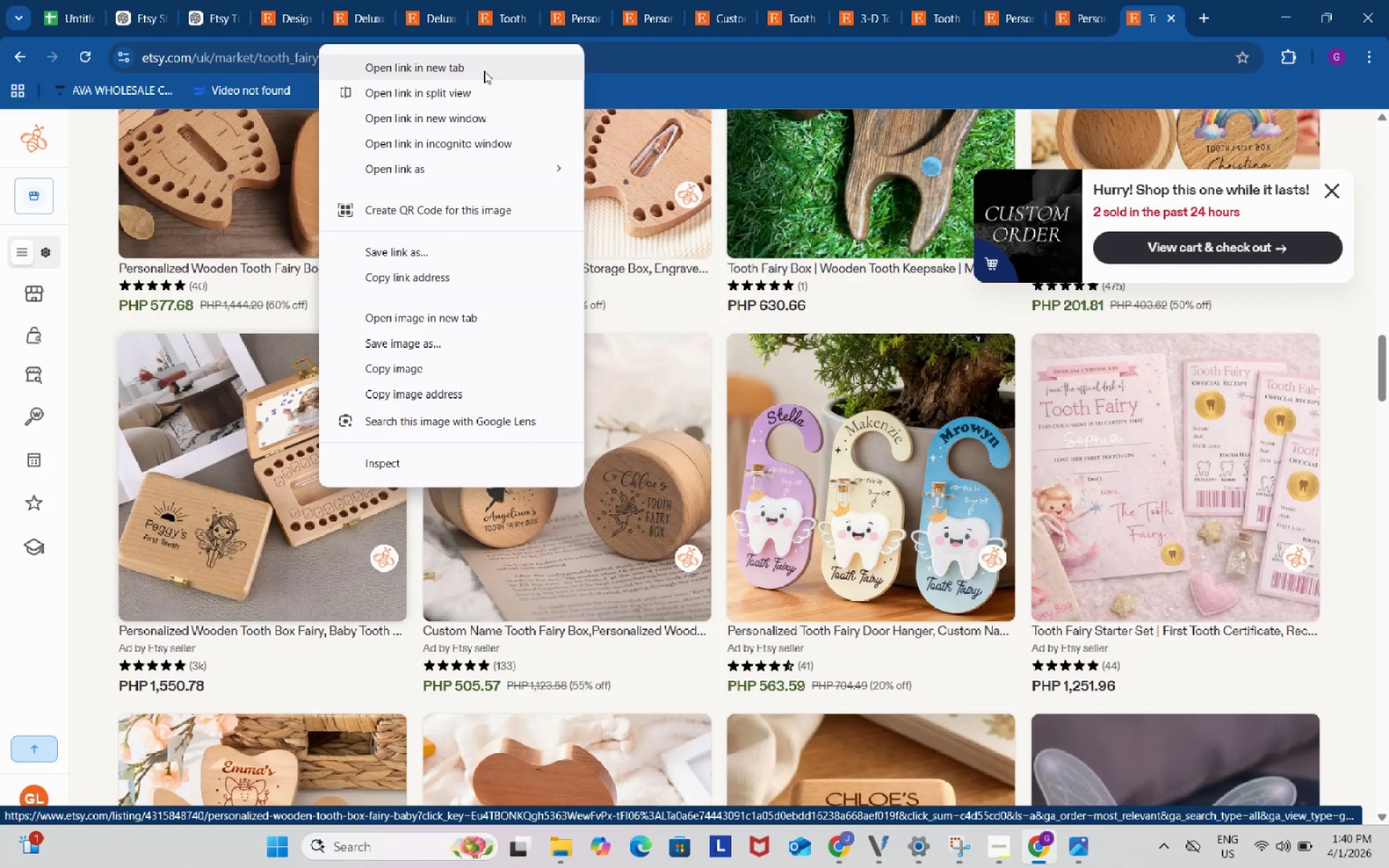 
left_click([485, 68])
 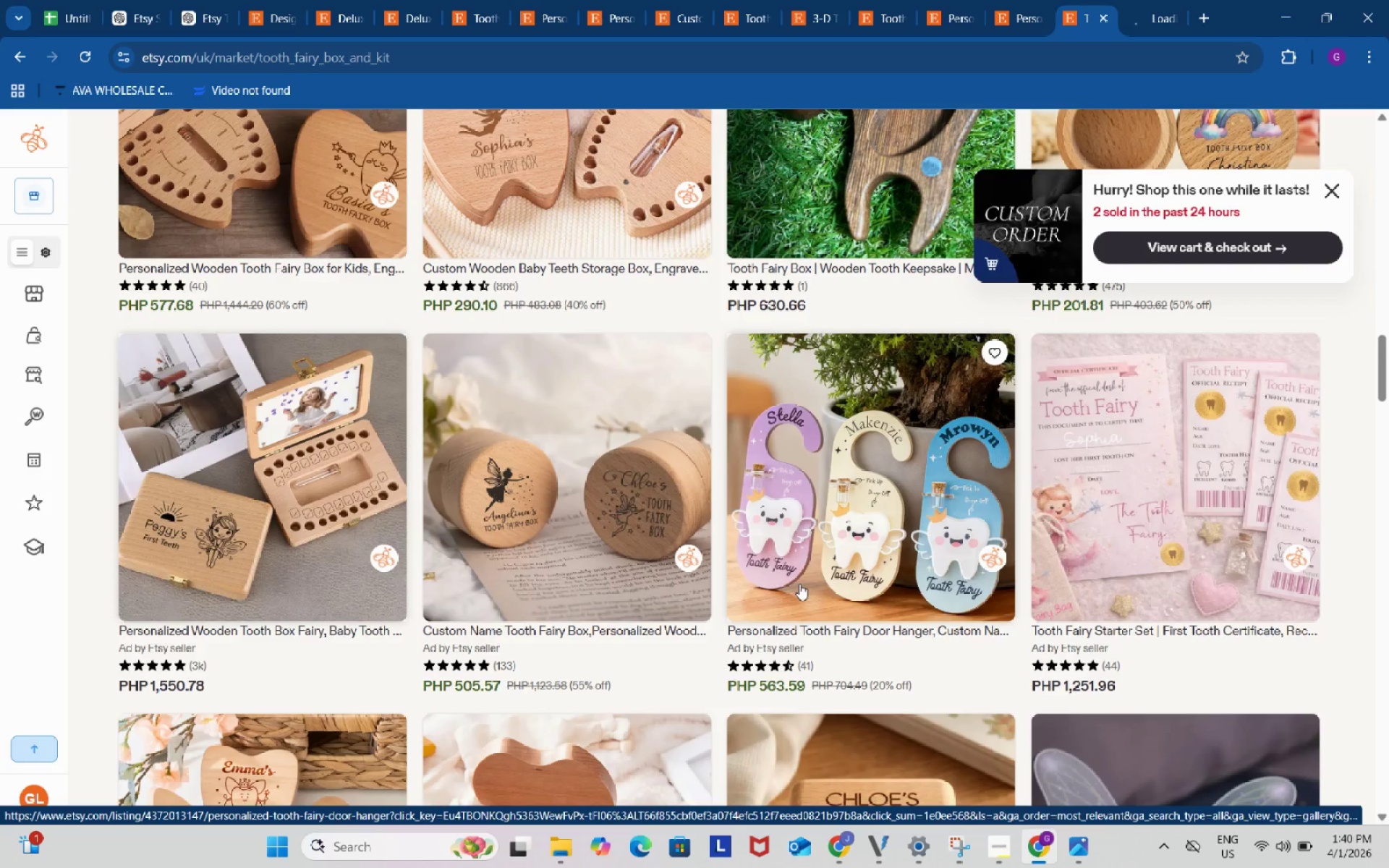 
scroll: coordinate [799, 584], scroll_direction: up, amount: 2.0
 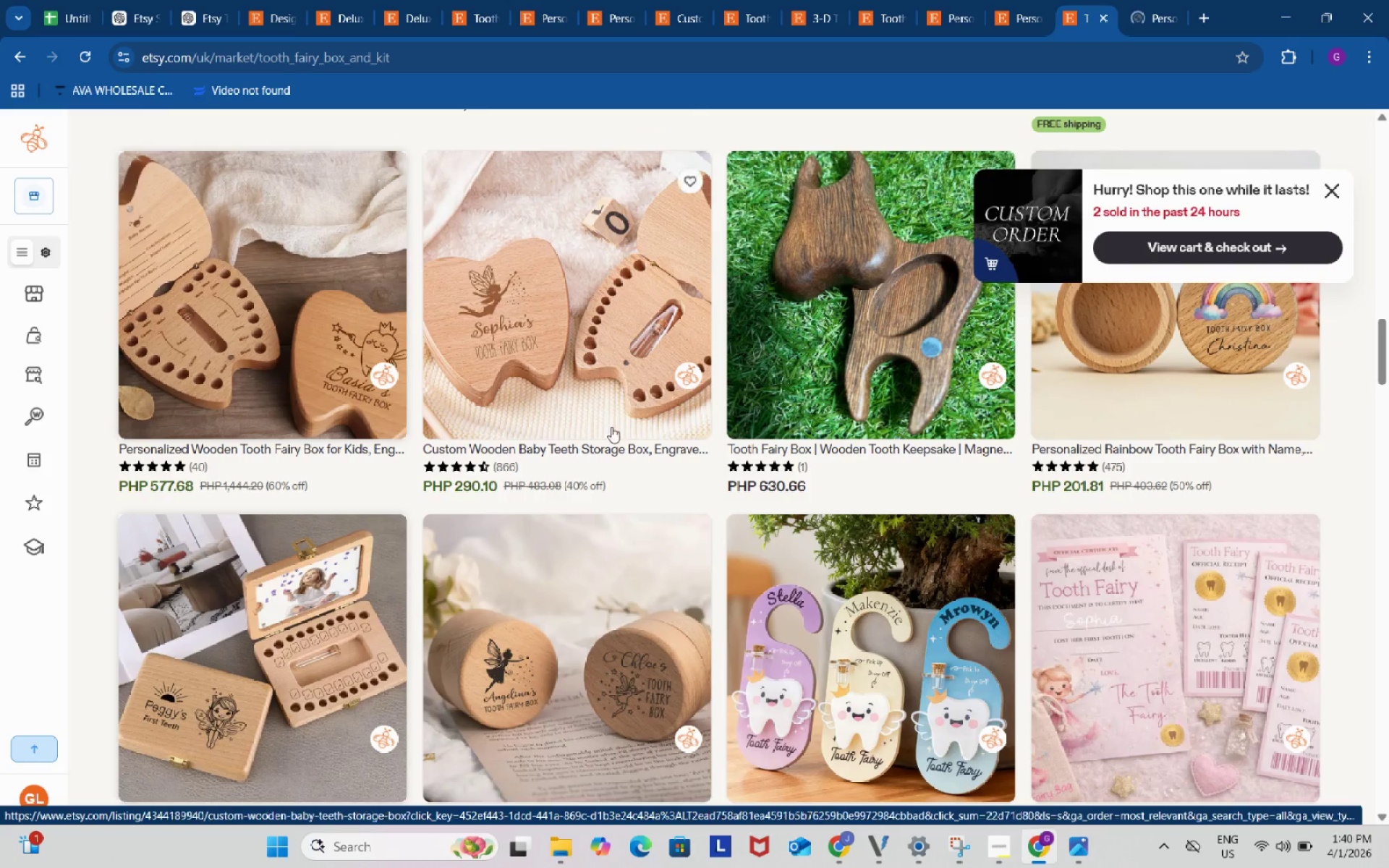 
scroll: coordinate [732, 602], scroll_direction: down, amount: 22.0
 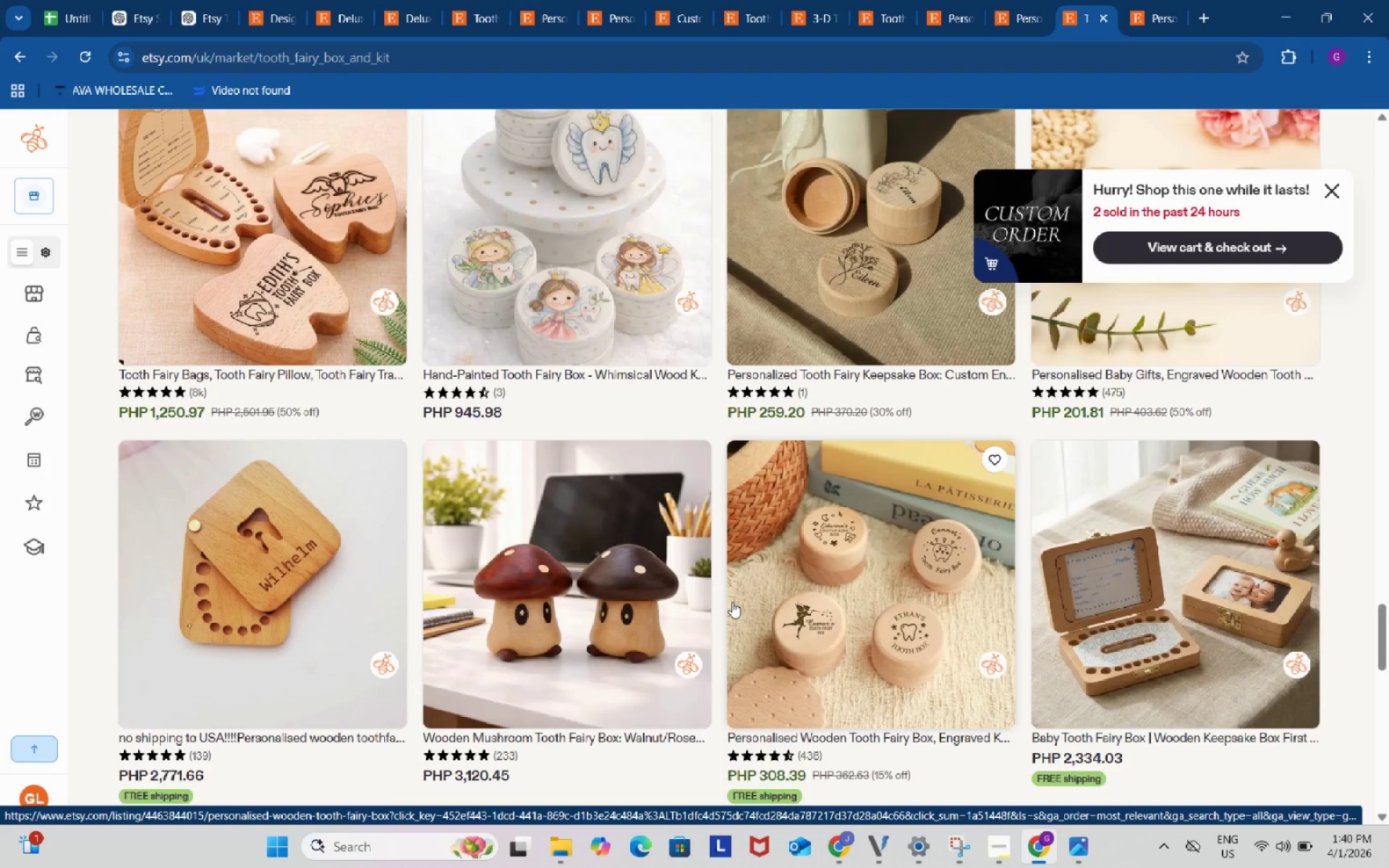 
scroll: coordinate [732, 602], scroll_direction: down, amount: 4.0
 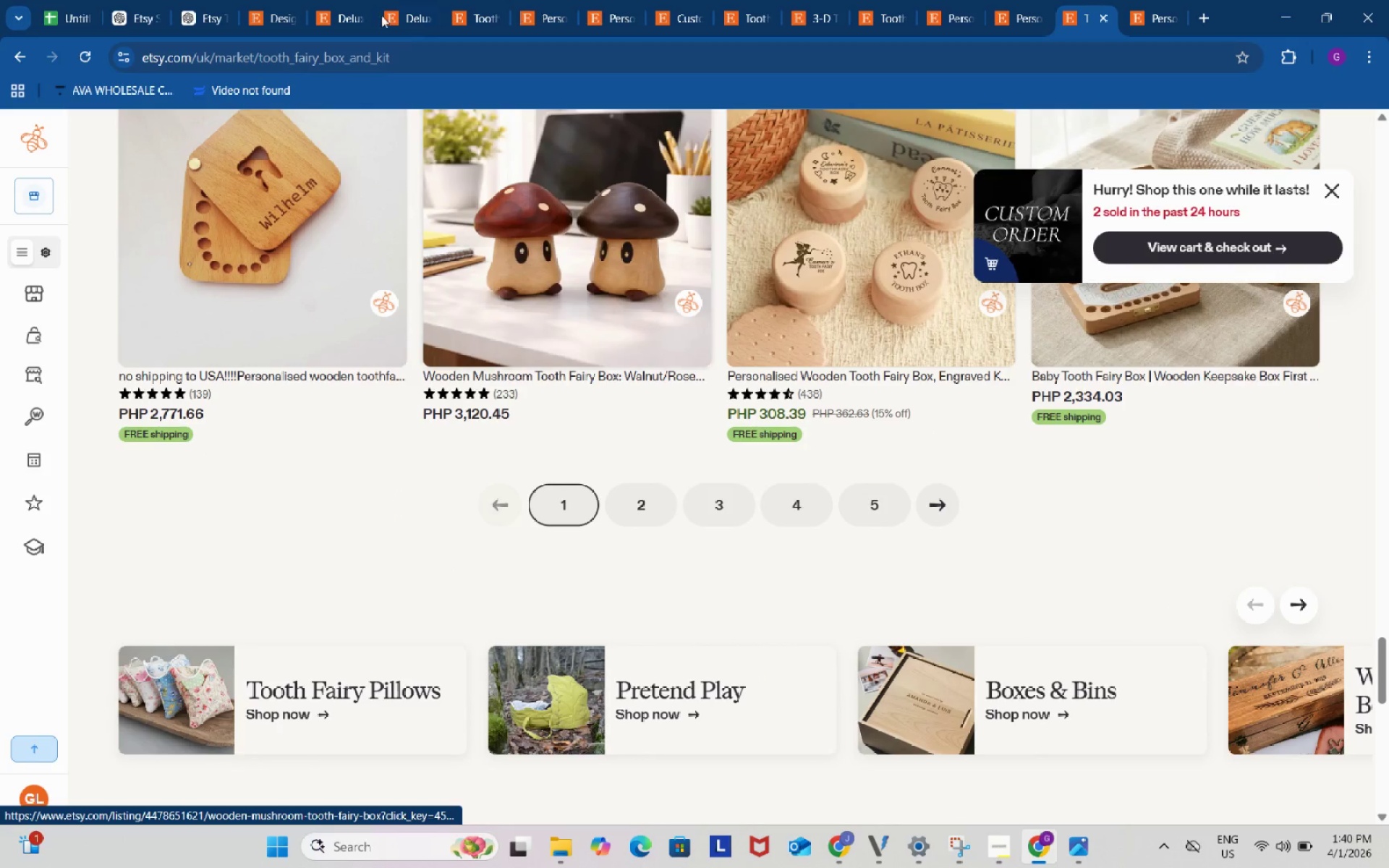 
left_click([342, 4])
 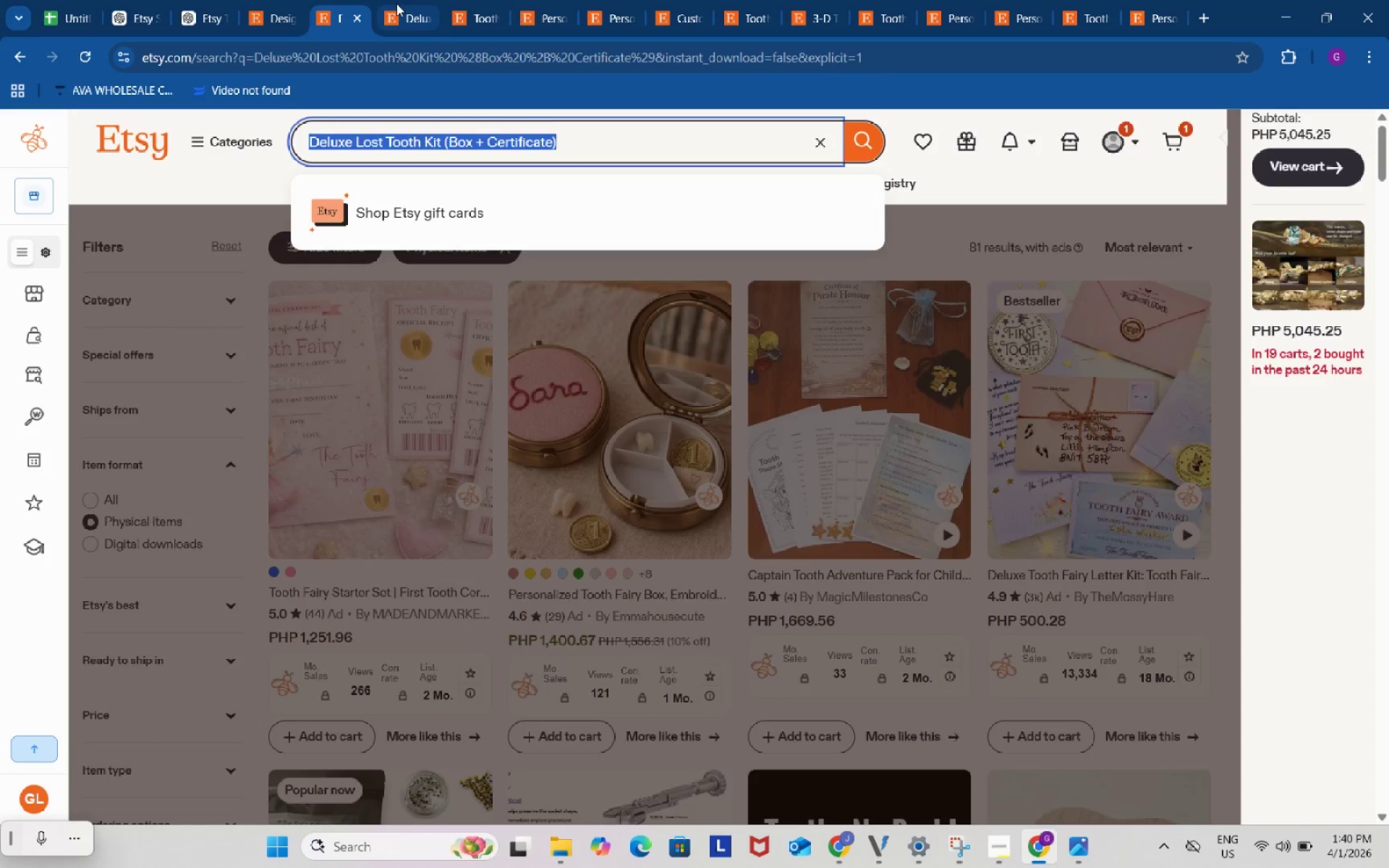 
left_click([396, 4])
 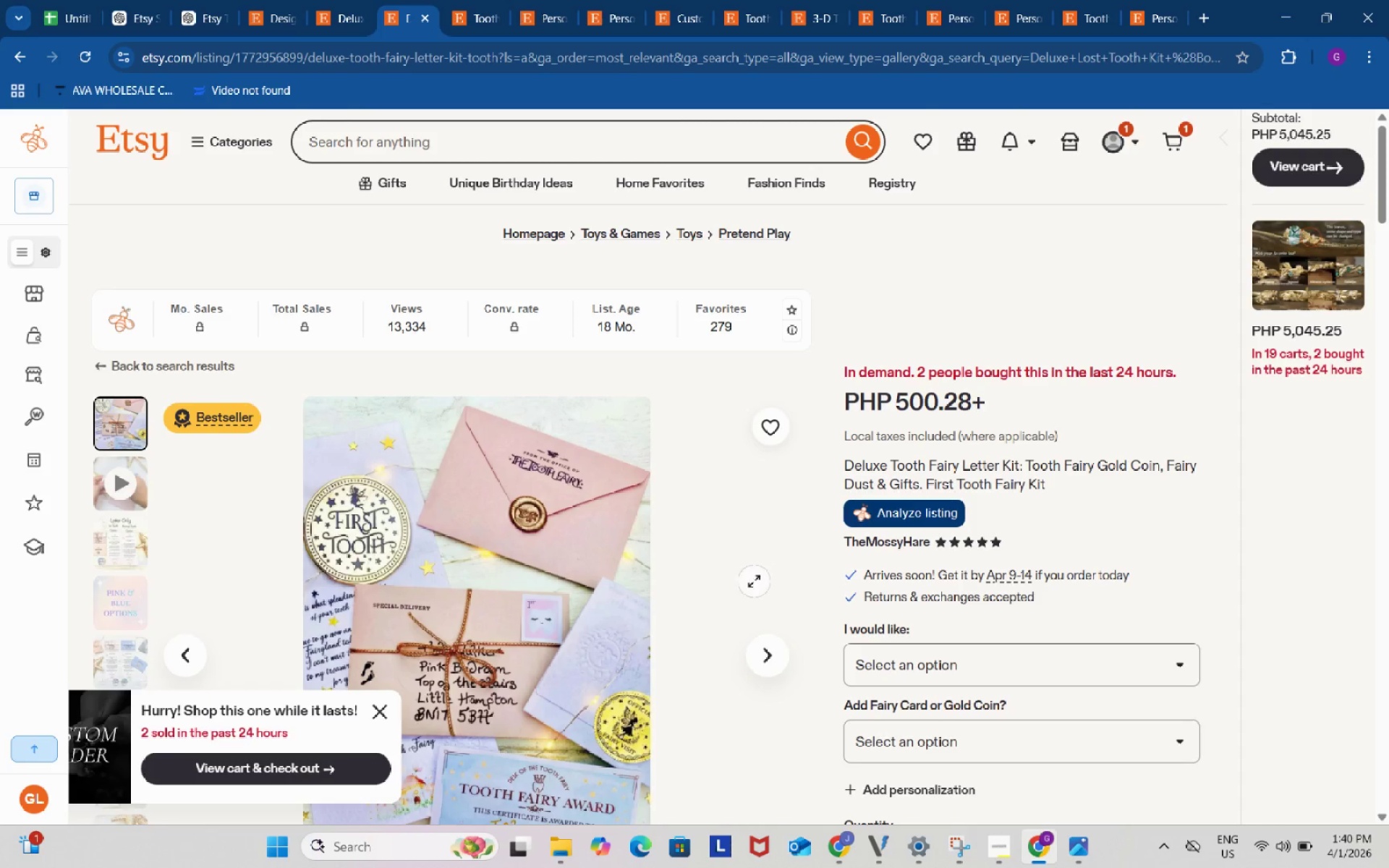 
scroll: coordinate [752, 585], scroll_direction: down, amount: 3.0
 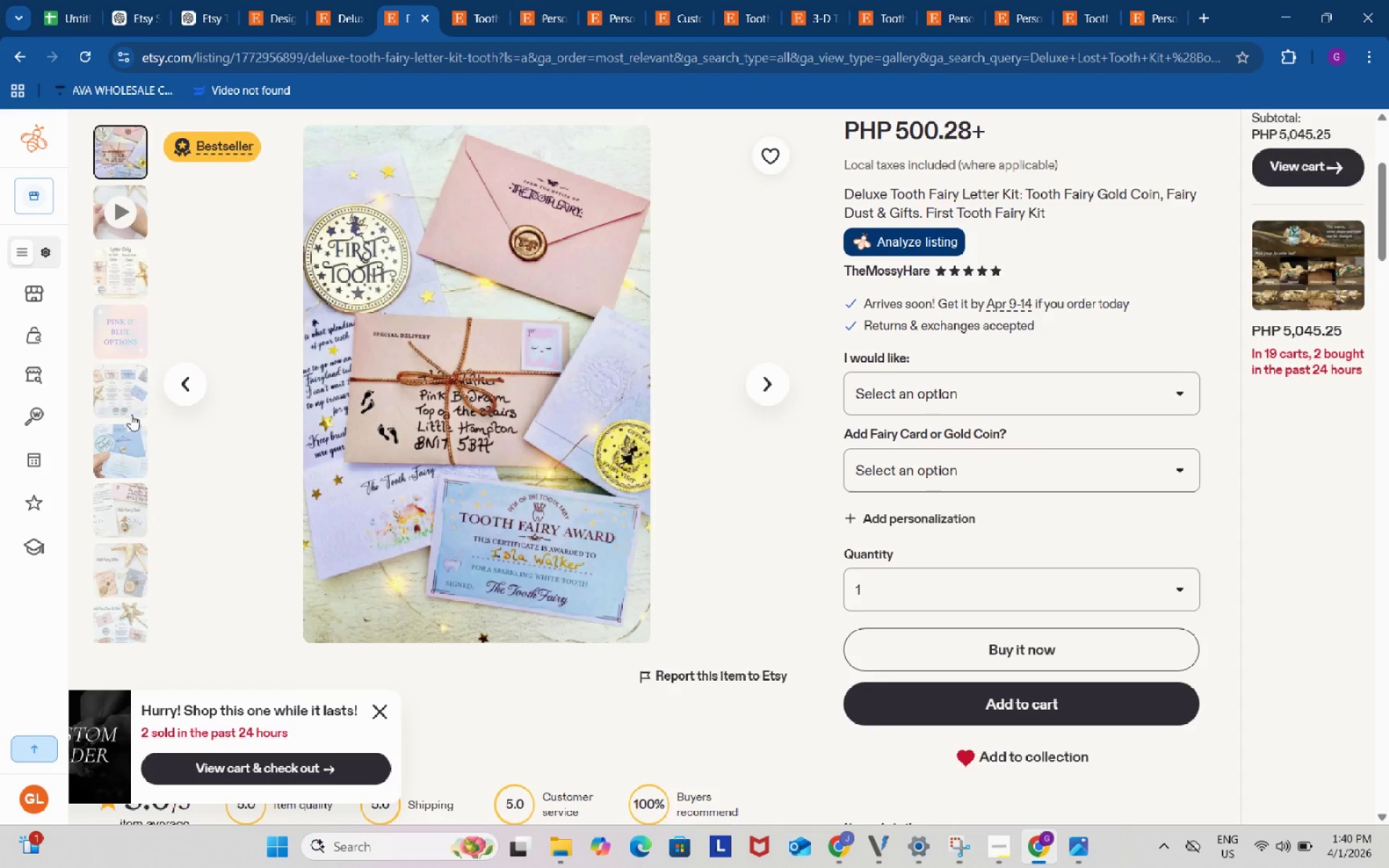 
left_click([111, 415])
 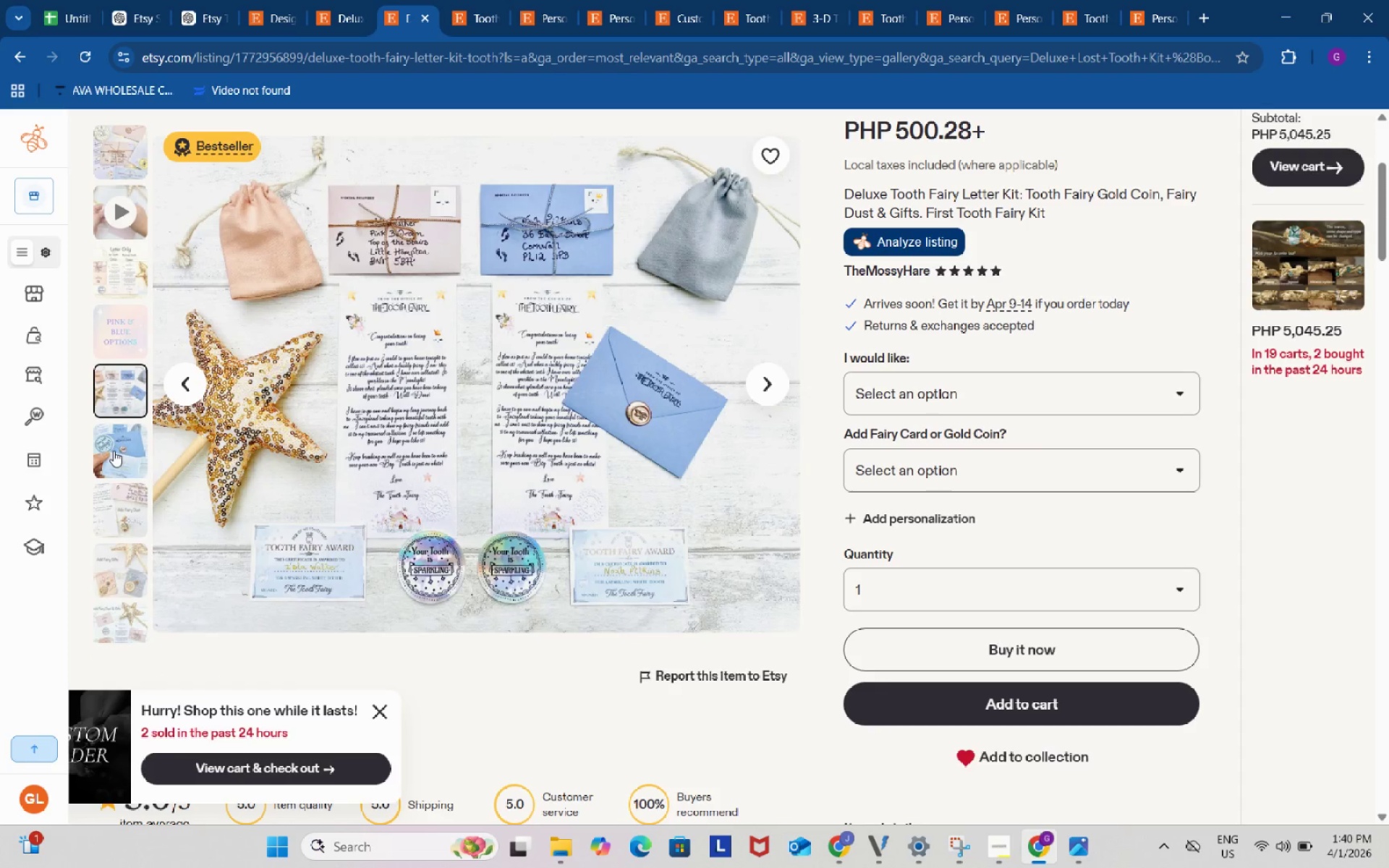 
left_click([114, 451])
 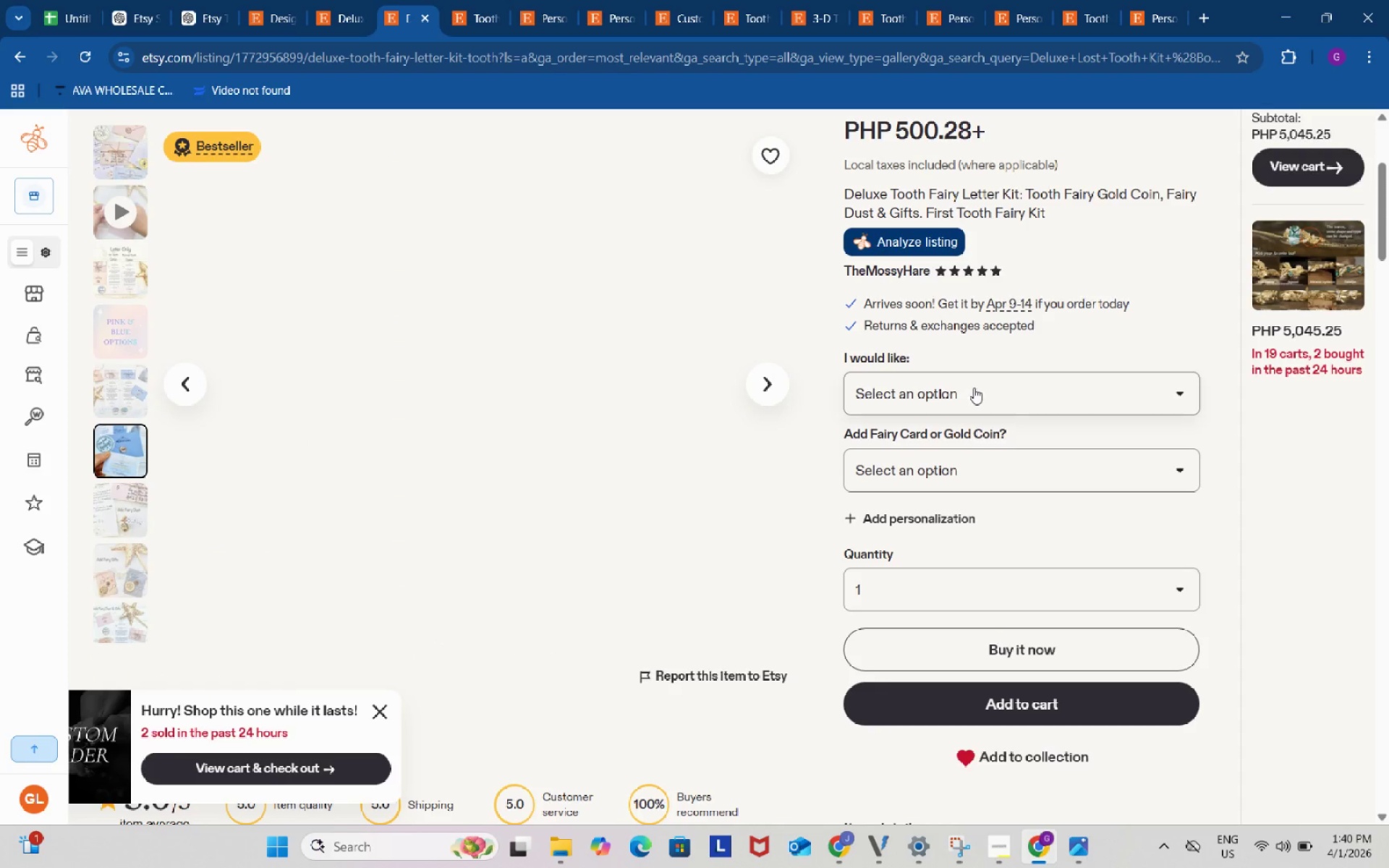 
left_click([974, 388])
 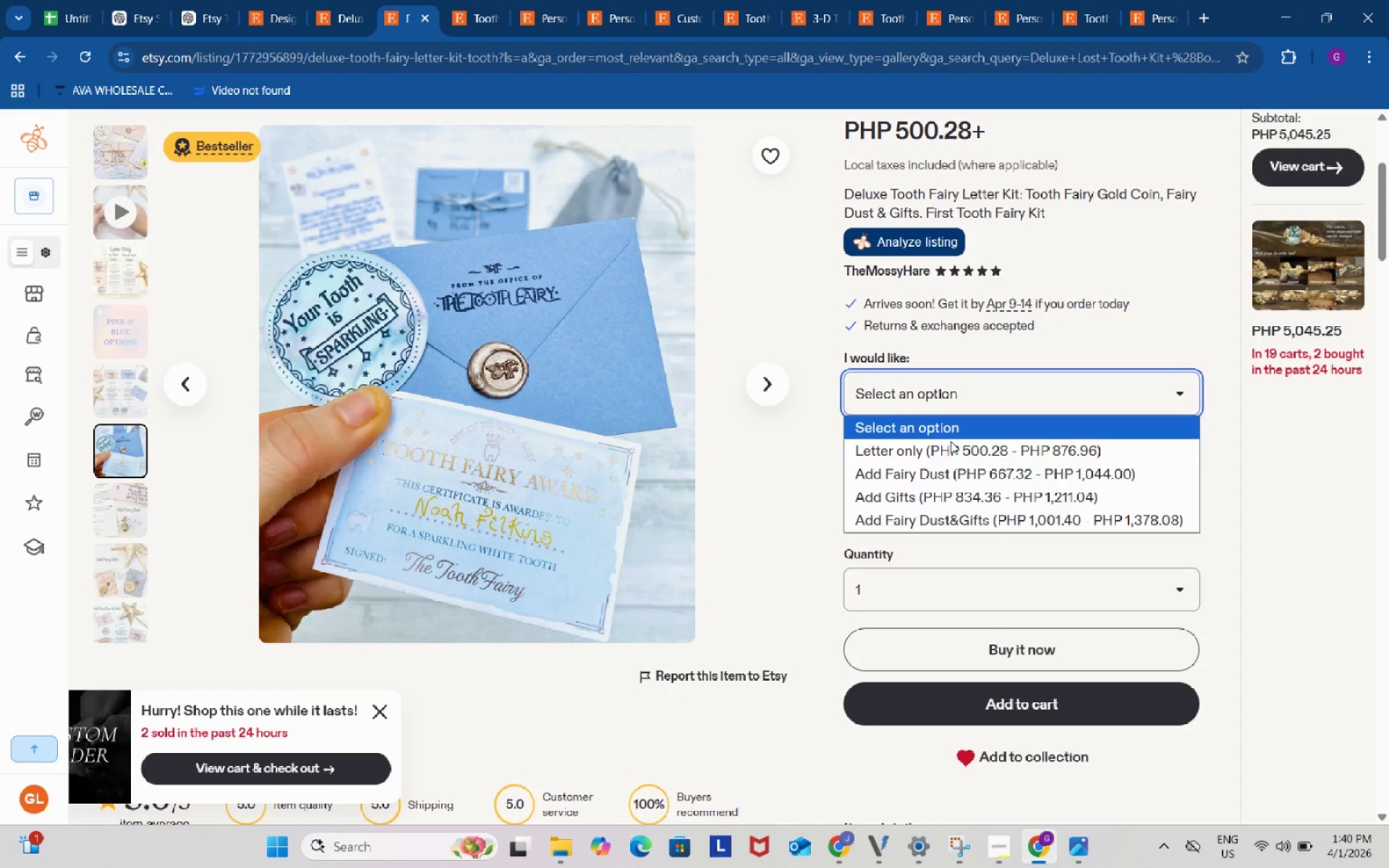 
left_click([936, 495])
 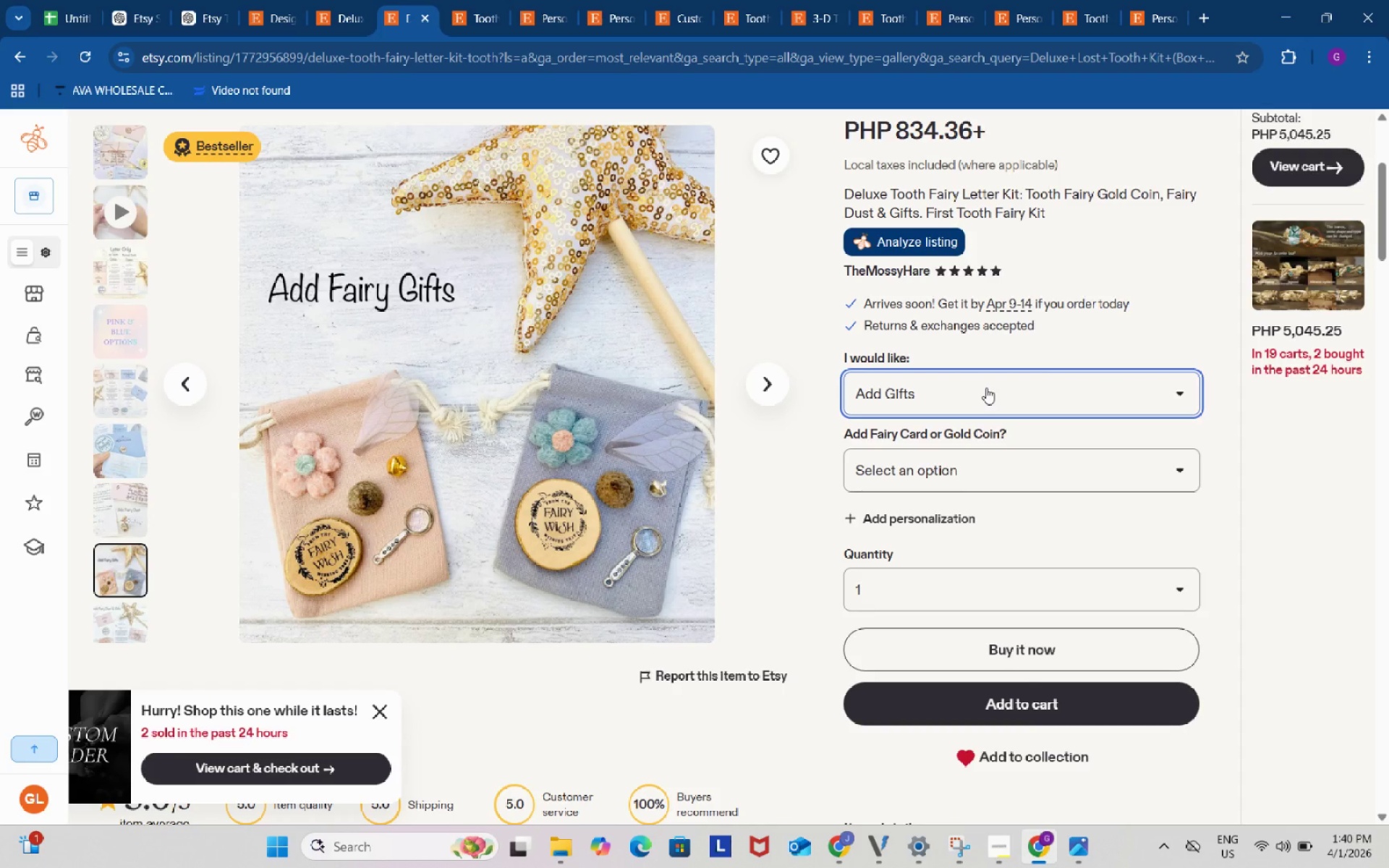 
left_click([986, 388])
 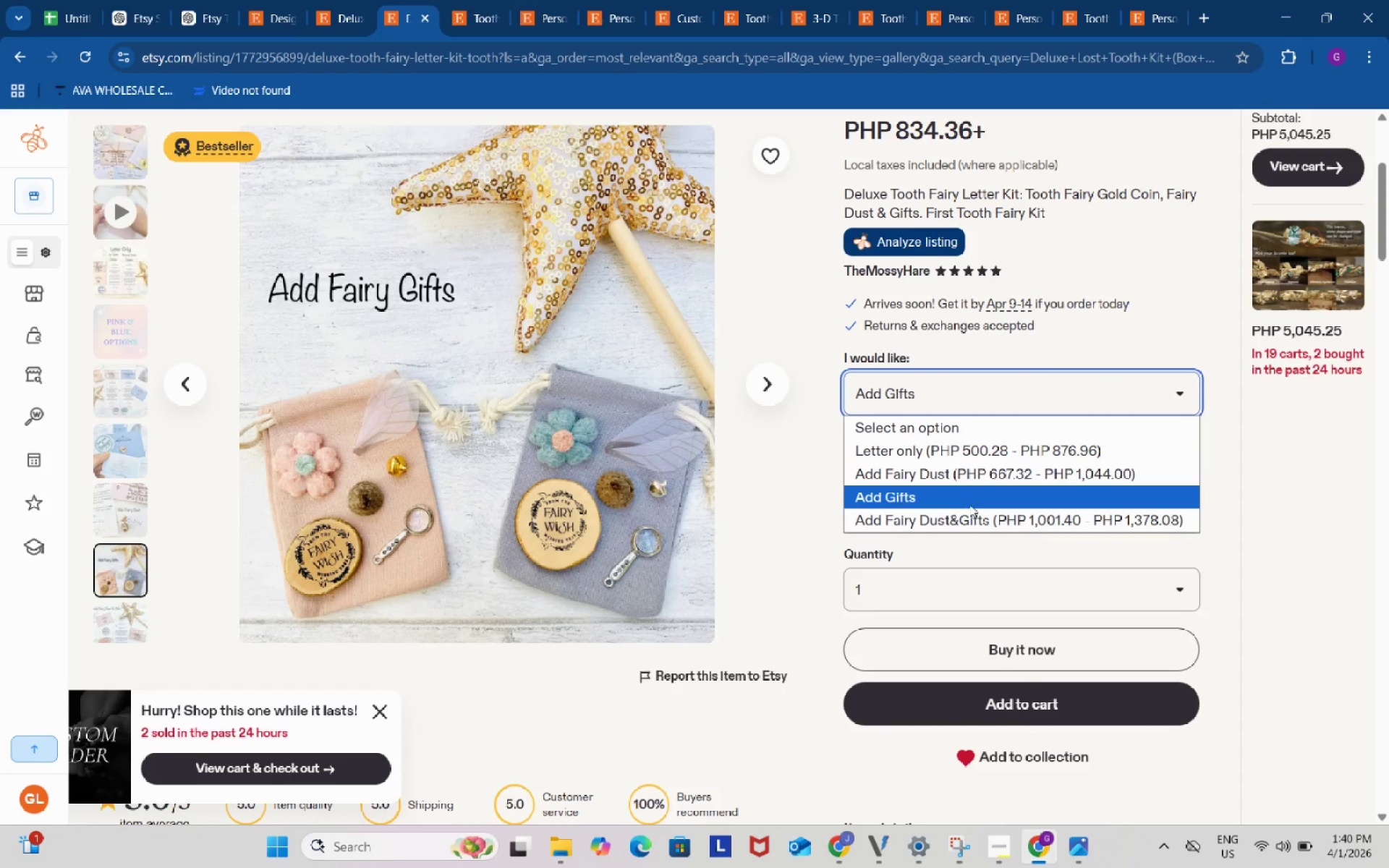 
left_click([972, 518])
 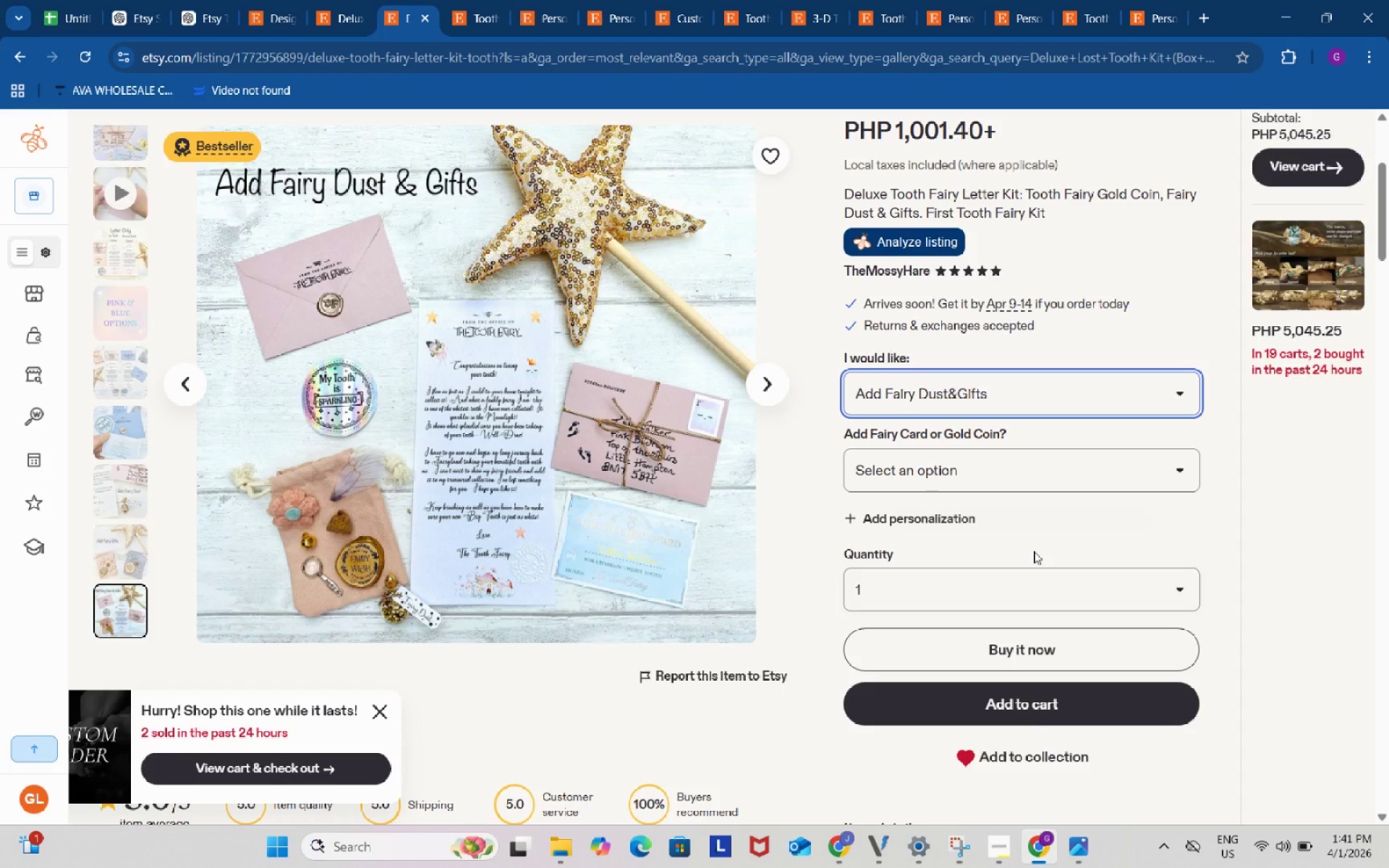 
left_click([1011, 479])
 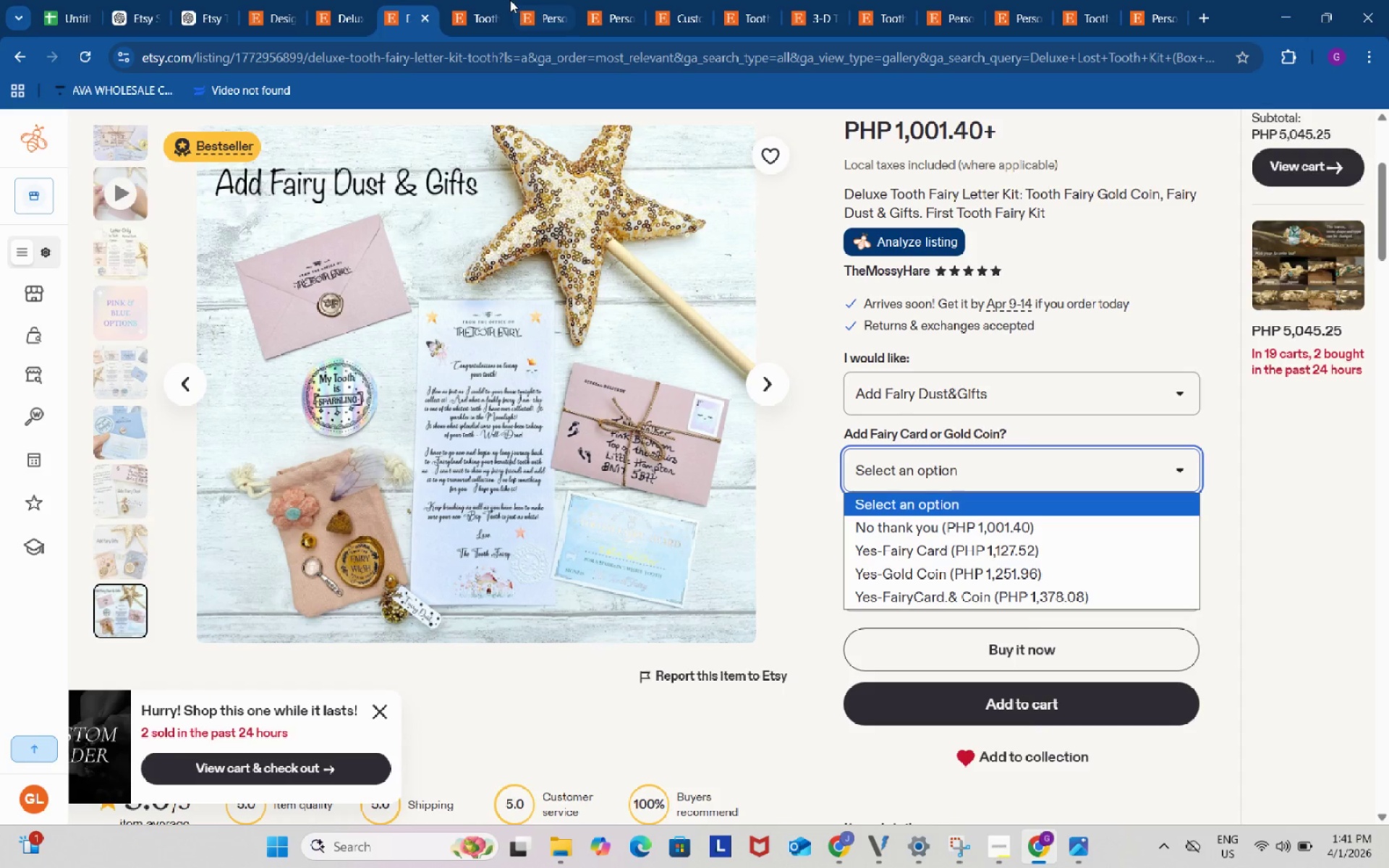 
left_click([493, 0])
 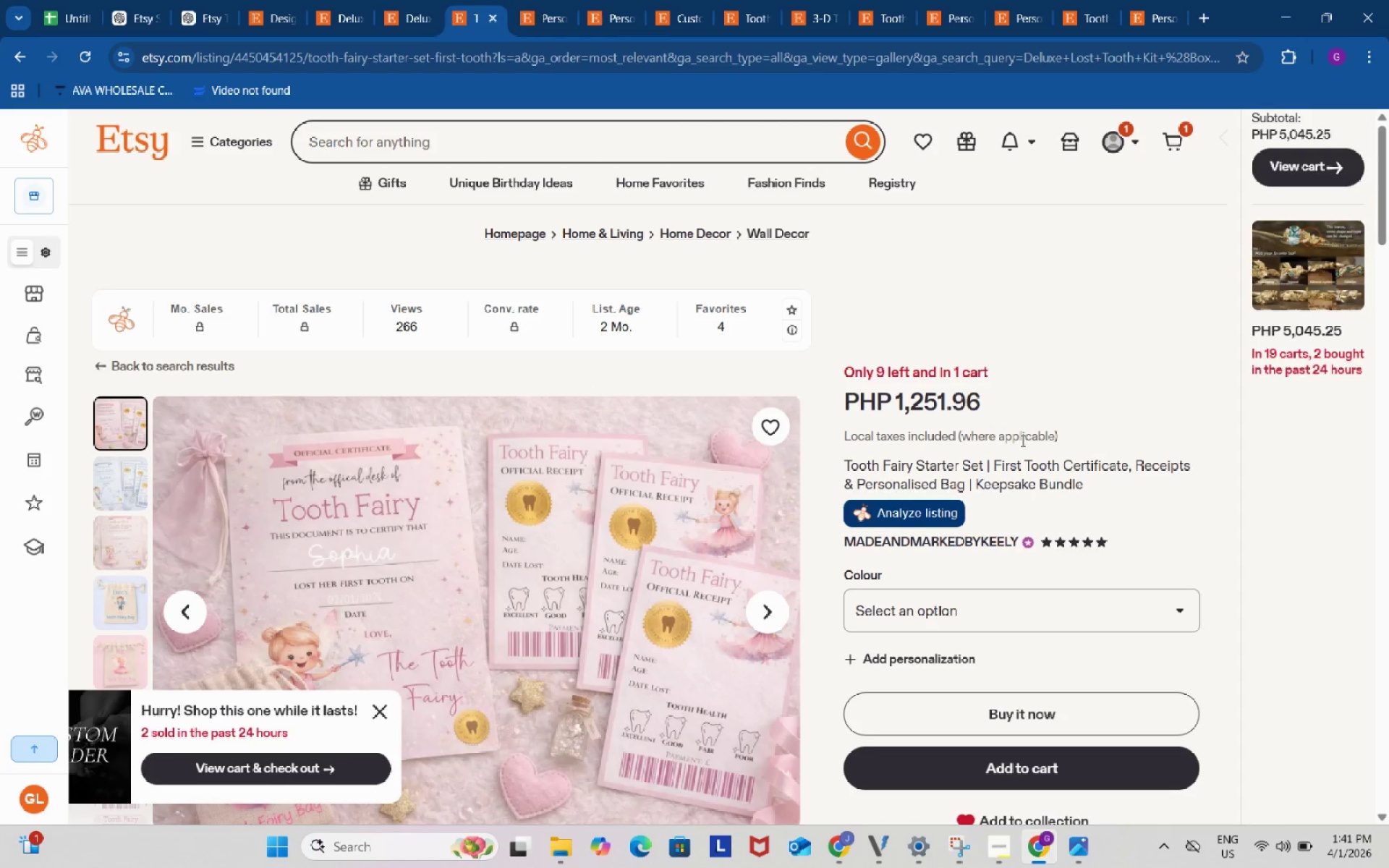 
scroll: coordinate [1033, 448], scroll_direction: down, amount: 2.0
 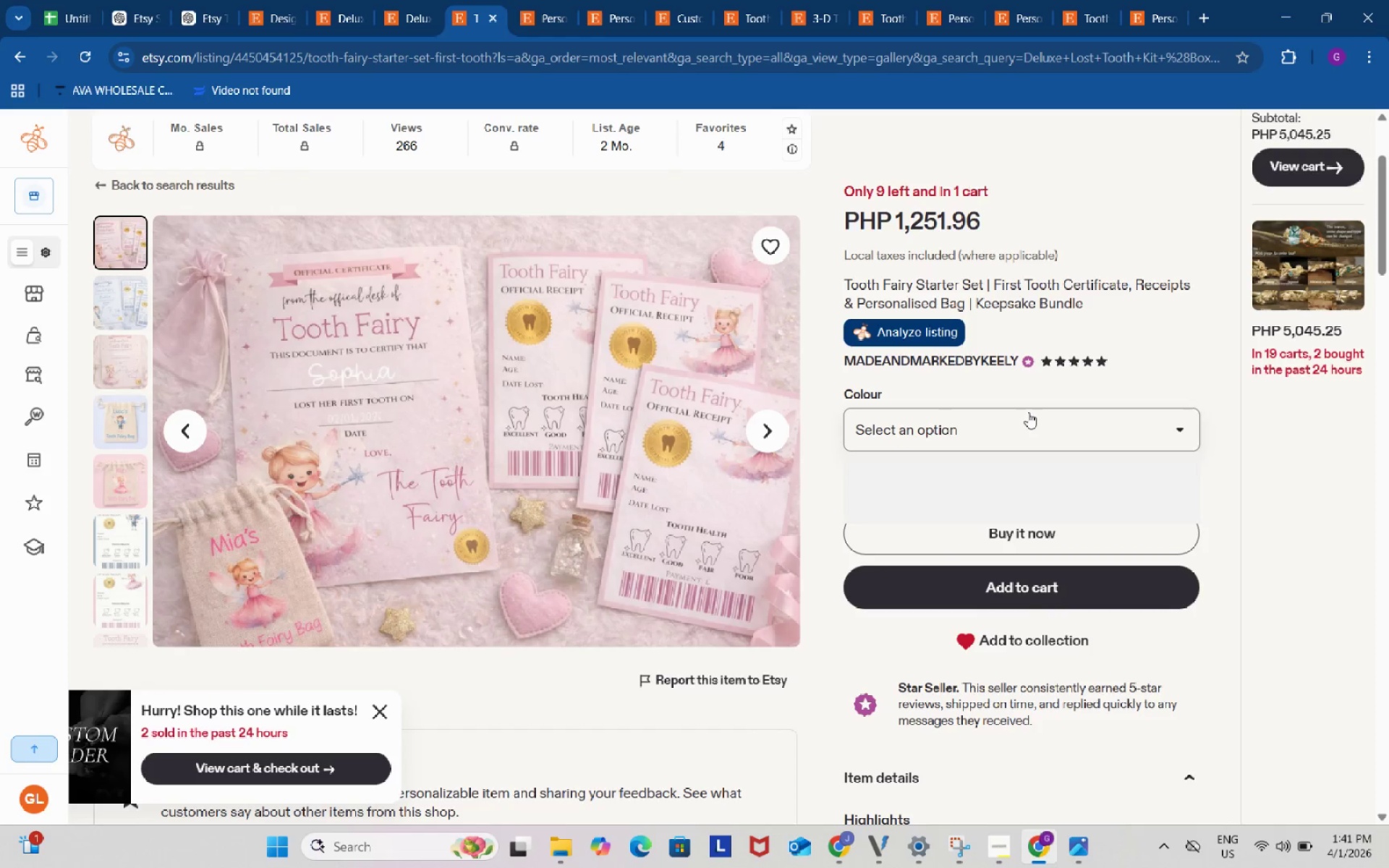 
left_click([1028, 412])
 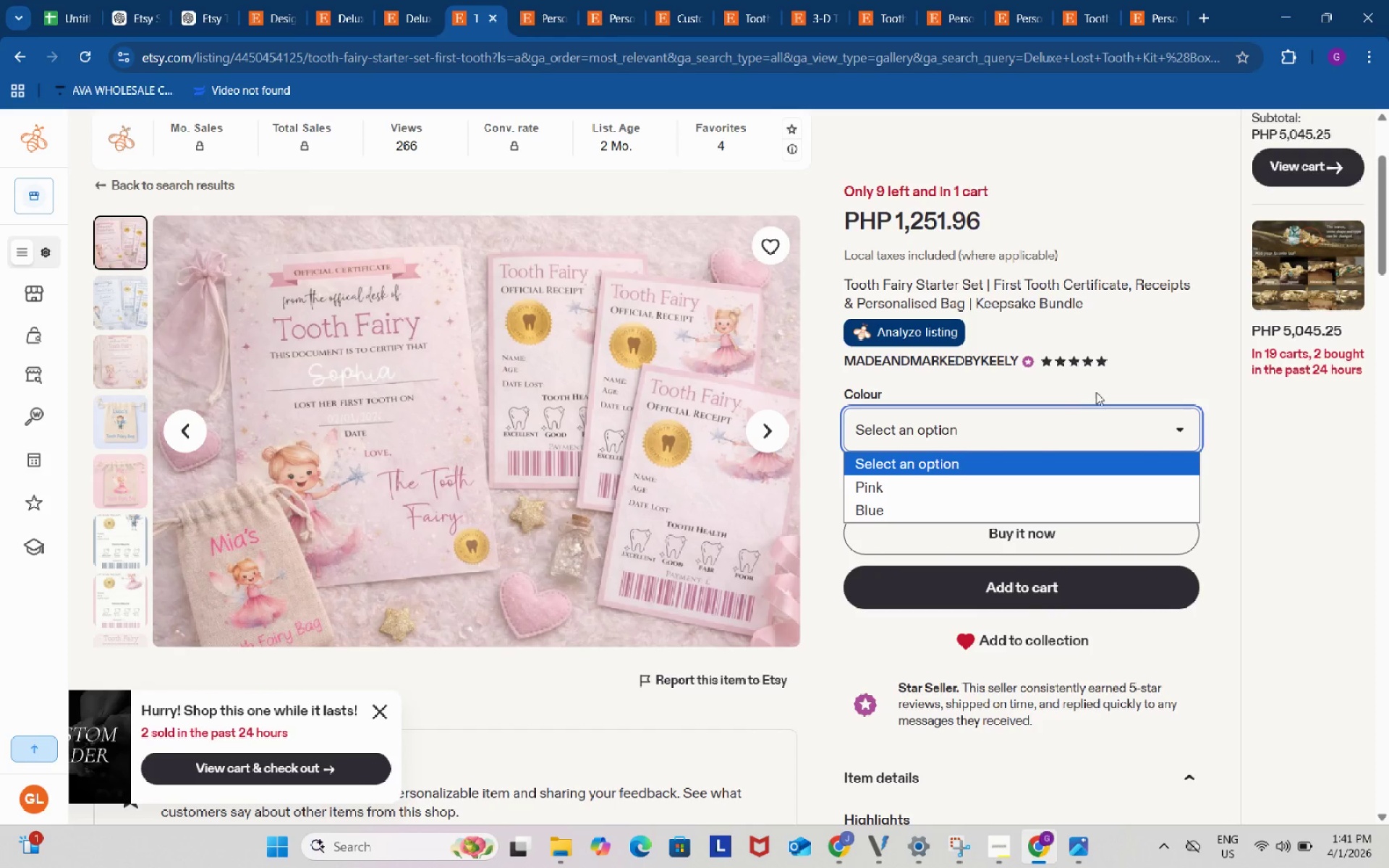 
left_click([1101, 390])
 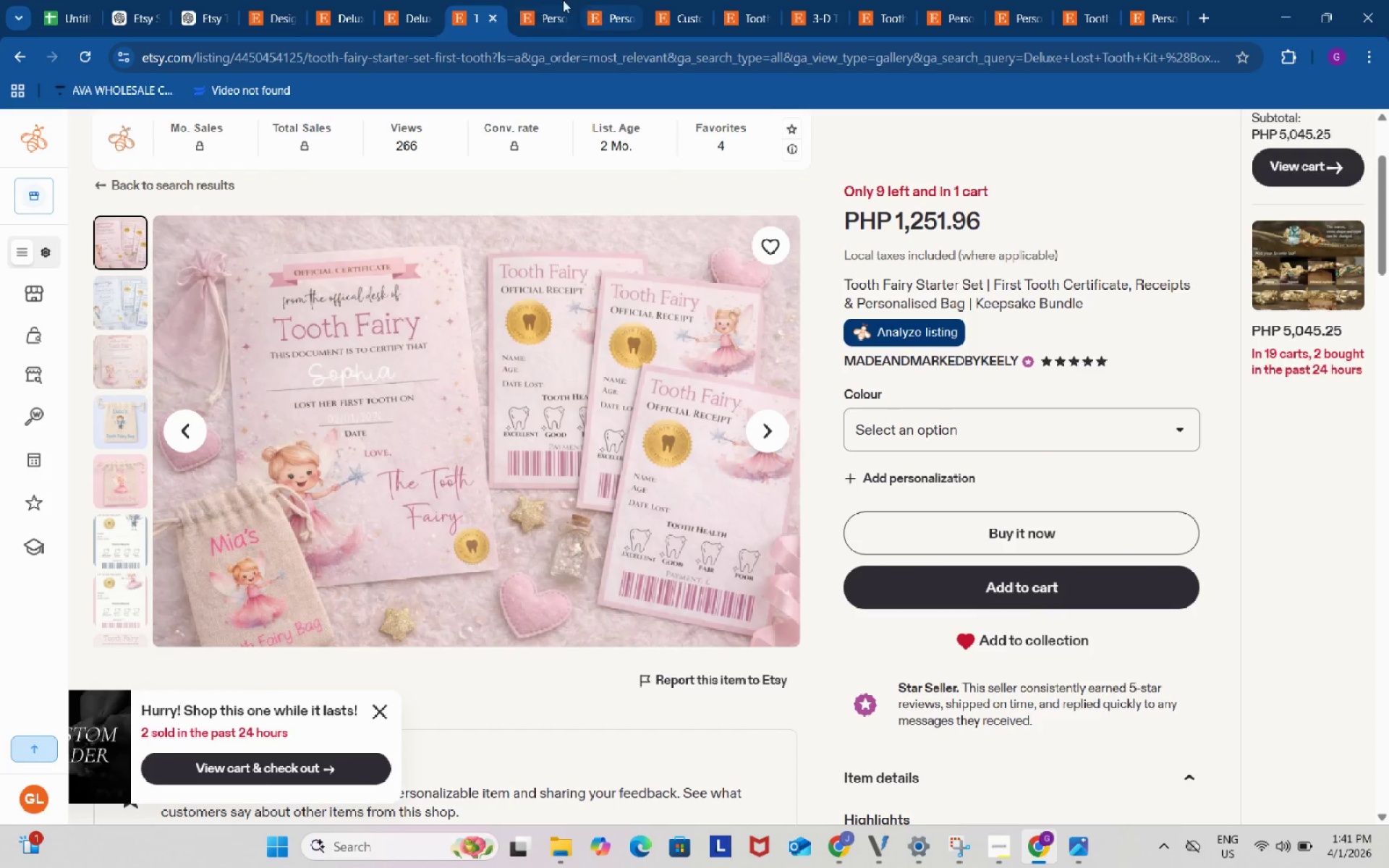 
left_click([551, 0])
 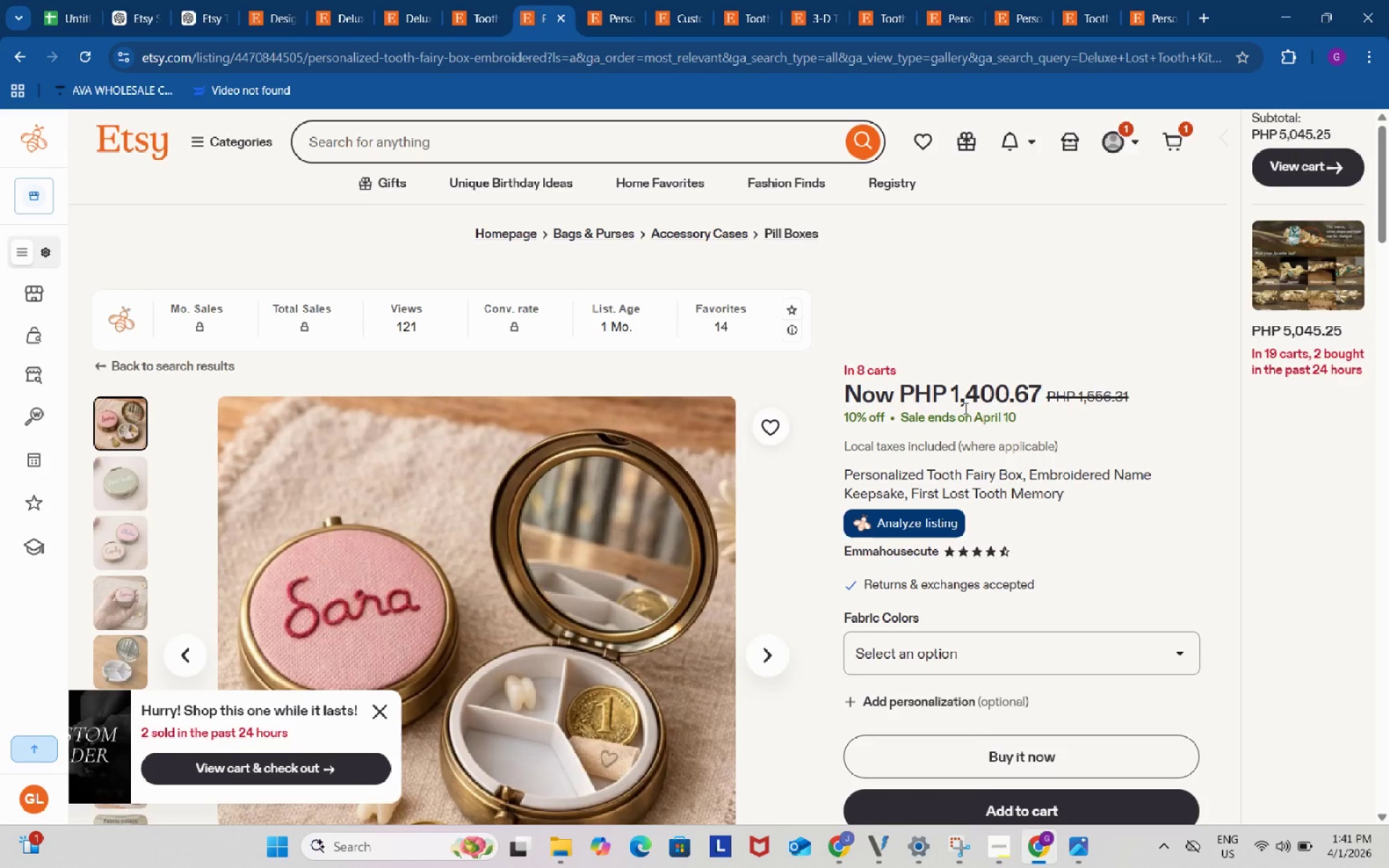 
scroll: coordinate [965, 409], scroll_direction: down, amount: 2.0
 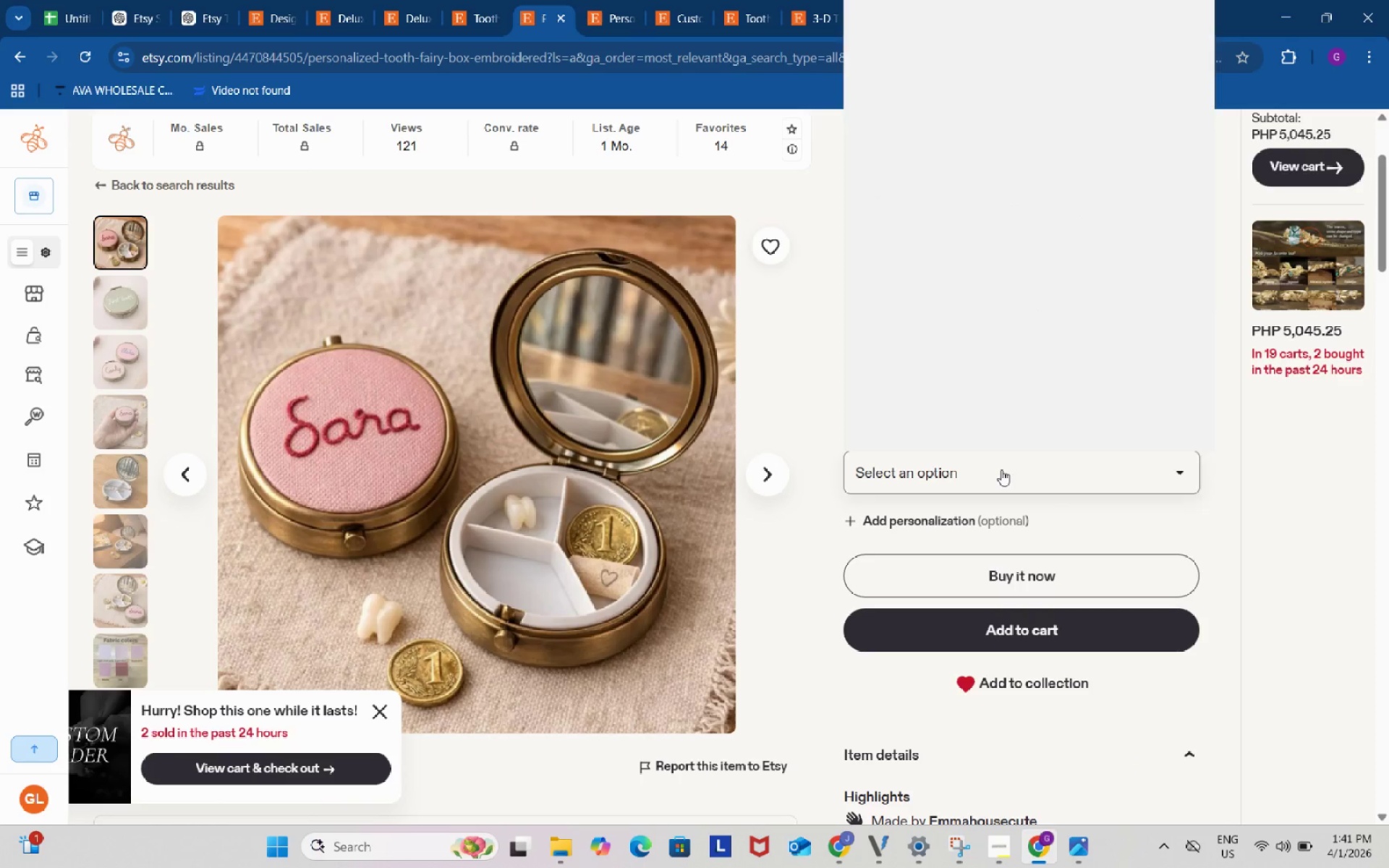 
left_click([1001, 469])
 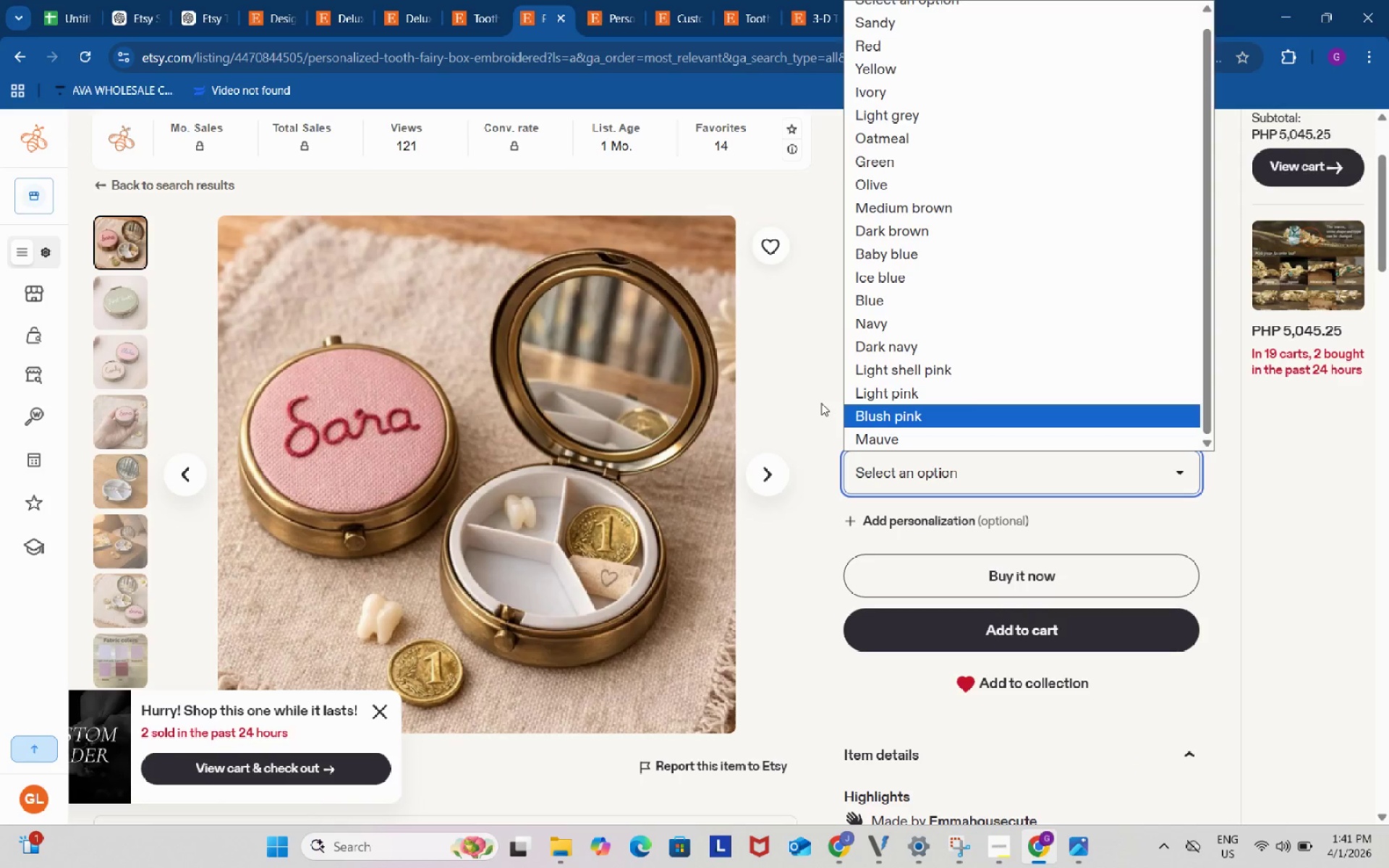 
left_click([821, 403])
 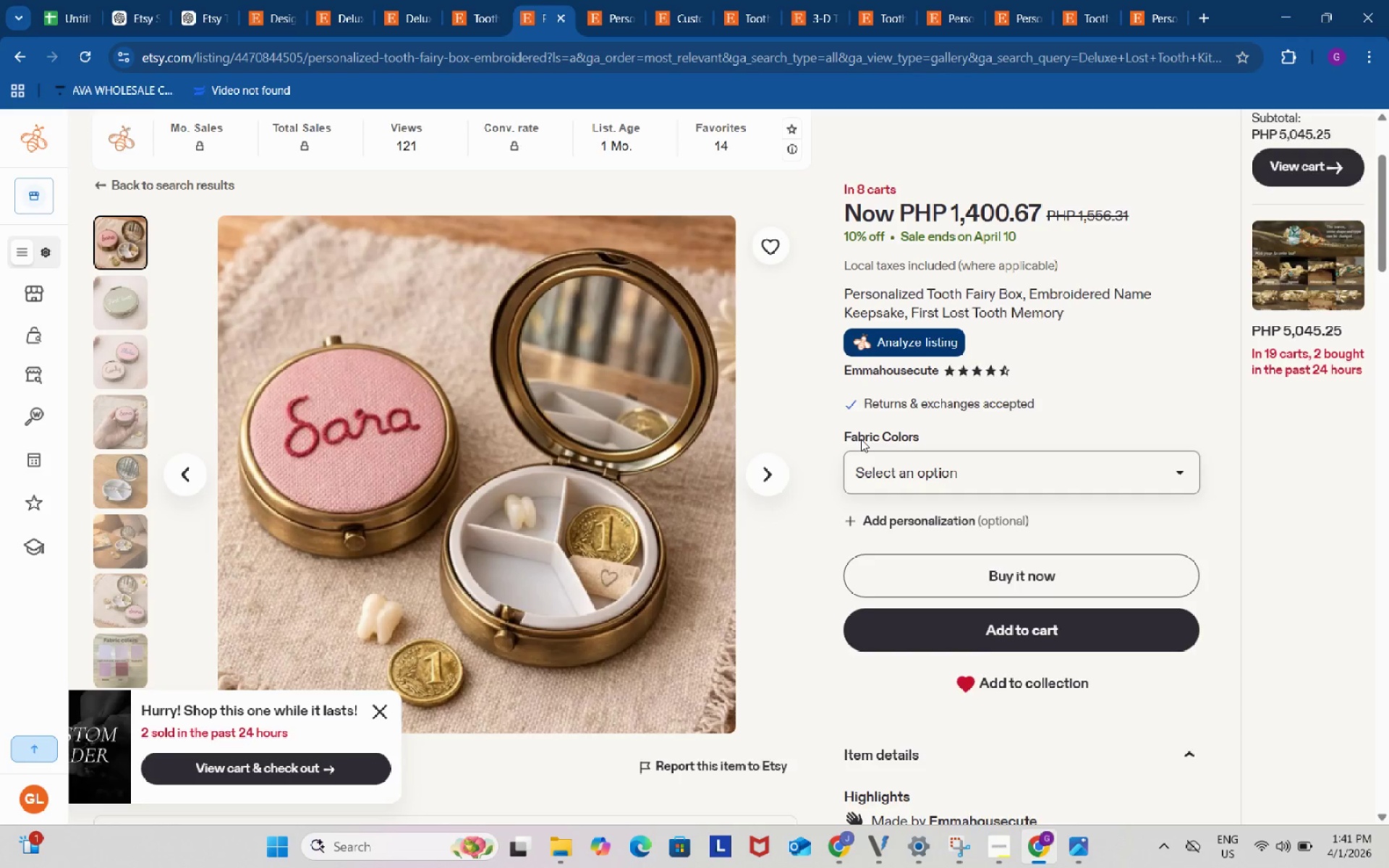 
scroll: coordinate [861, 439], scroll_direction: down, amount: 2.0
 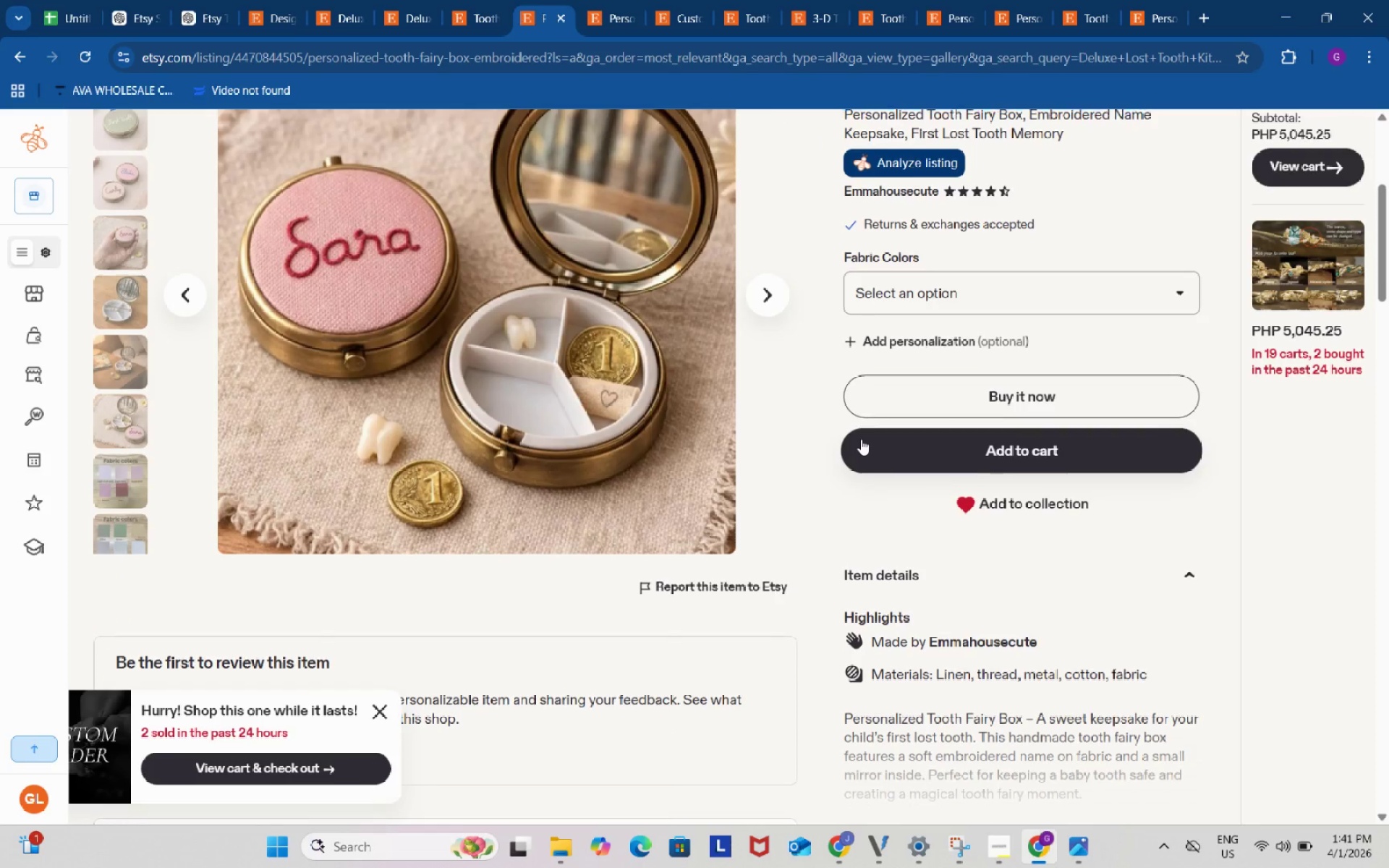 
scroll: coordinate [861, 439], scroll_direction: up, amount: 2.0
 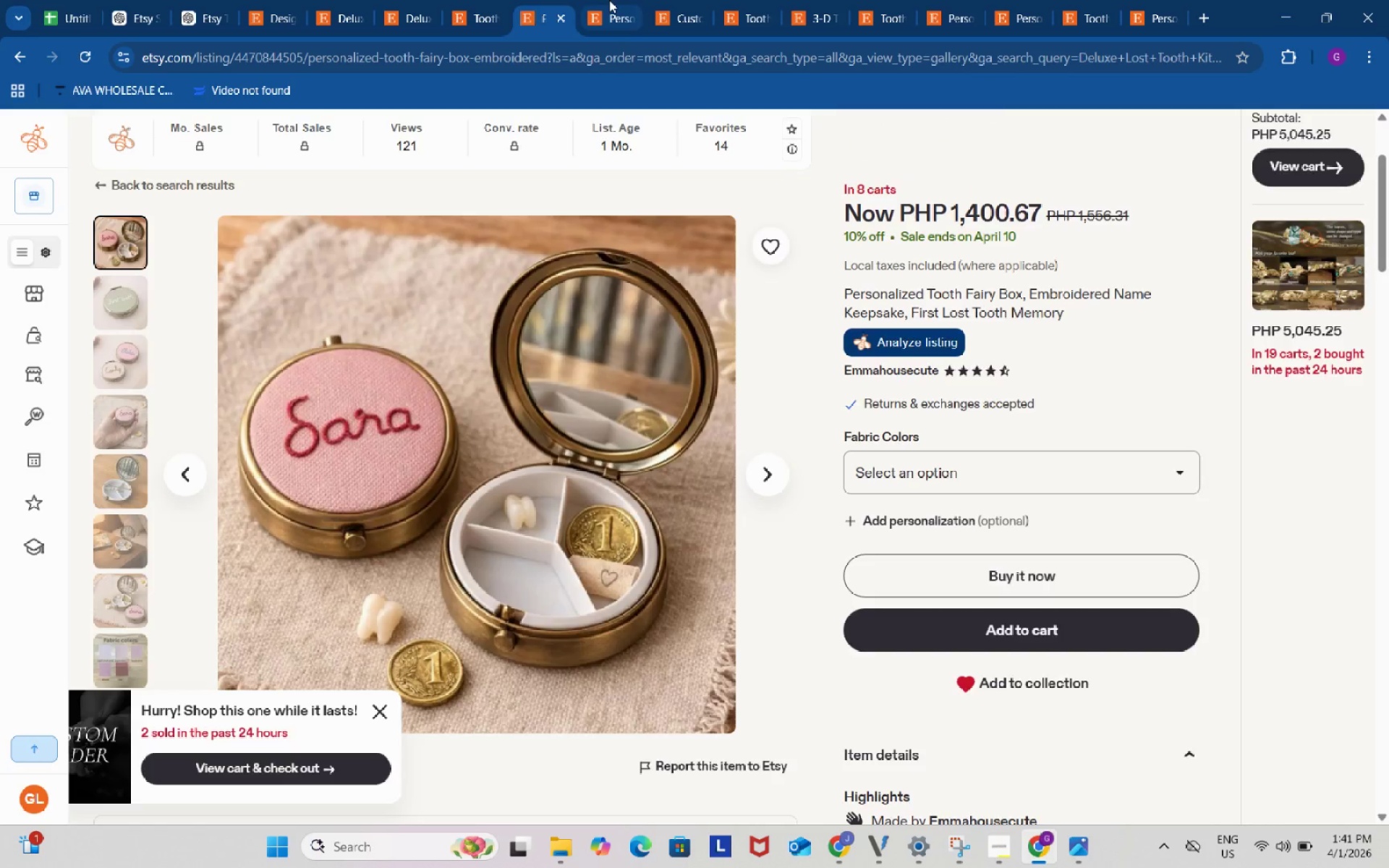 
left_click([609, 0])
 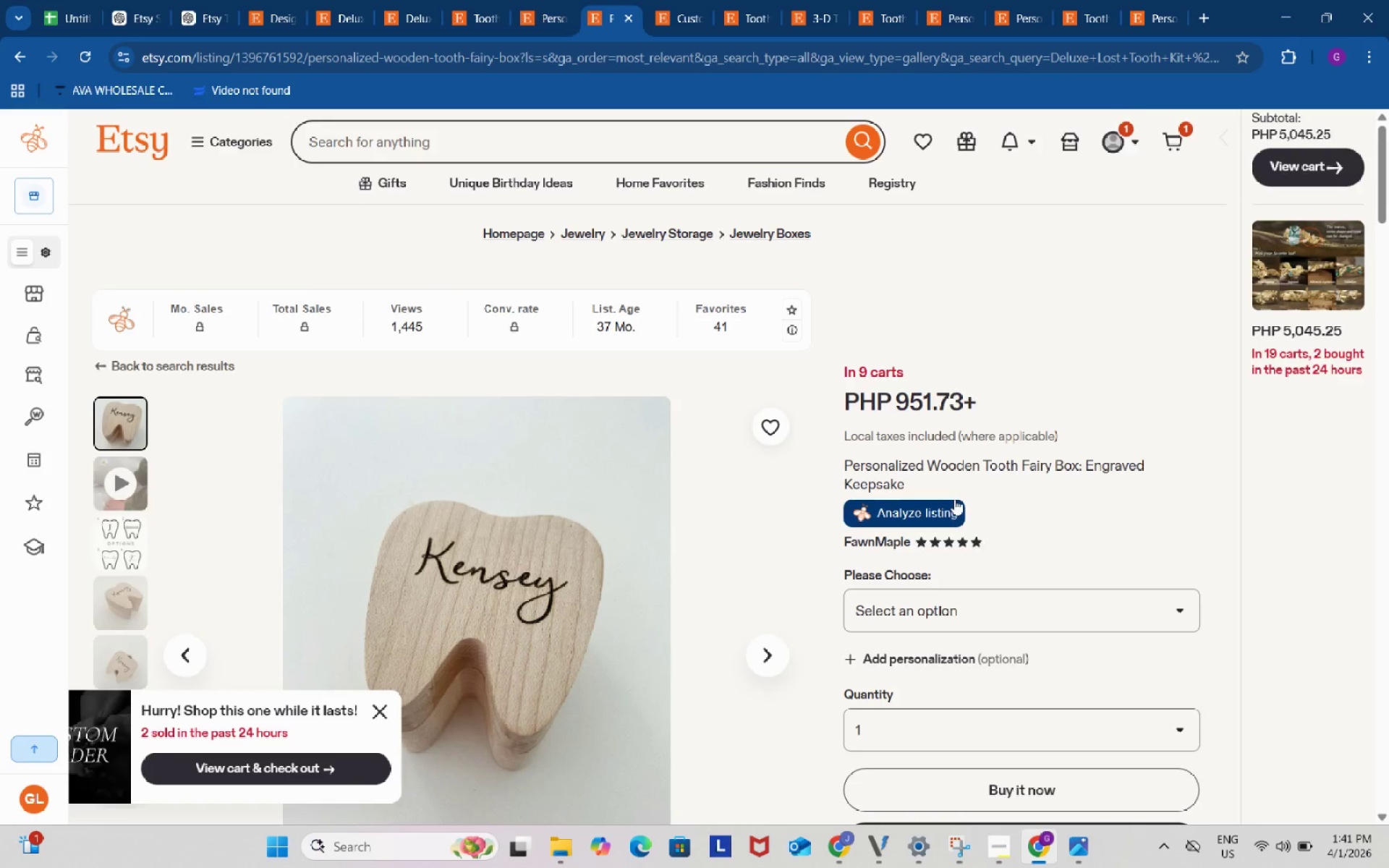 
scroll: coordinate [954, 499], scroll_direction: down, amount: 1.0
 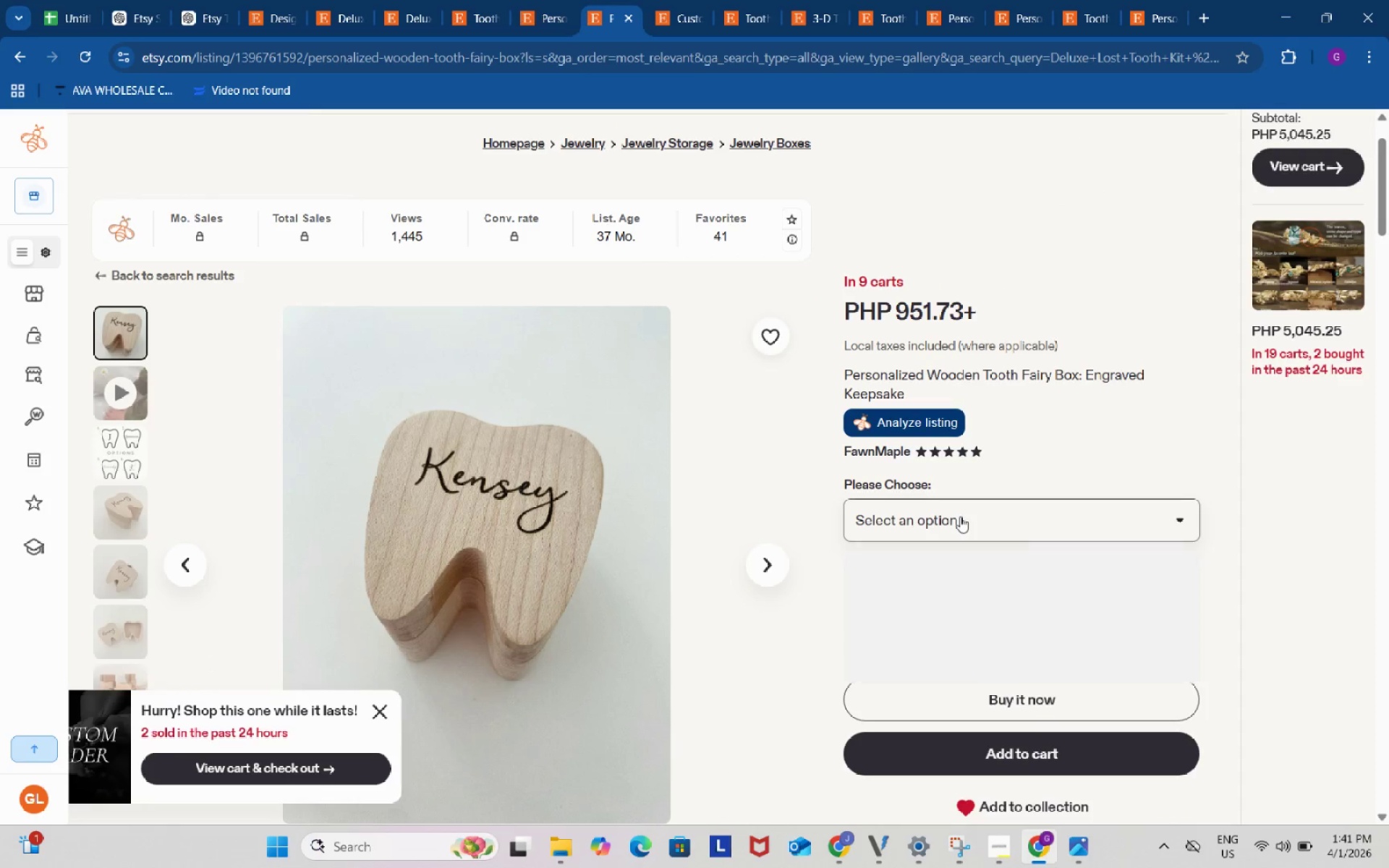 
left_click([960, 516])
 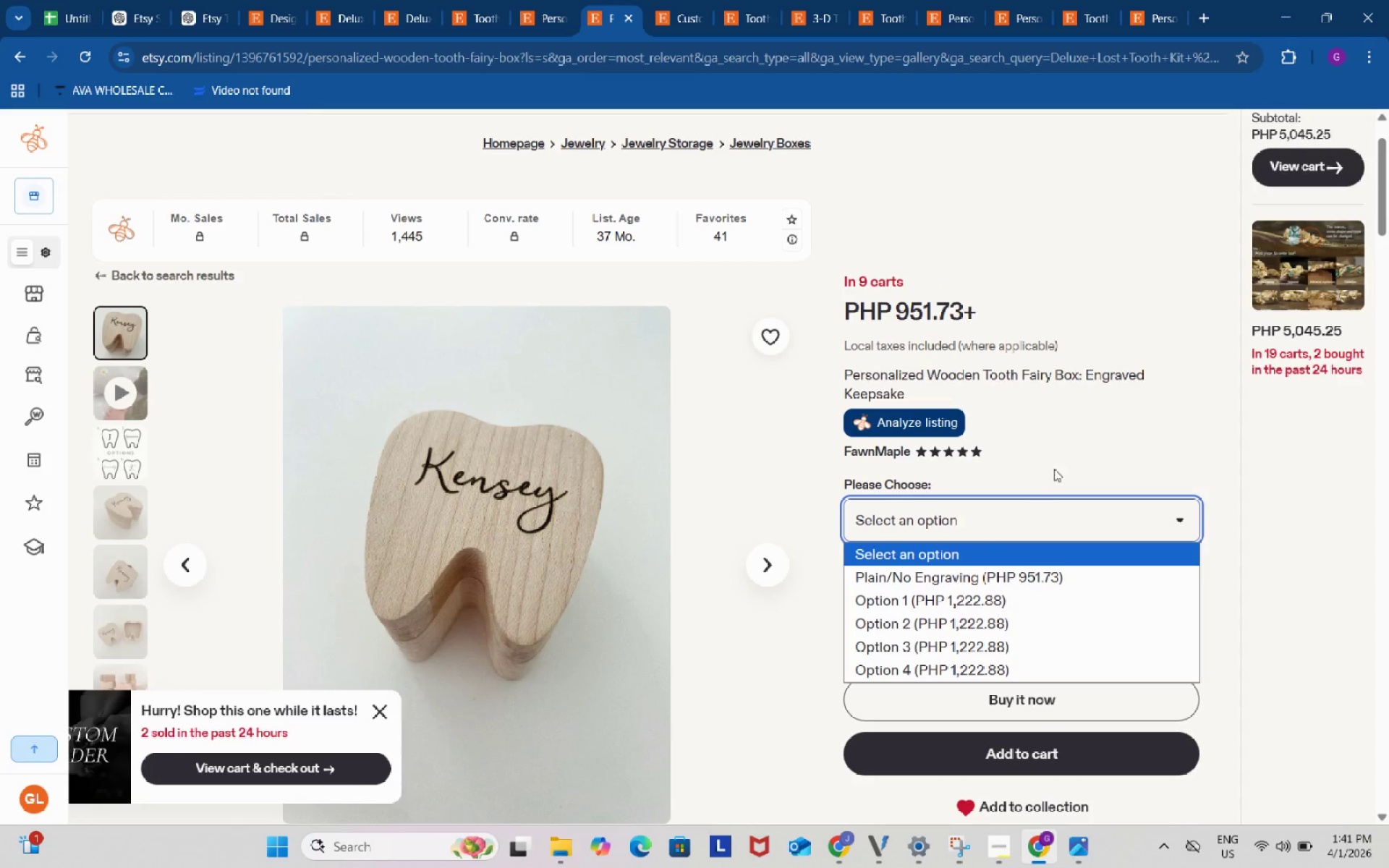 
scroll: coordinate [1078, 459], scroll_direction: down, amount: 2.0
 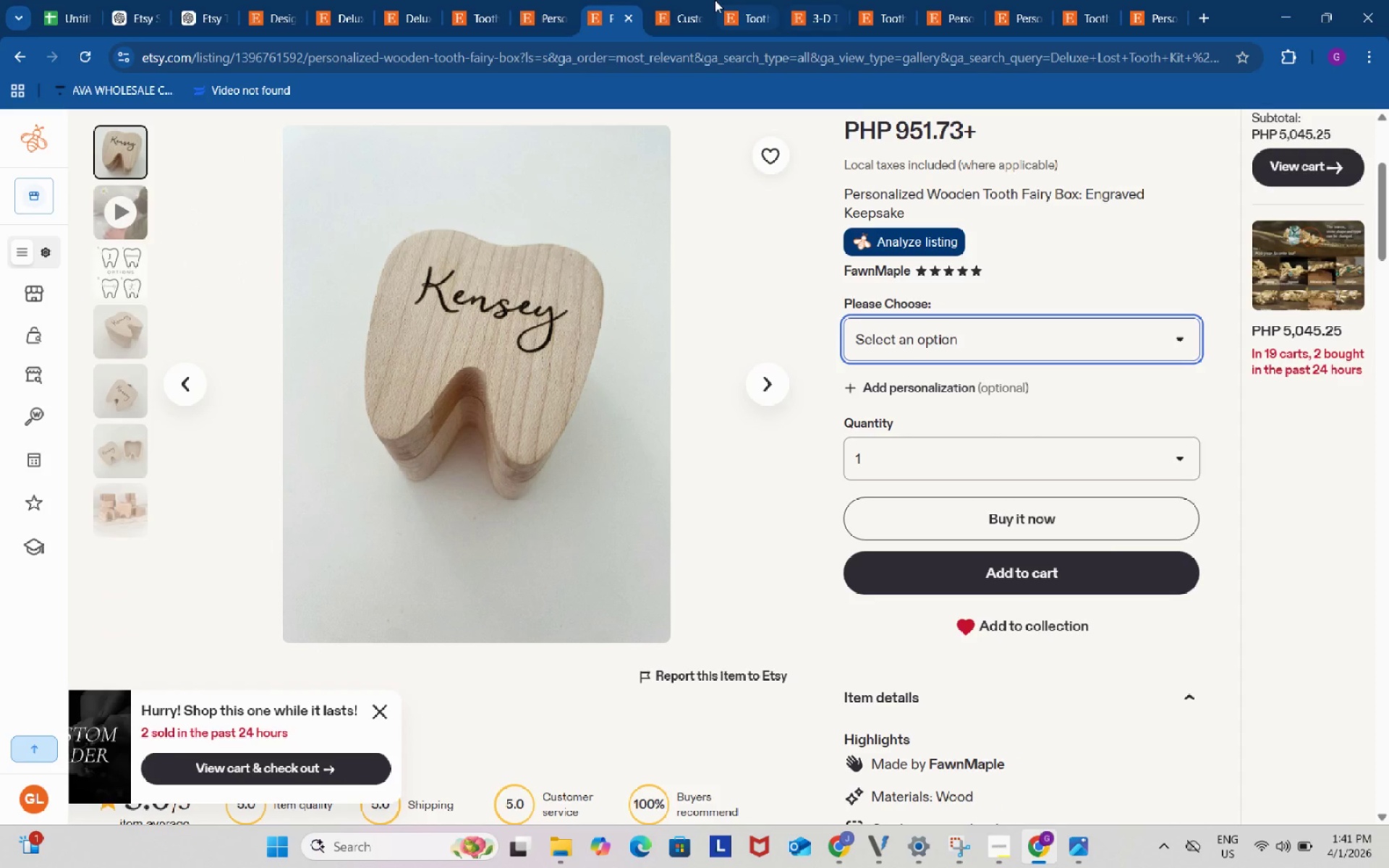 
left_click([697, 0])
 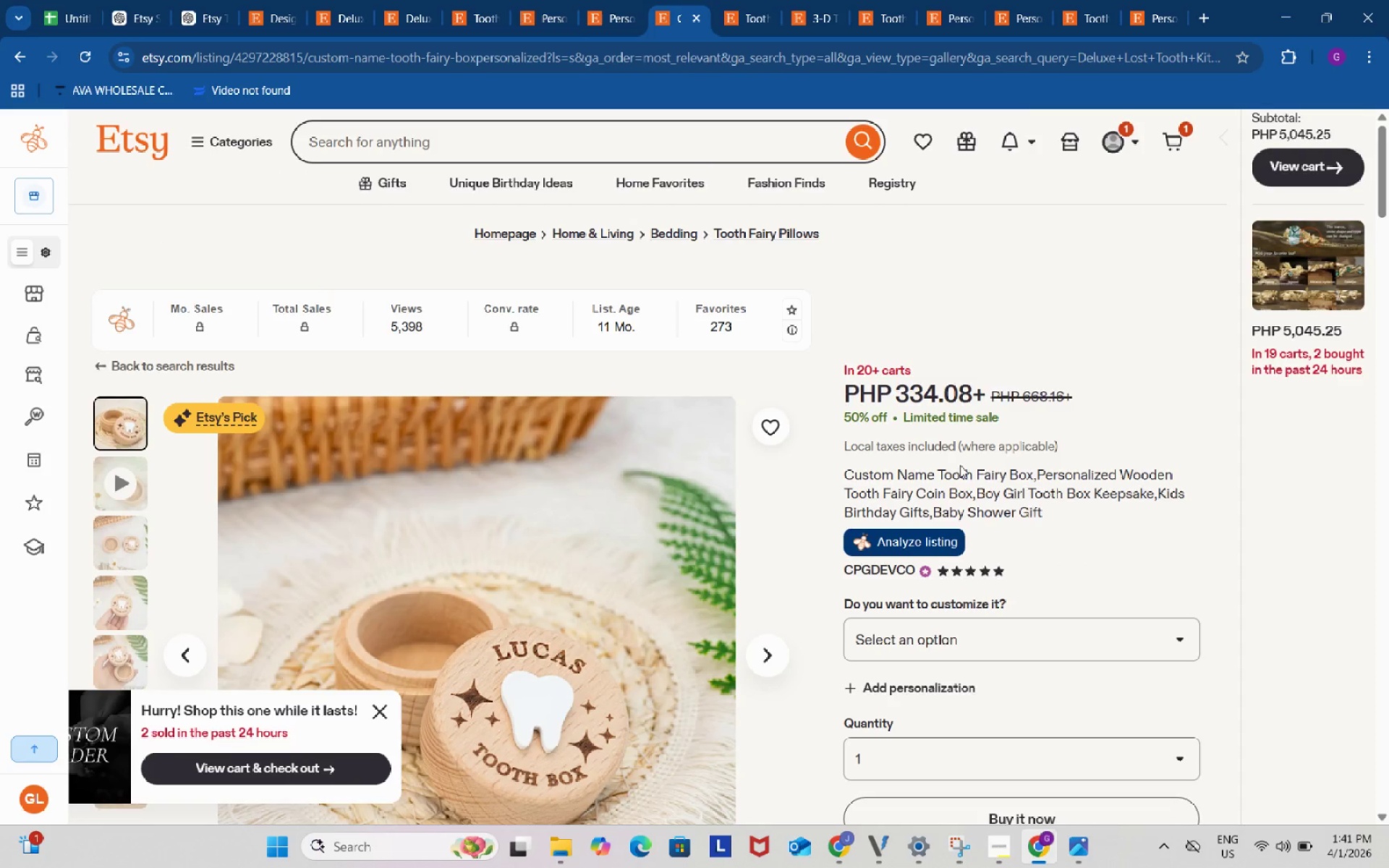 
scroll: coordinate [967, 473], scroll_direction: down, amount: 3.0
 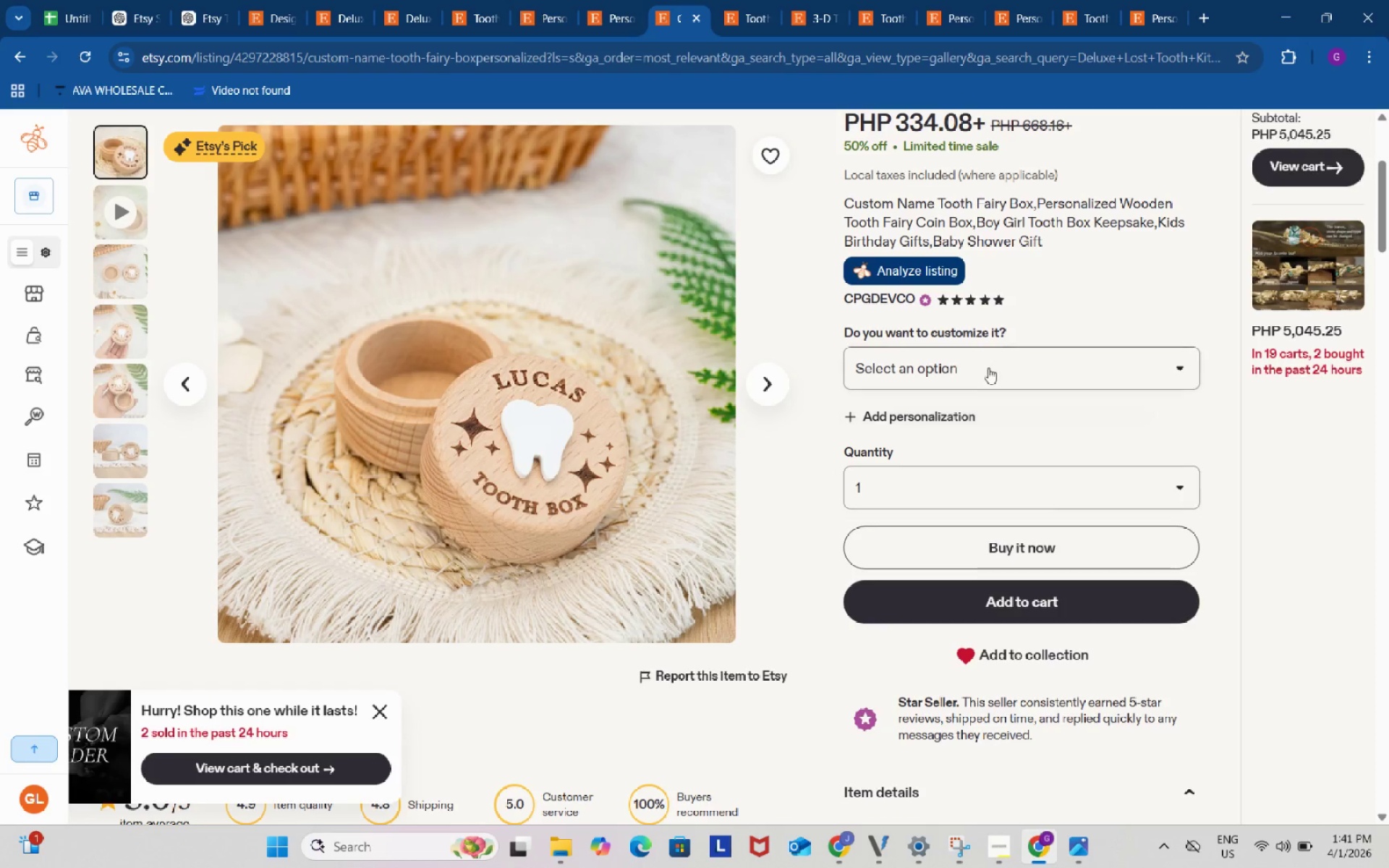 
left_click([988, 367])
 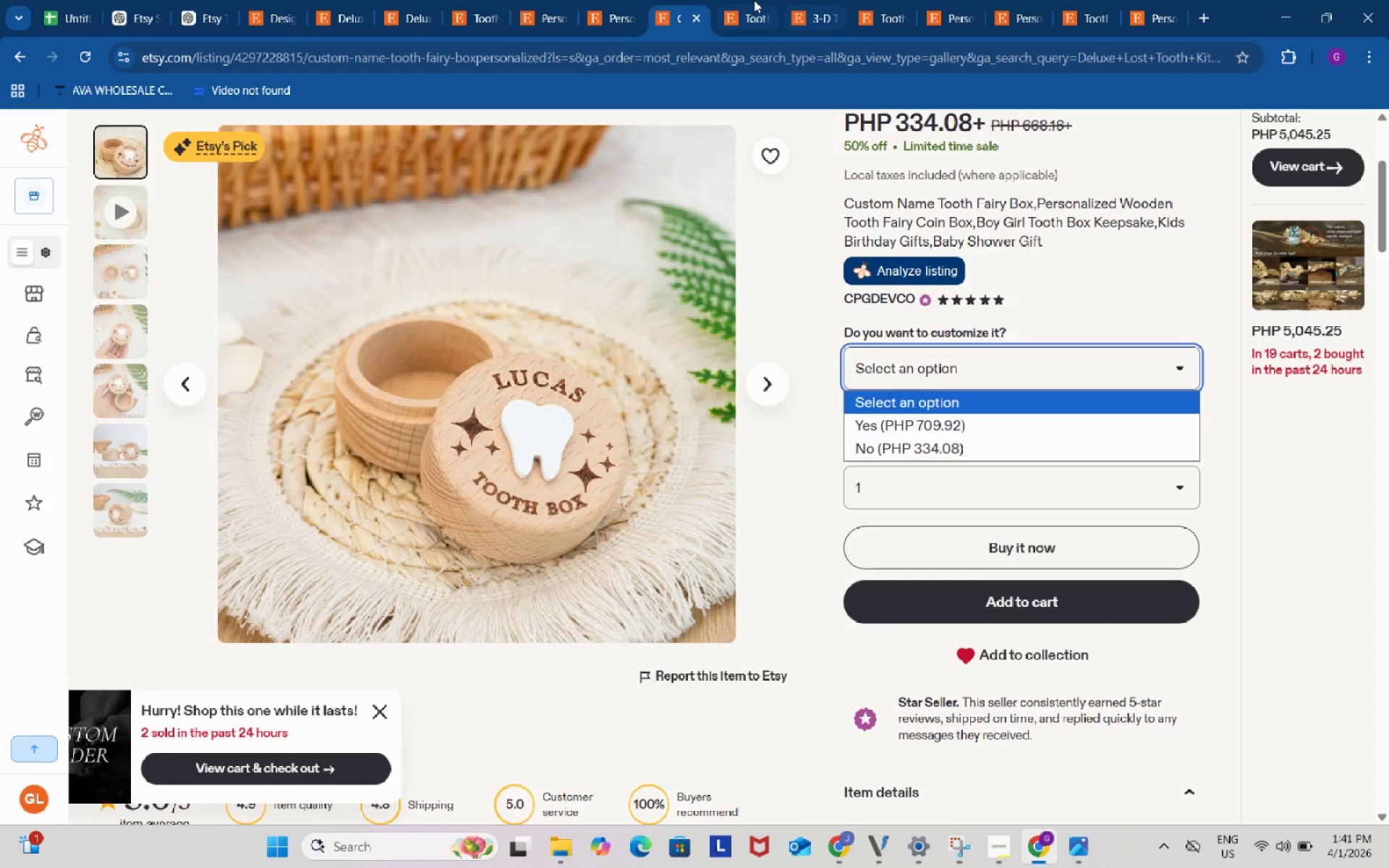 
left_click([754, 0])
 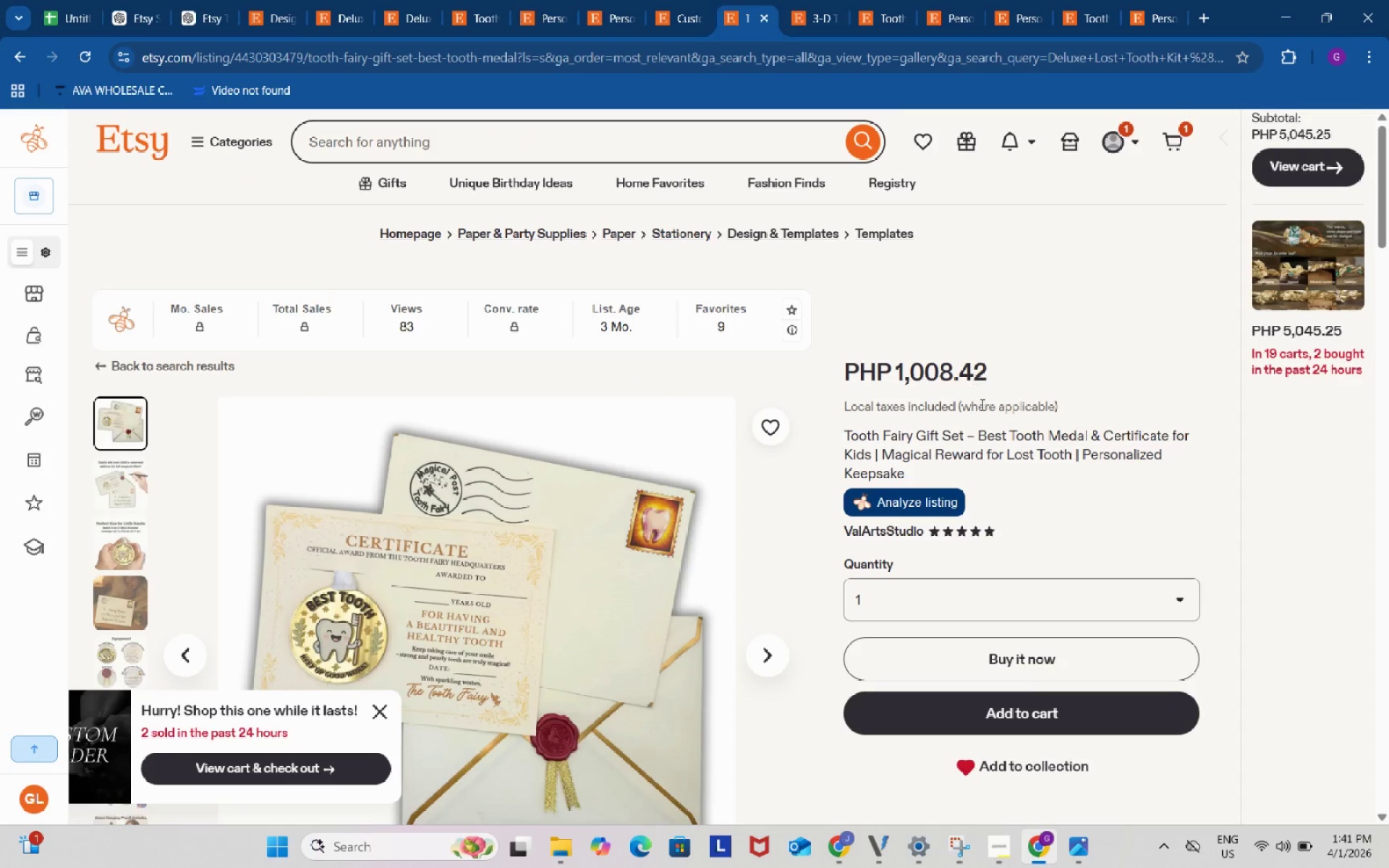 
scroll: coordinate [982, 409], scroll_direction: down, amount: 3.0
 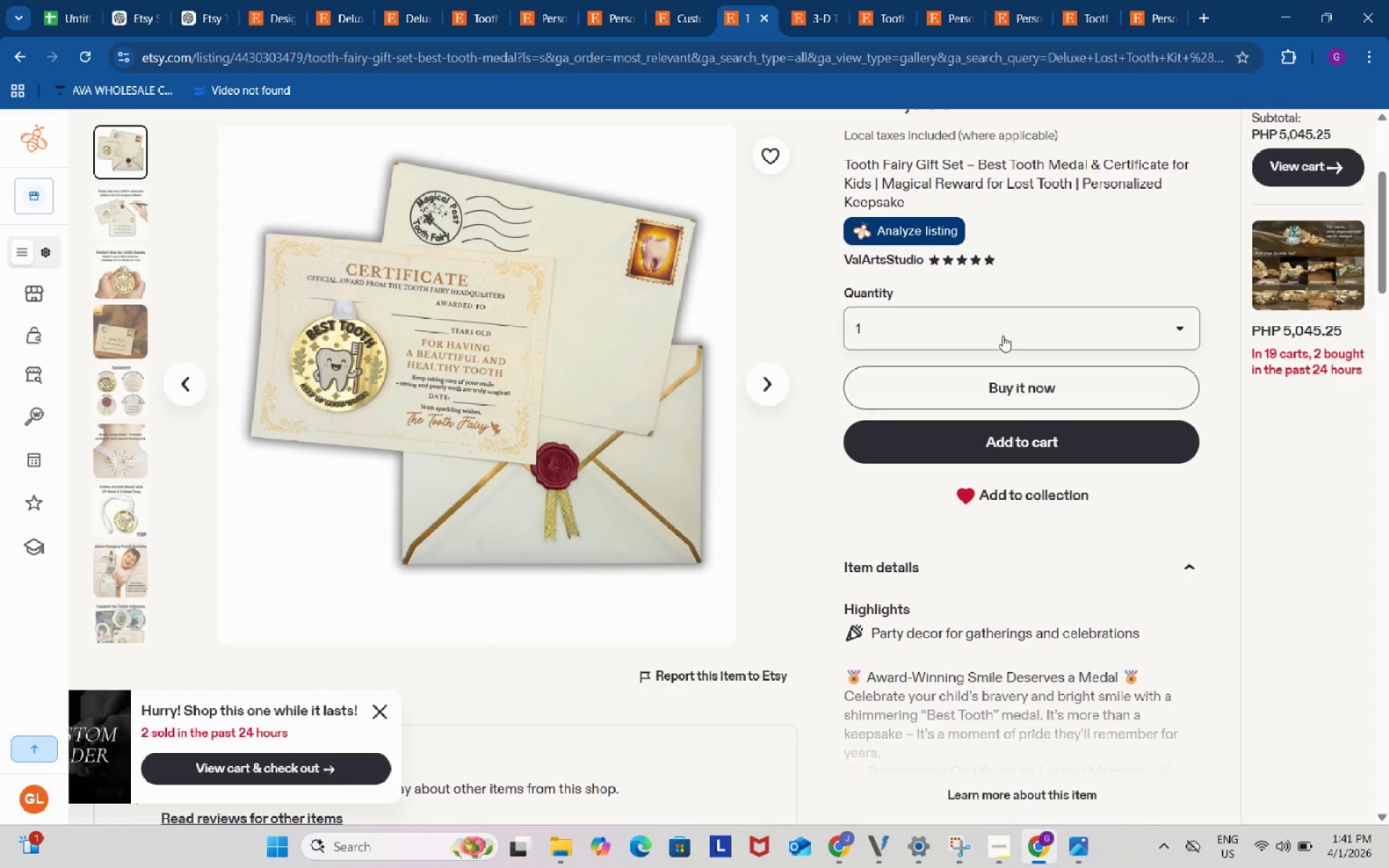 
left_click([1003, 336])
 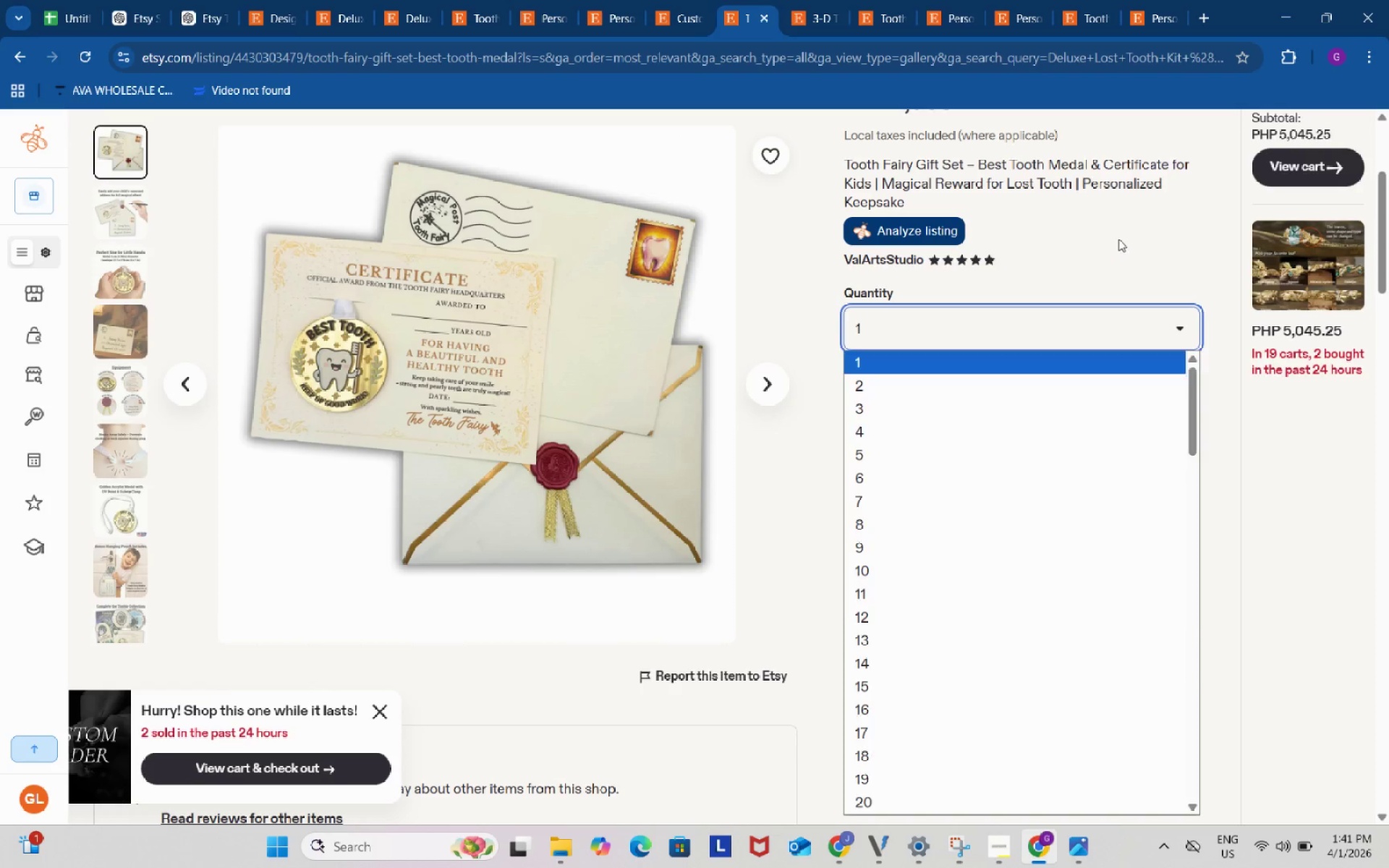 
left_click([1118, 239])
 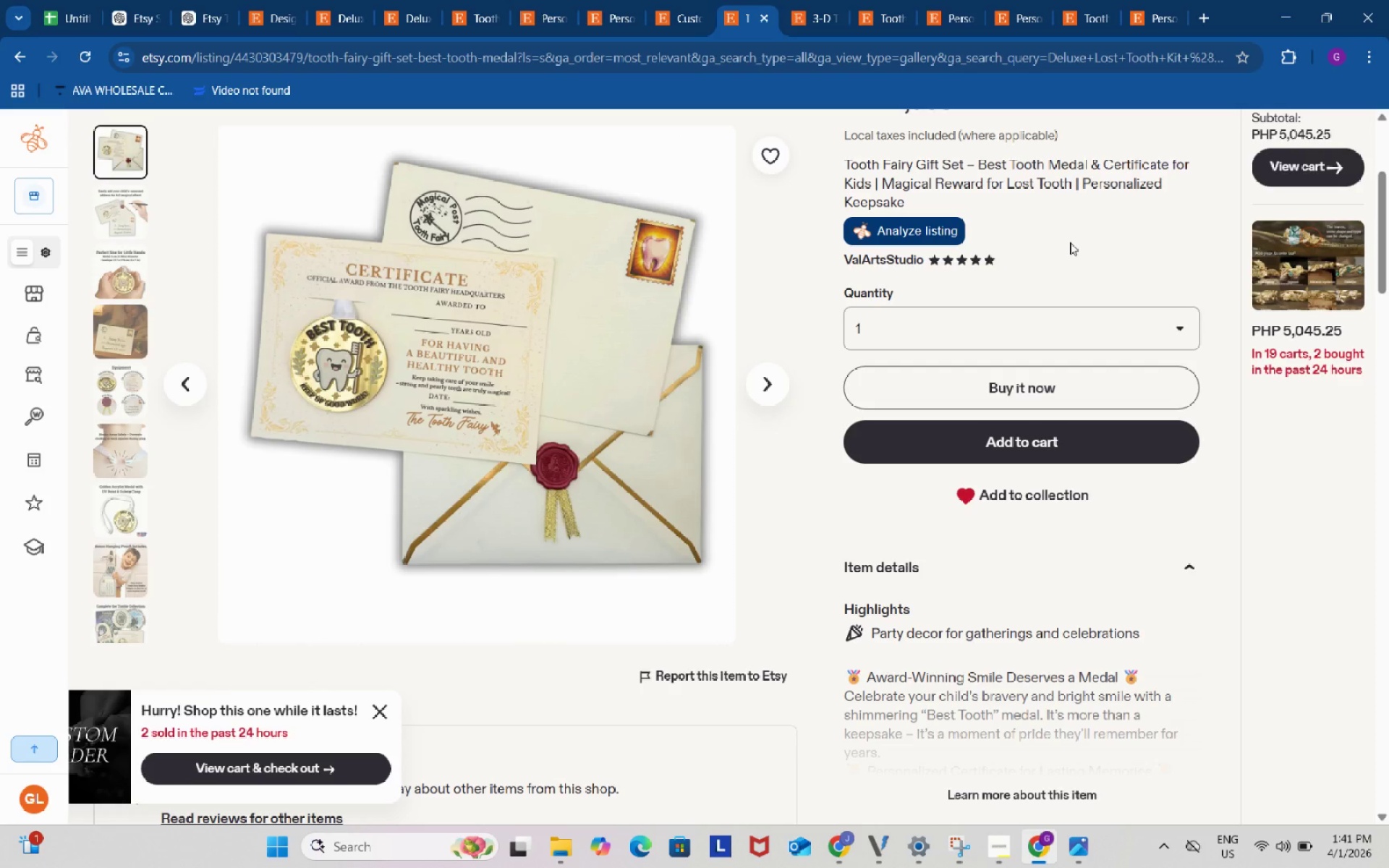 
wait(15.52)
 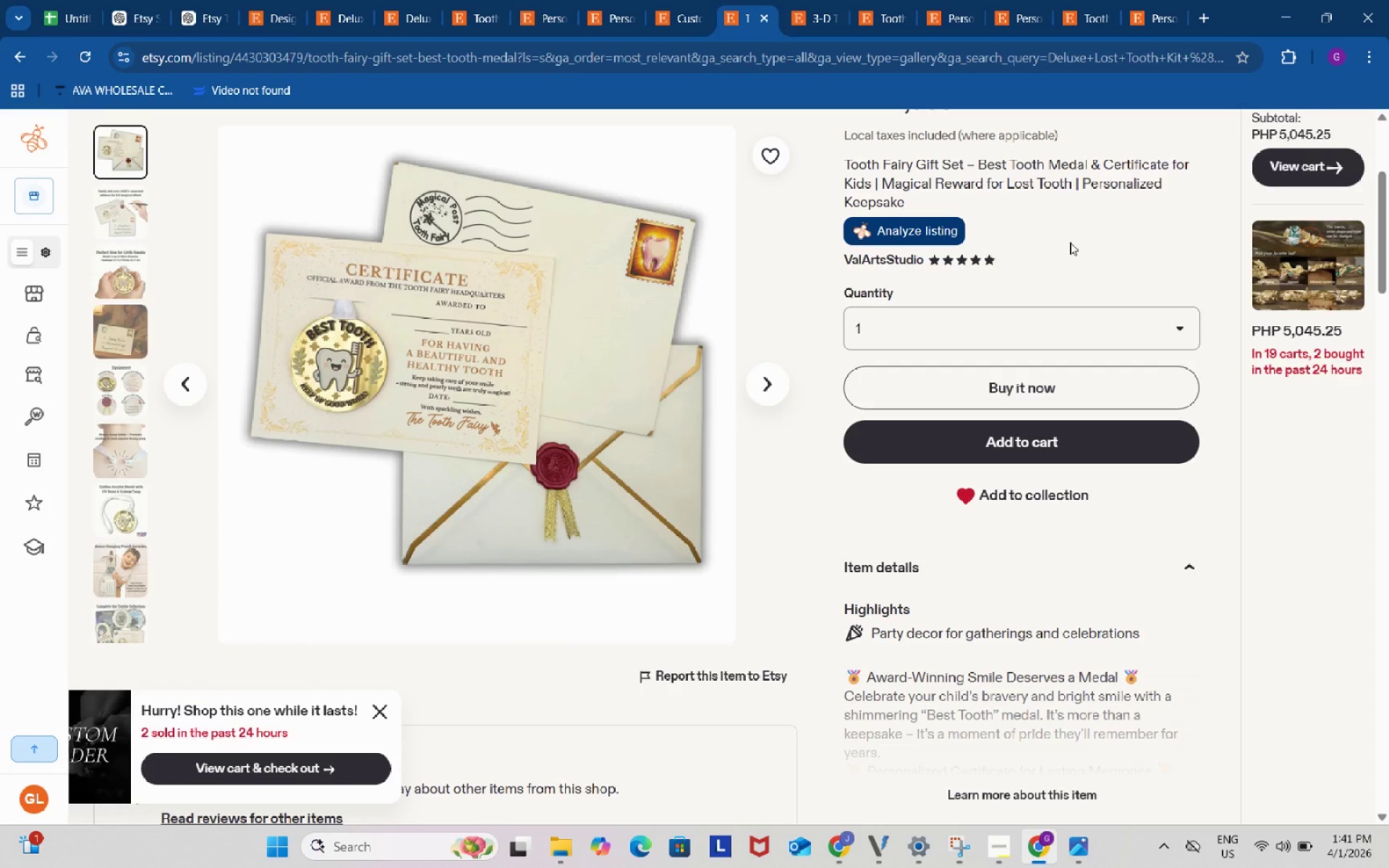 
left_click([1070, 242])
 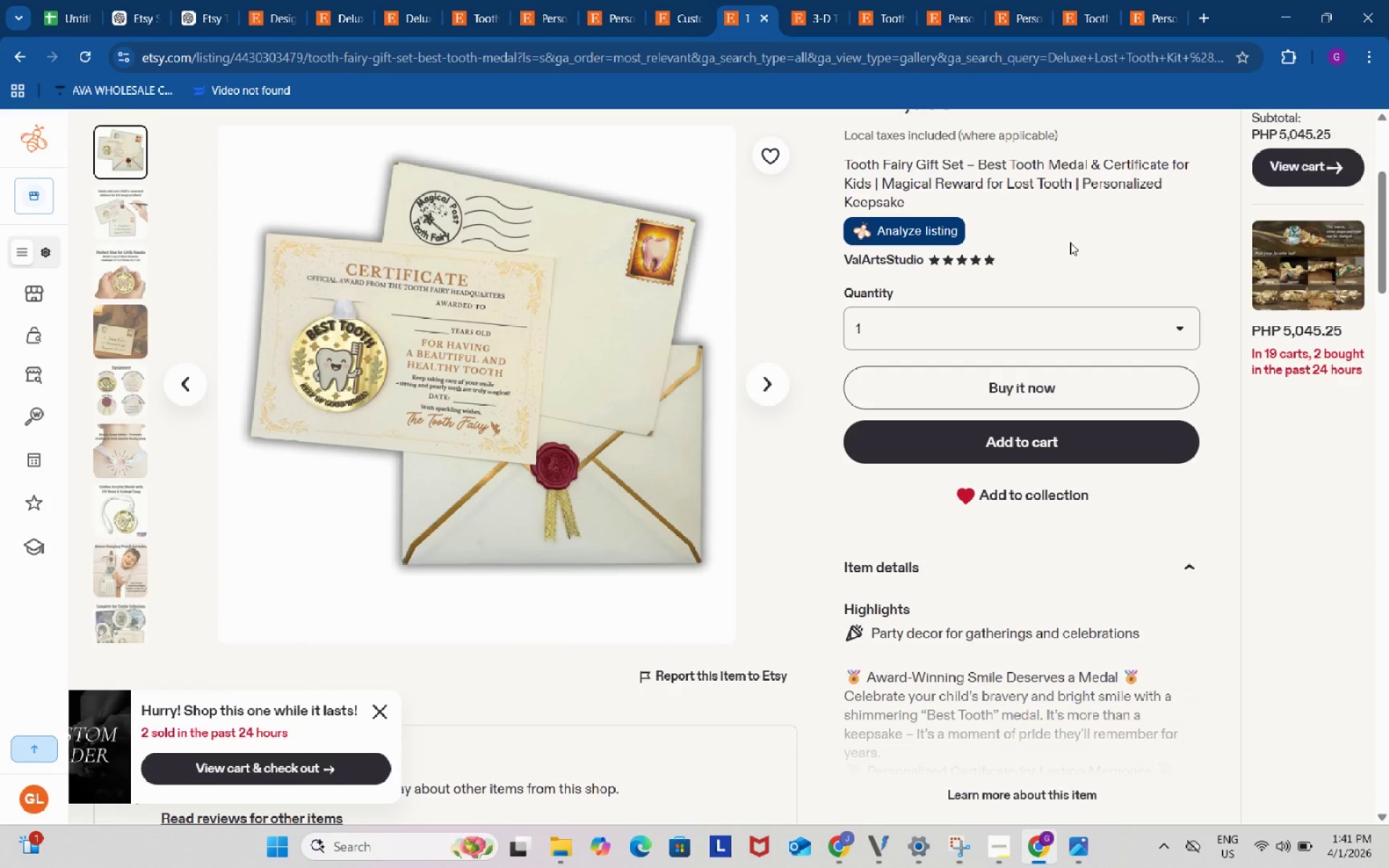 
left_click([1070, 242])
 